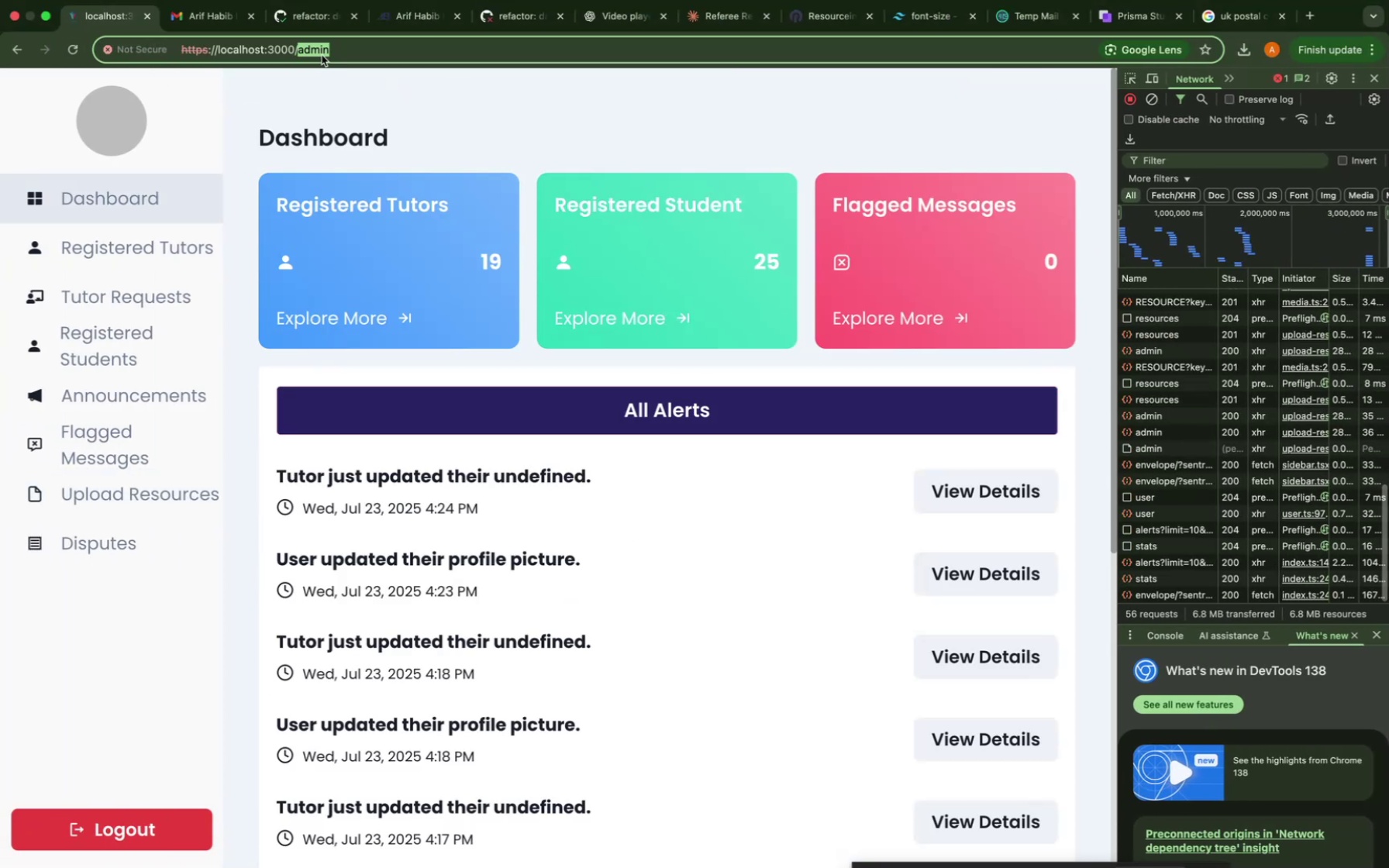 
type(login )
key(Backspace)
type(/tutor)
 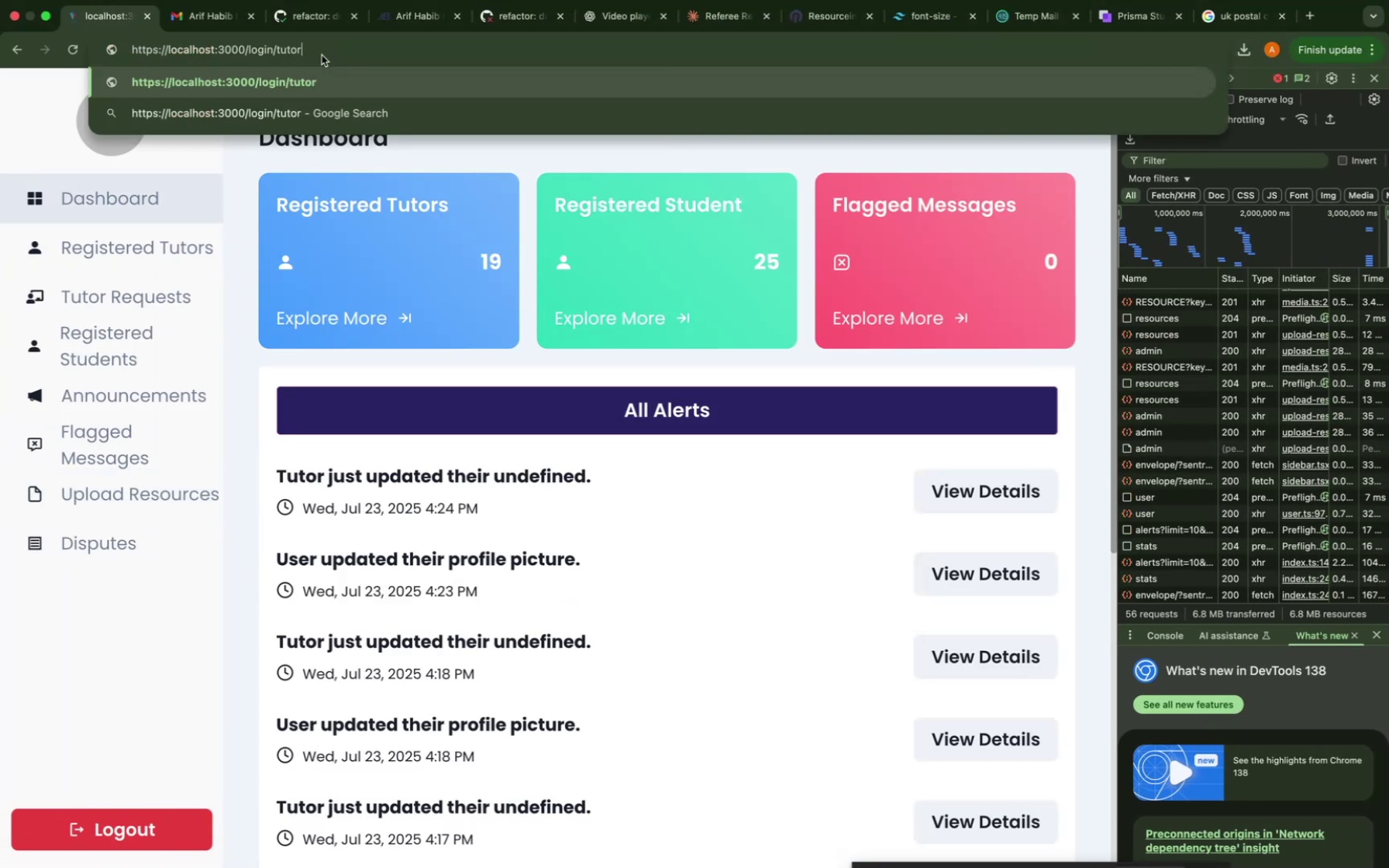 
key(Enter)
 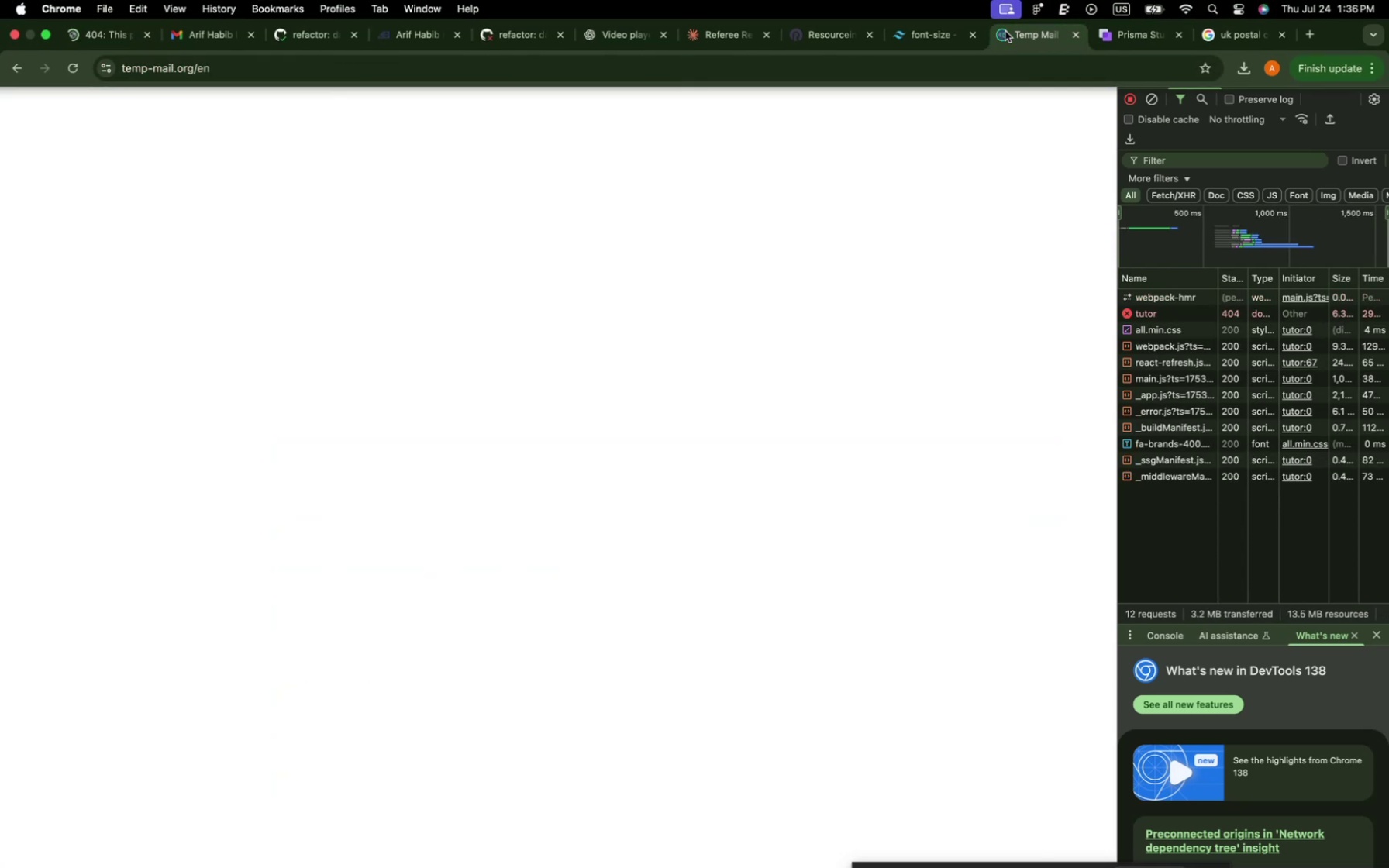 
scroll: coordinate [682, 345], scroll_direction: up, amount: 43.0
 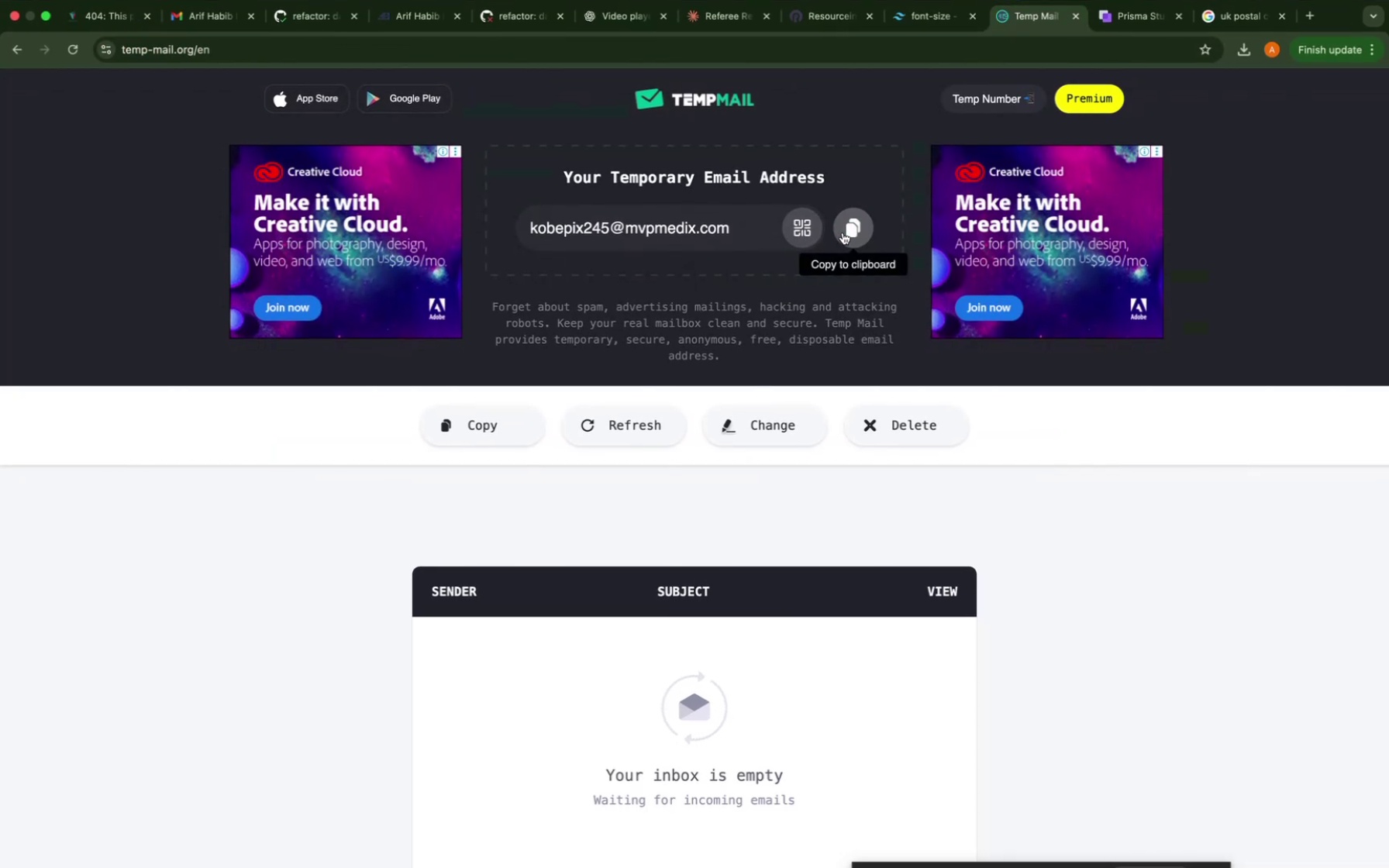 
left_click([843, 232])
 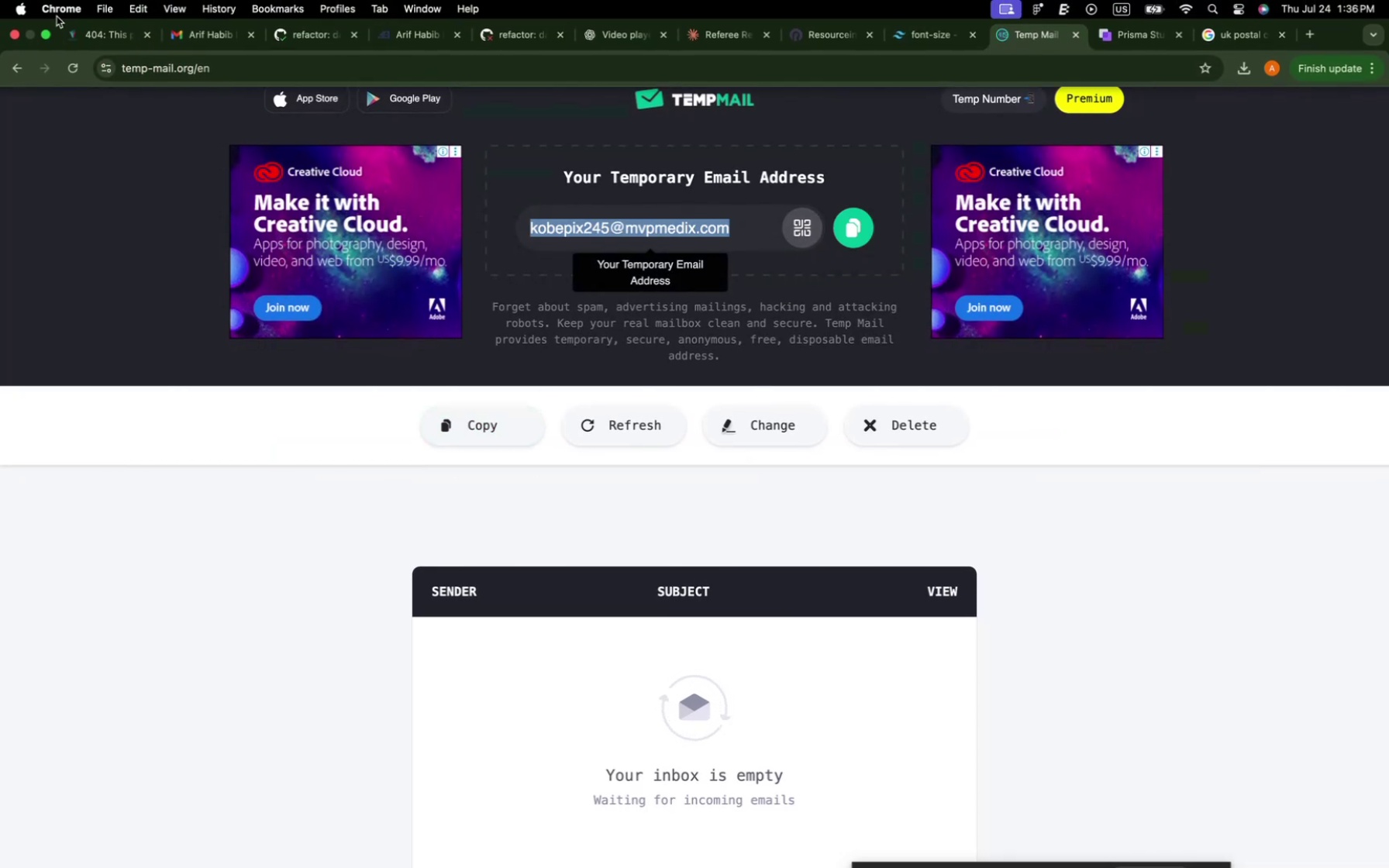 
left_click([81, 35])
 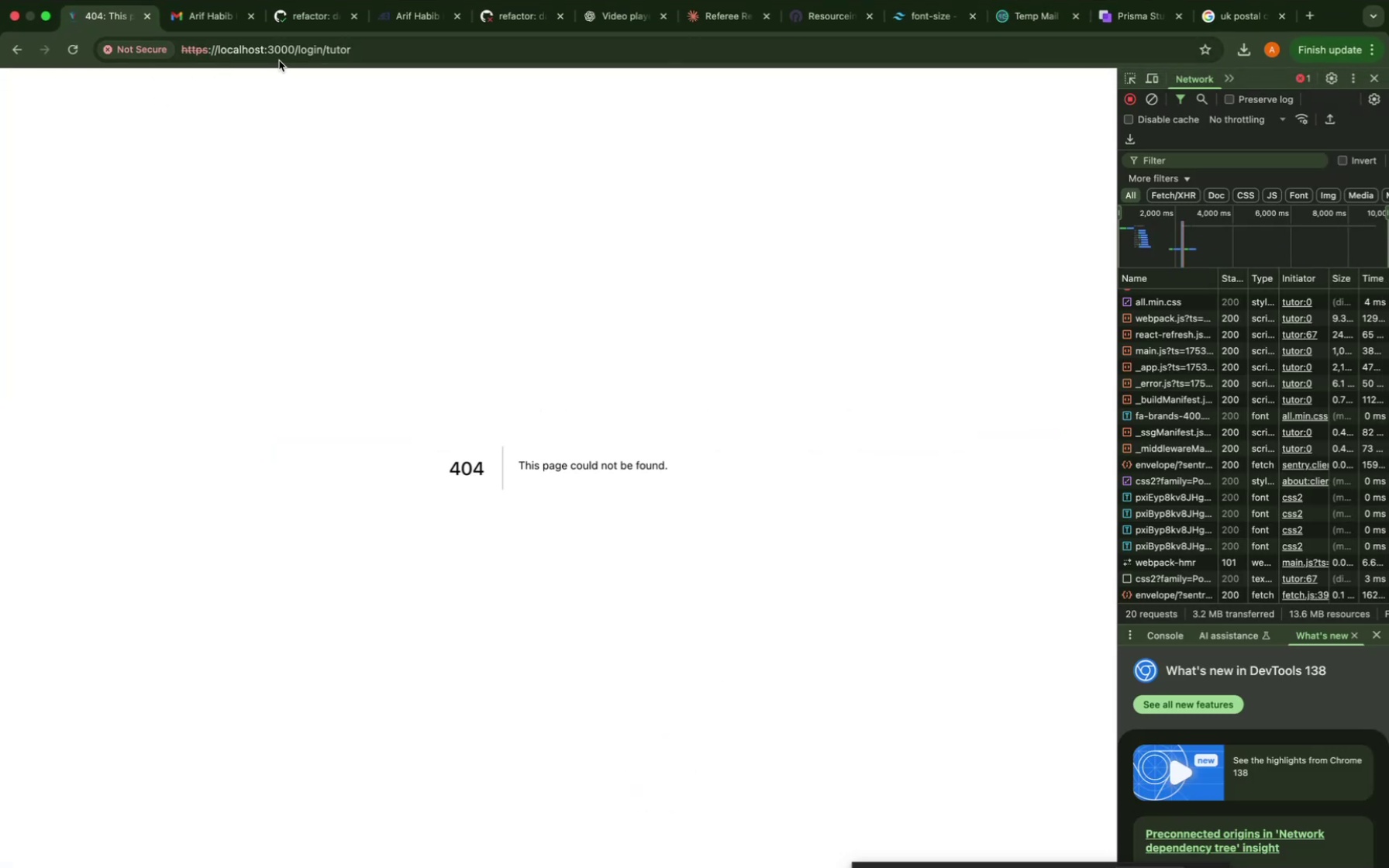 
double_click([314, 52])
 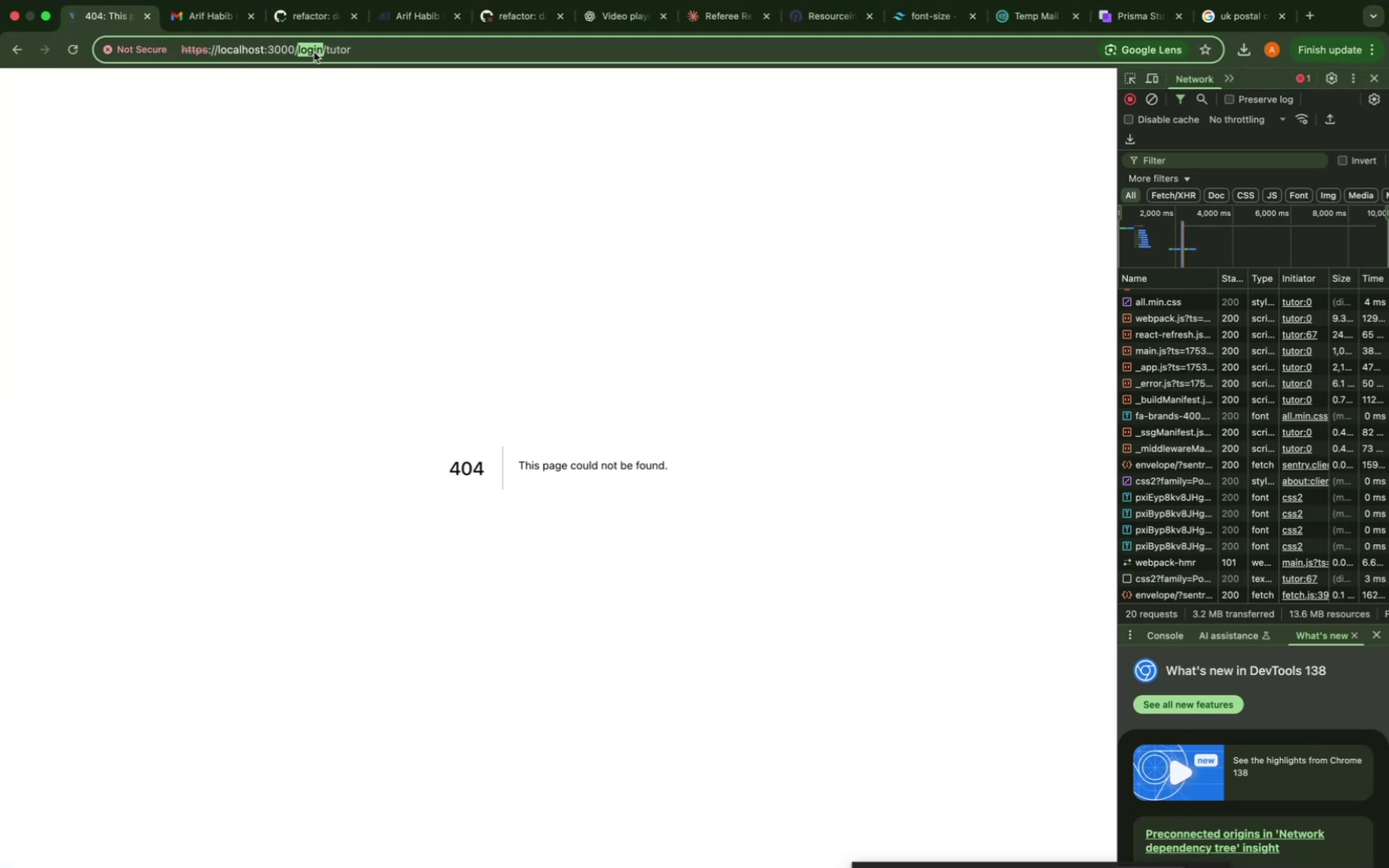 
type(tutor)
 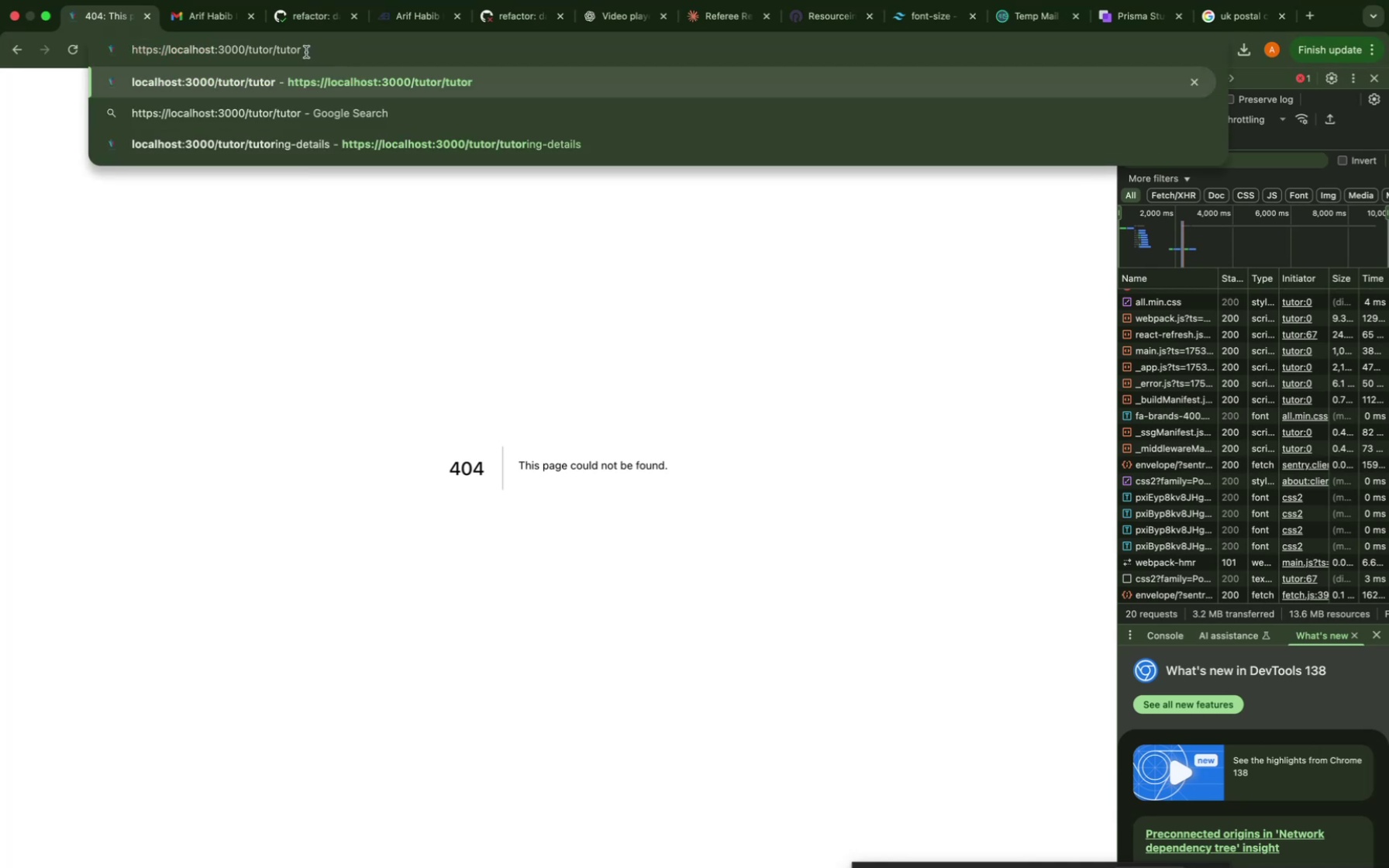 
double_click([306, 52])
 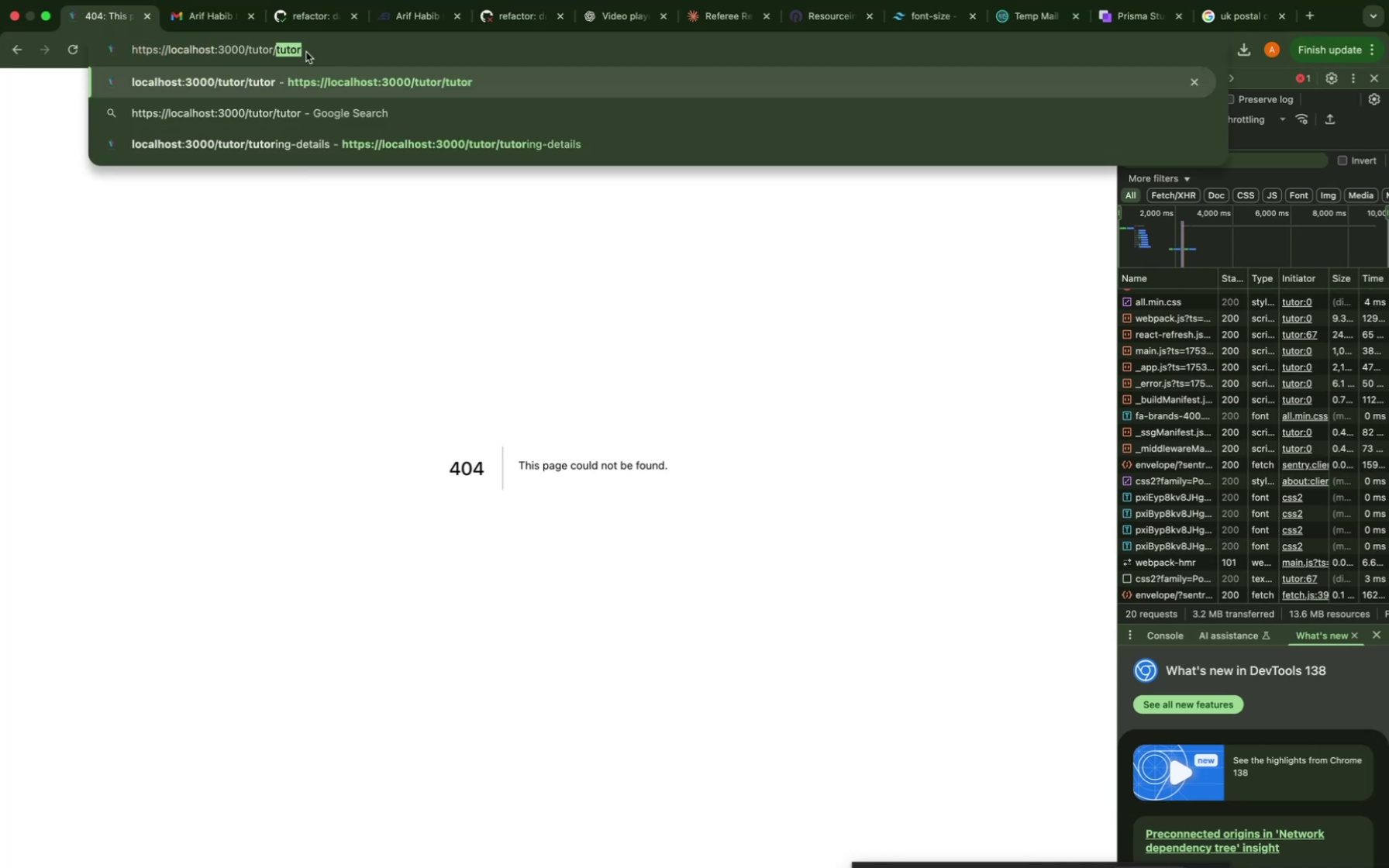 
type(login)
 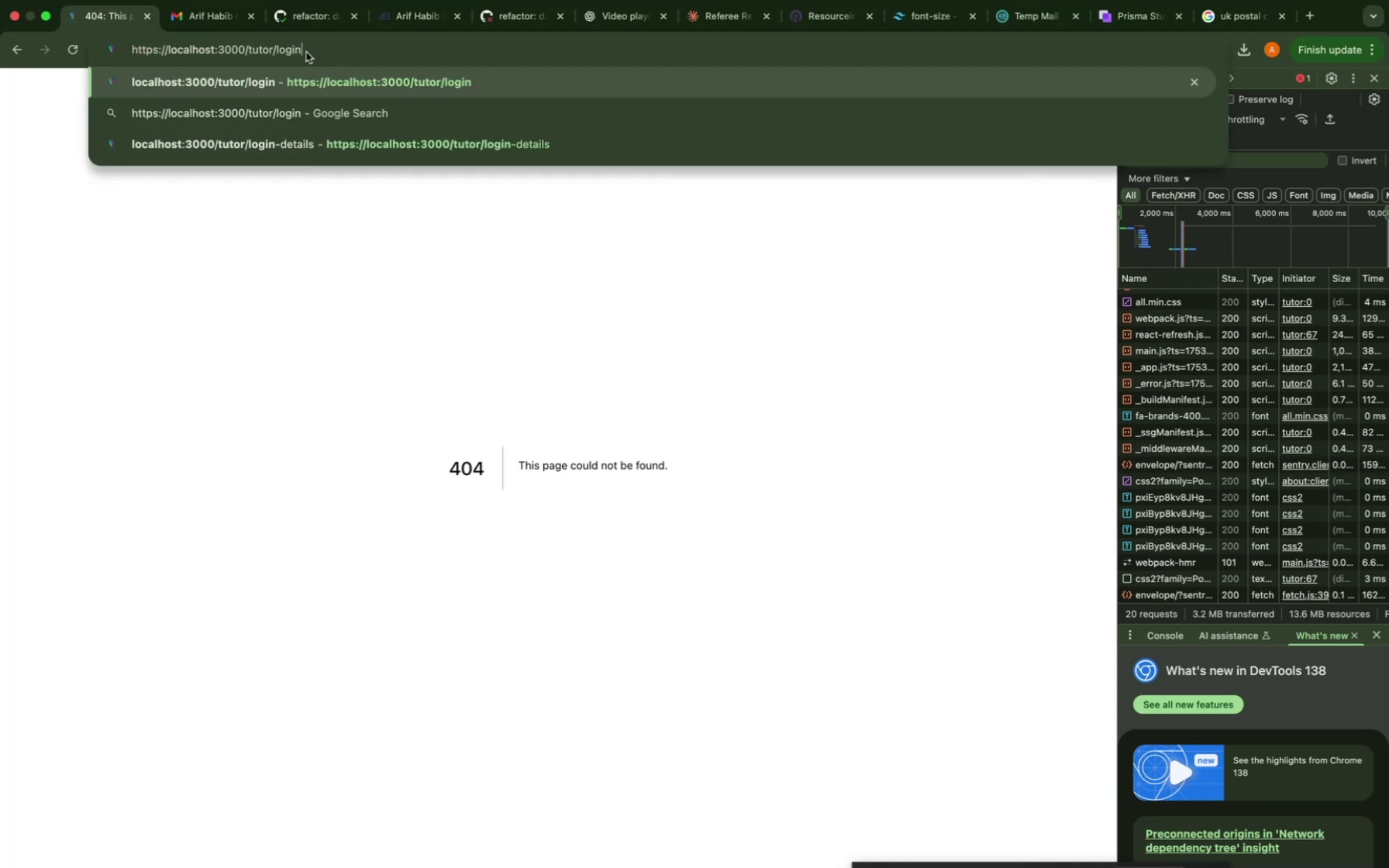 
key(Enter)
 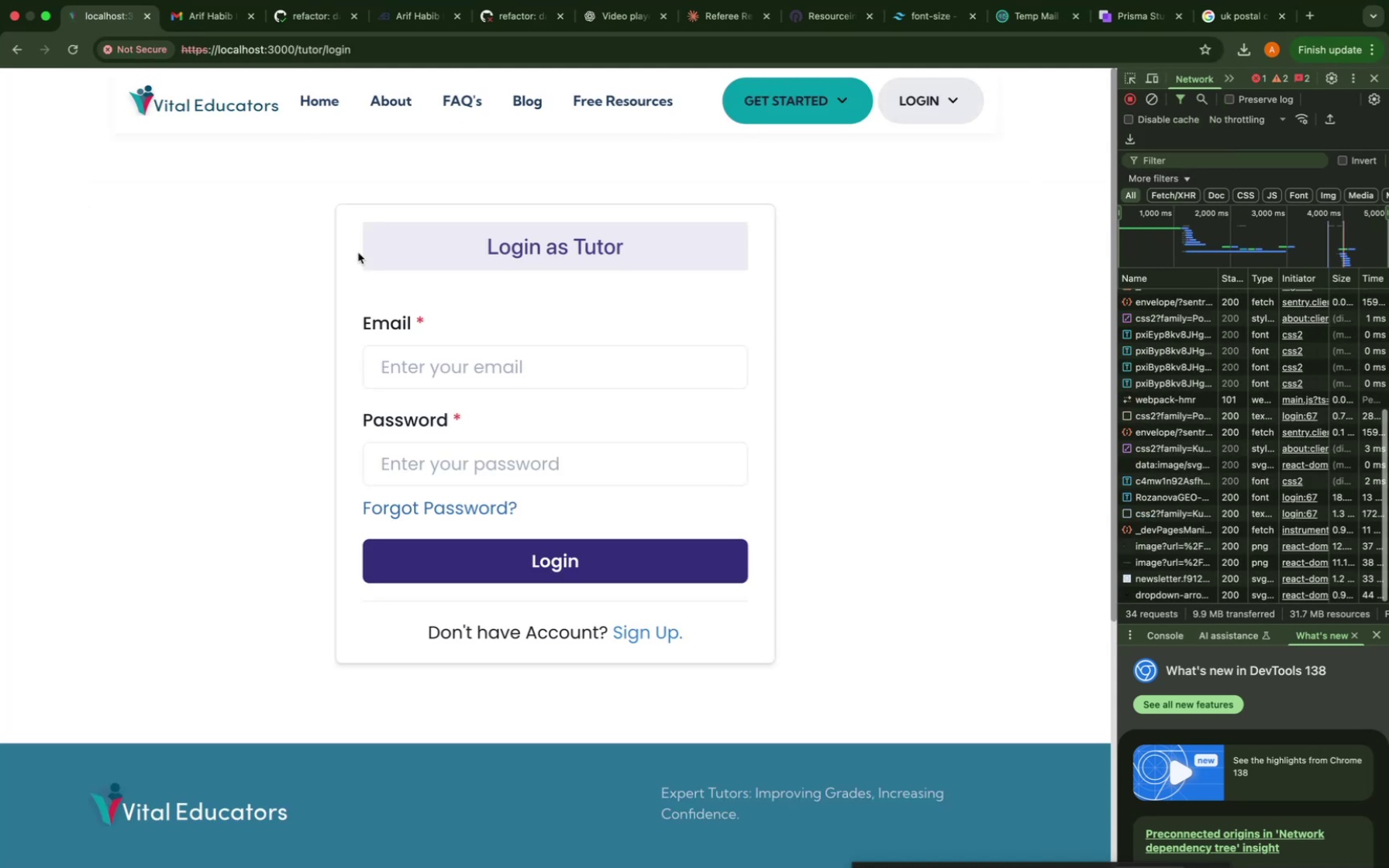 
wait(6.05)
 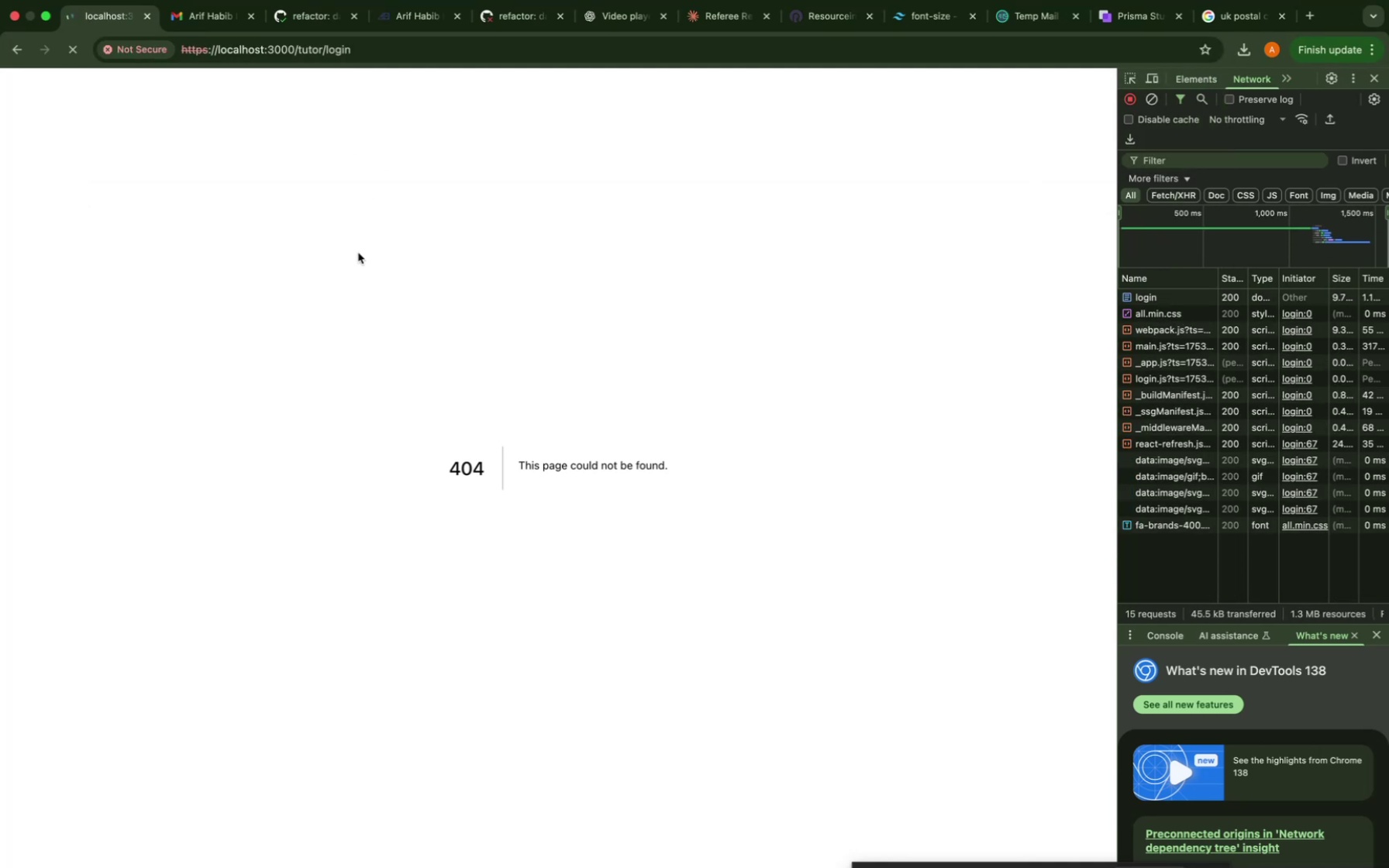 
key(Meta+CommandLeft)
 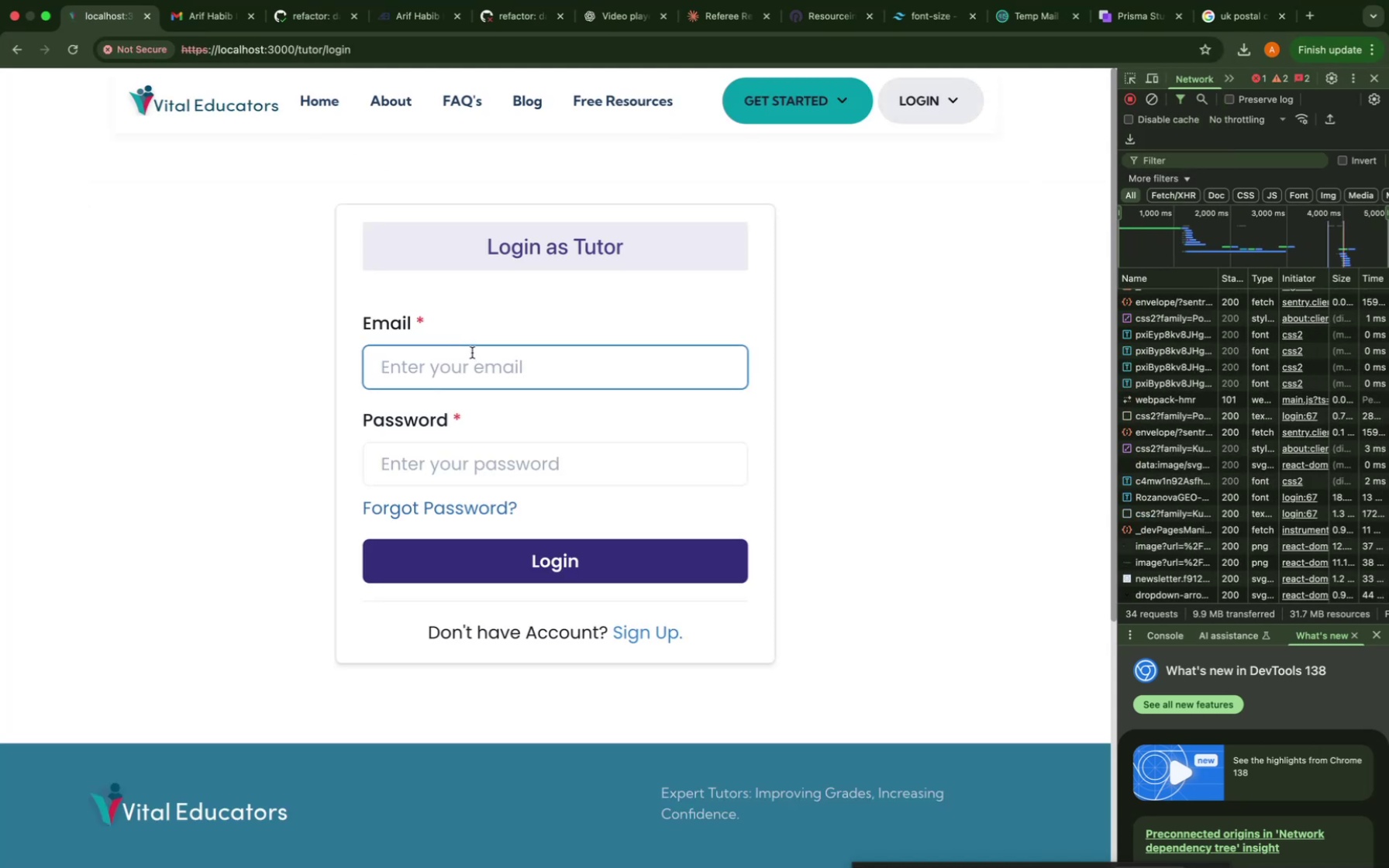 
key(Meta+V)
 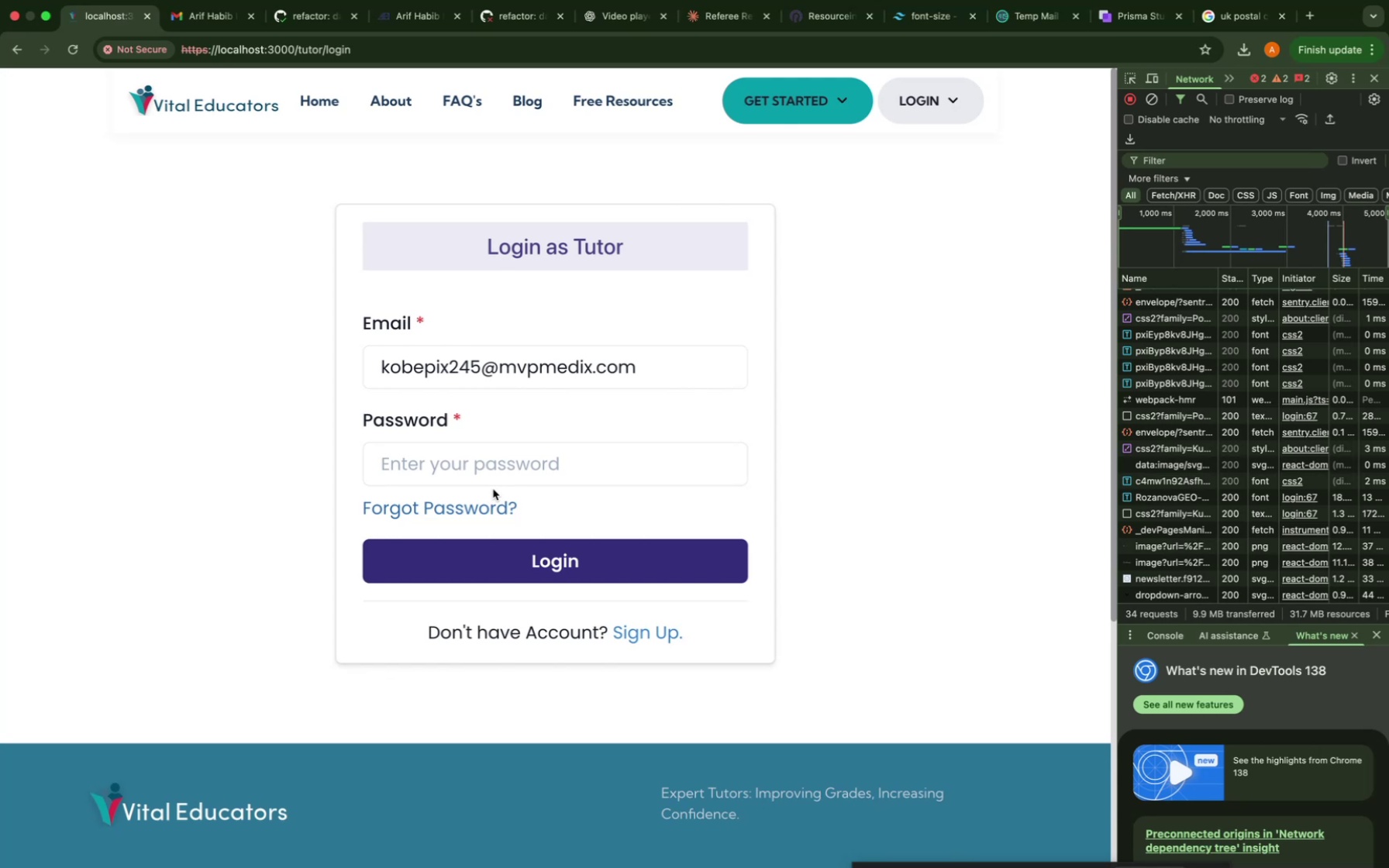 
triple_click([474, 473])
 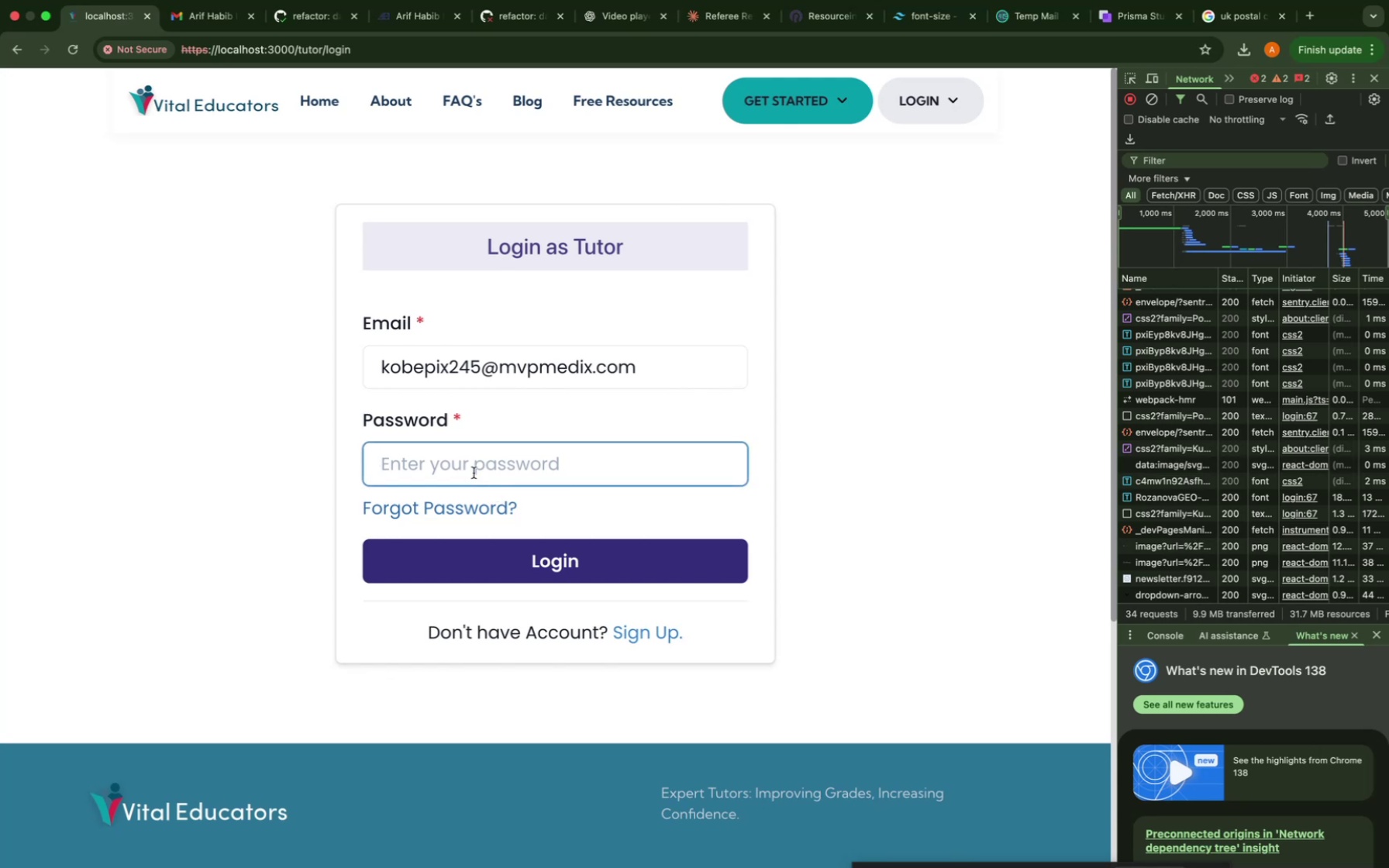 
key(Meta+CommandLeft)
 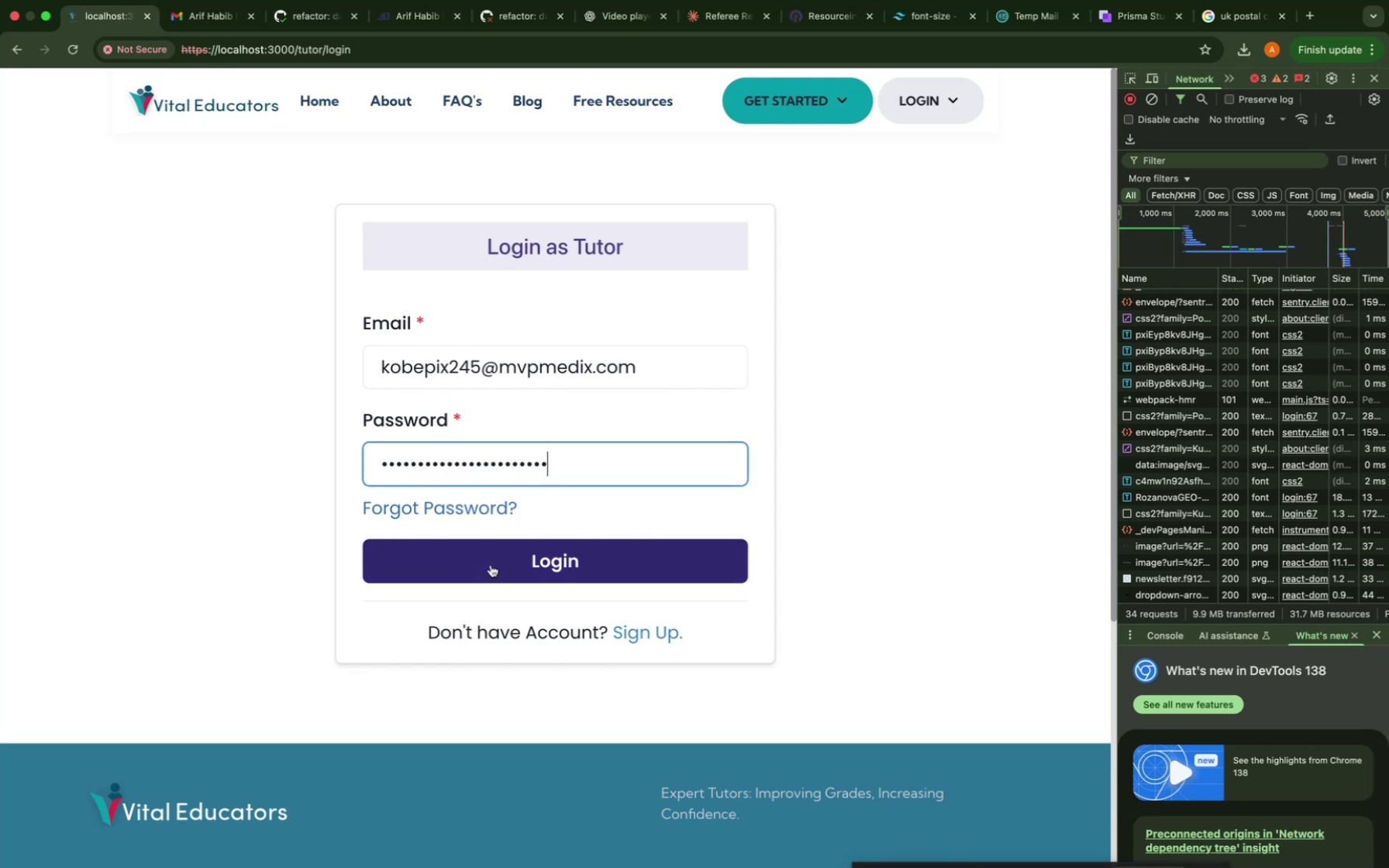 
left_click([491, 563])
 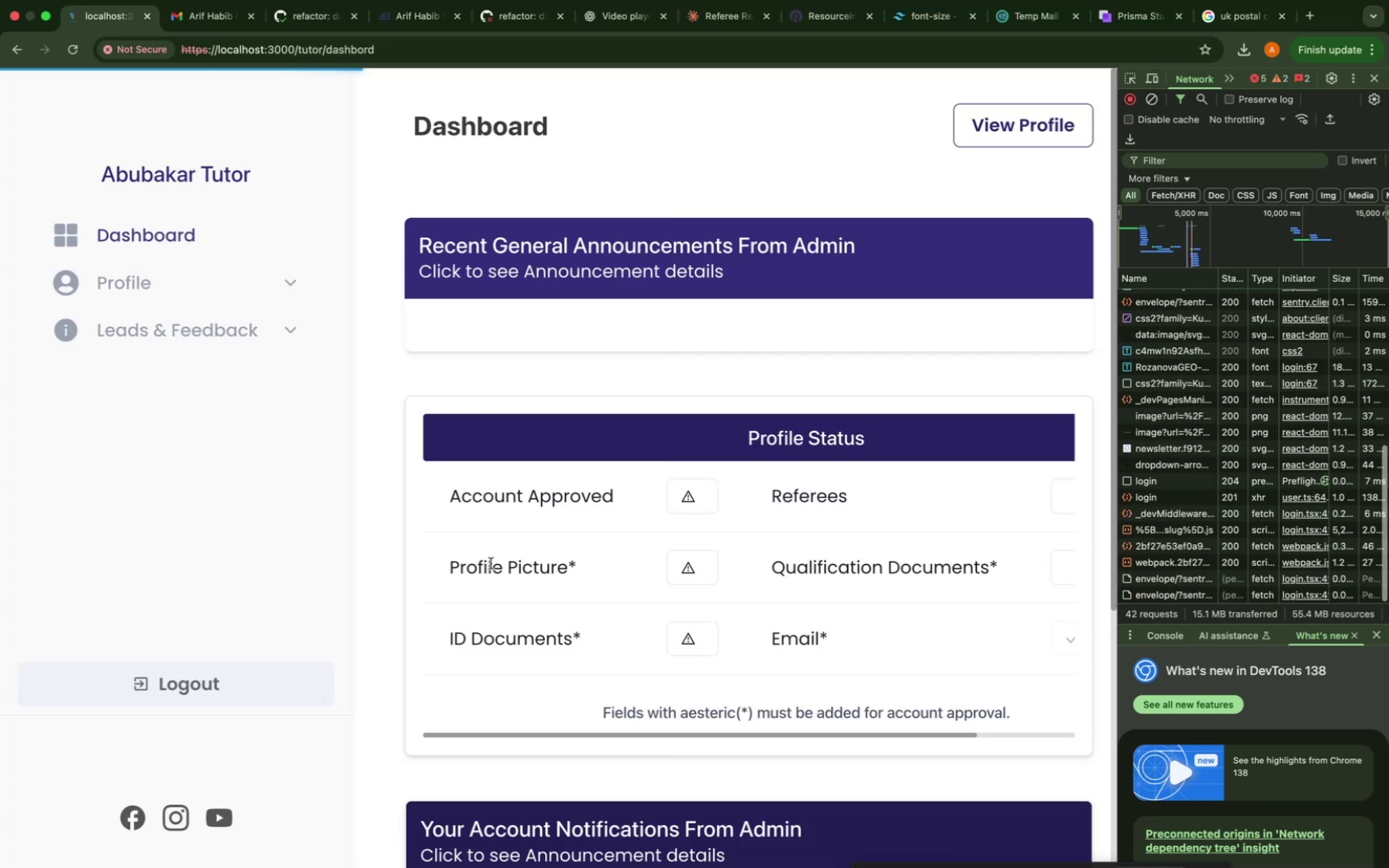 
scroll: coordinate [749, 567], scroll_direction: down, amount: 32.0
 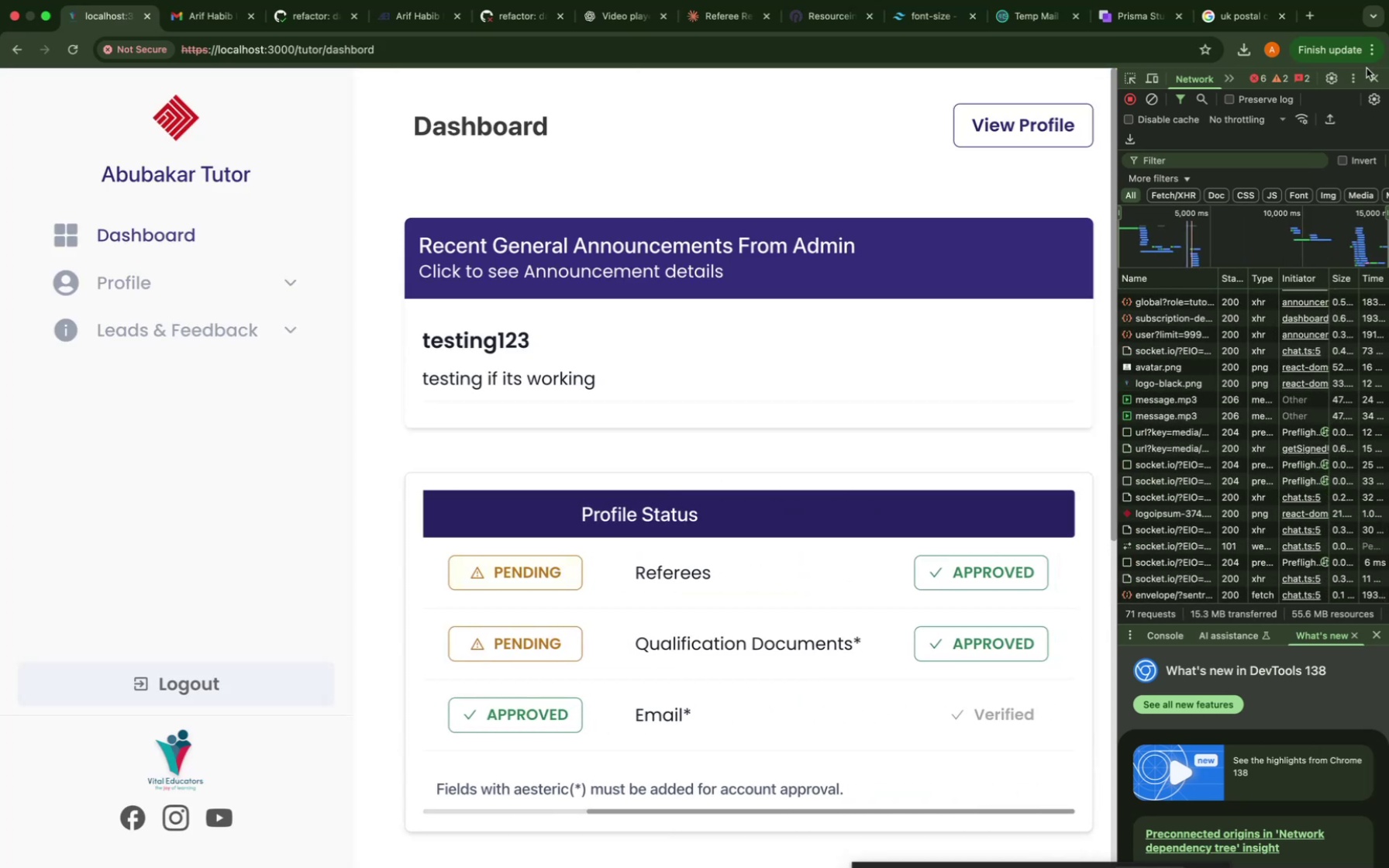 
left_click([1370, 74])
 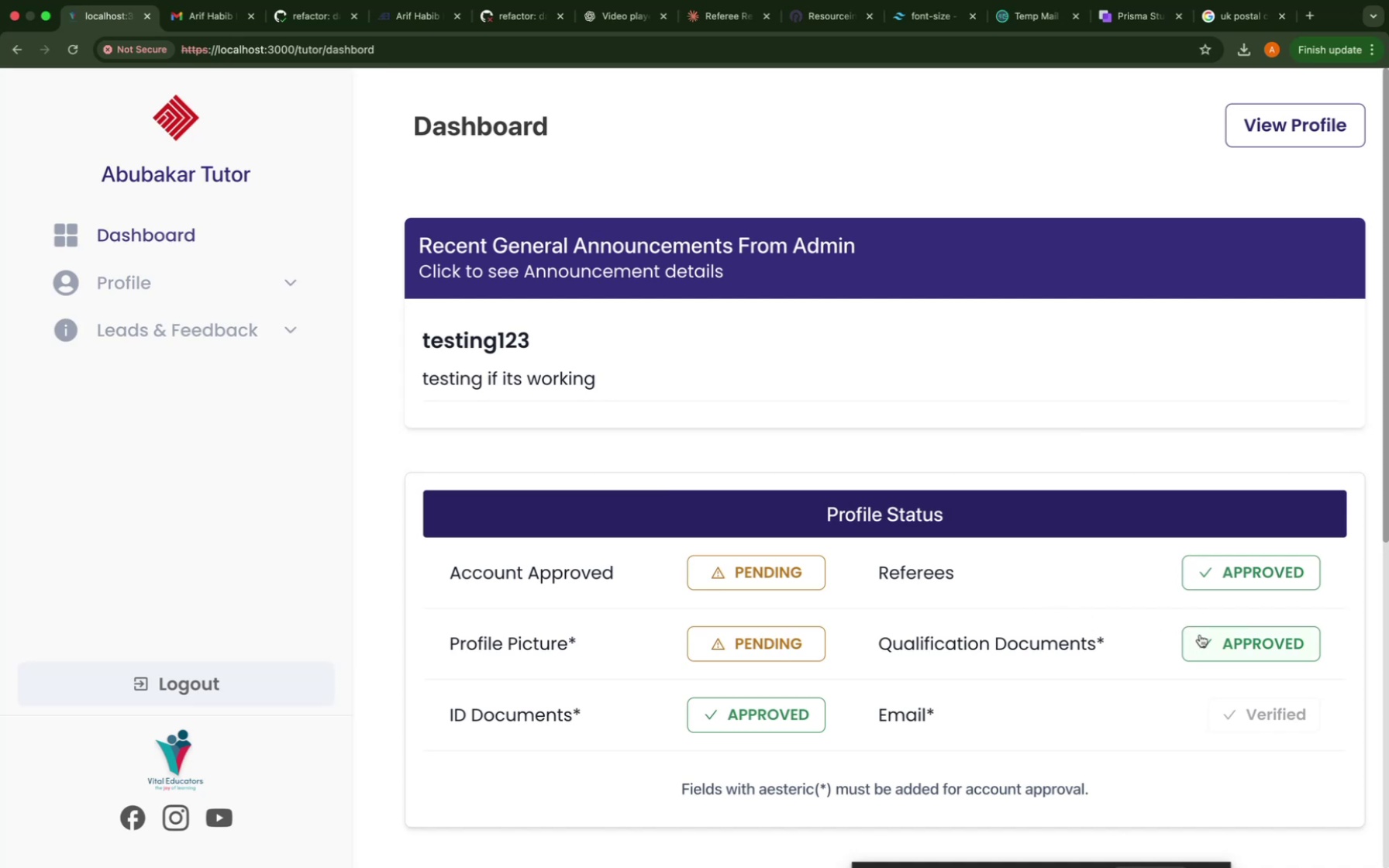 
left_click([988, 650])
 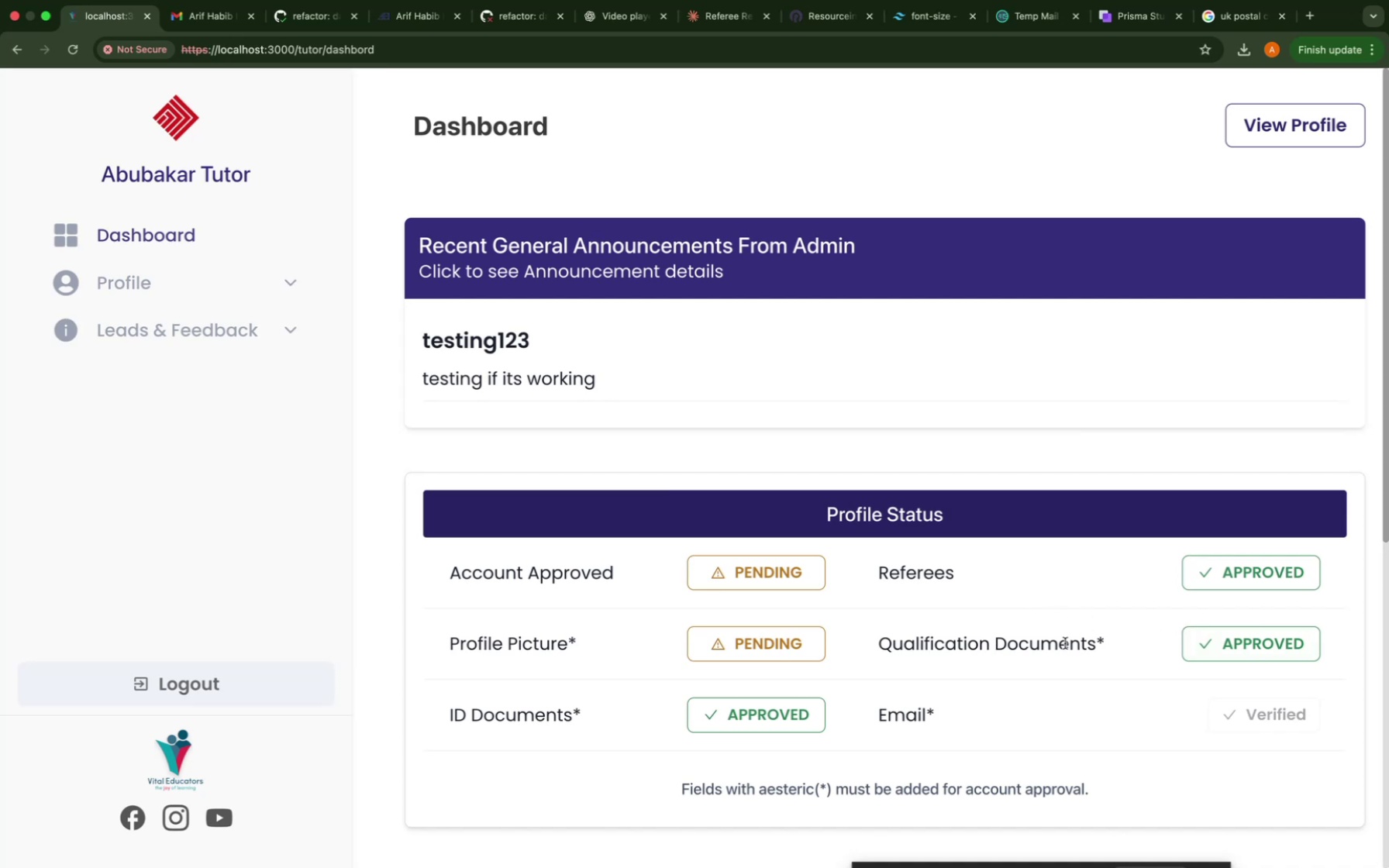 
scroll: coordinate [984, 628], scroll_direction: down, amount: 36.0
 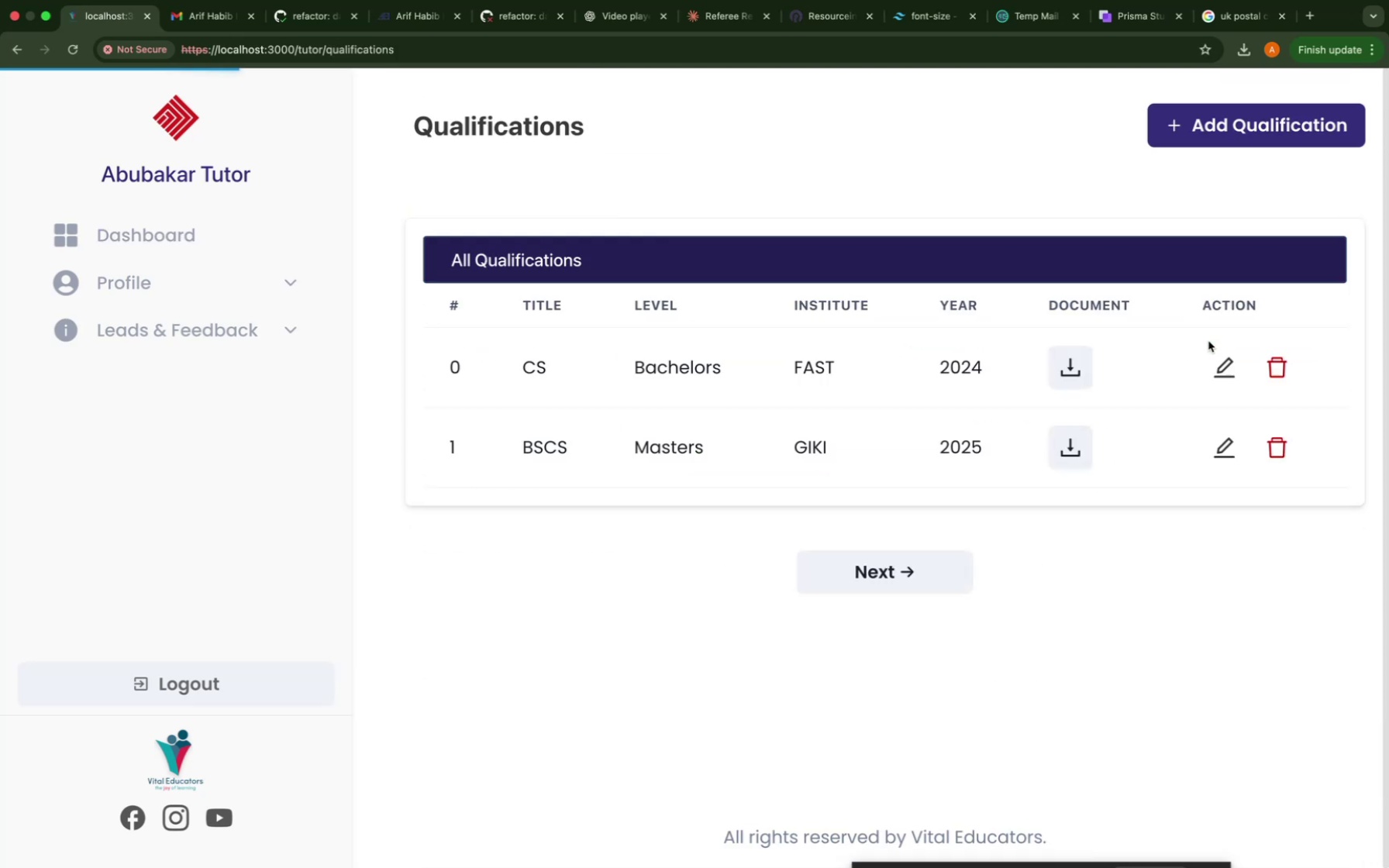 
double_click([943, 359])
 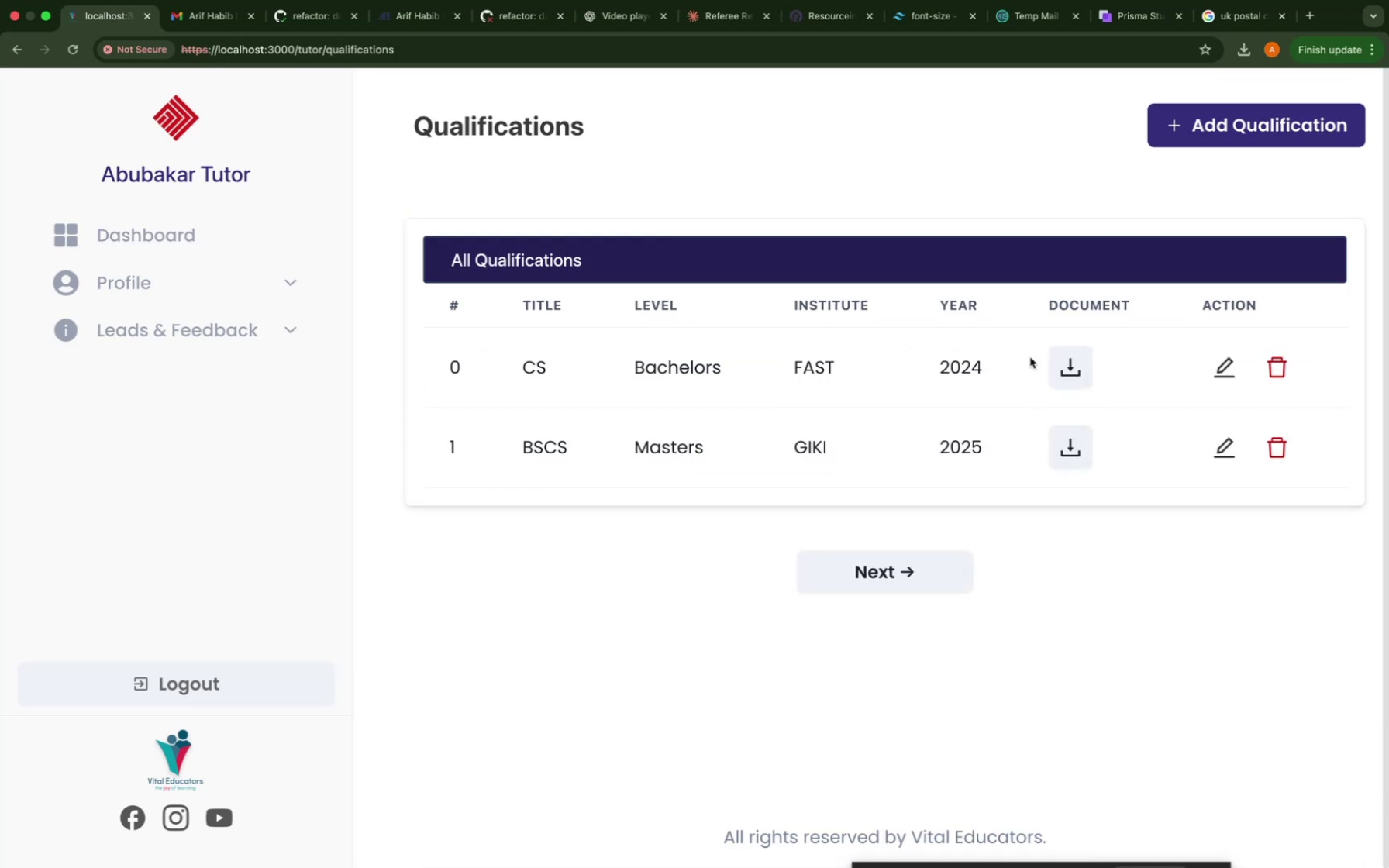 
left_click([1083, 363])
 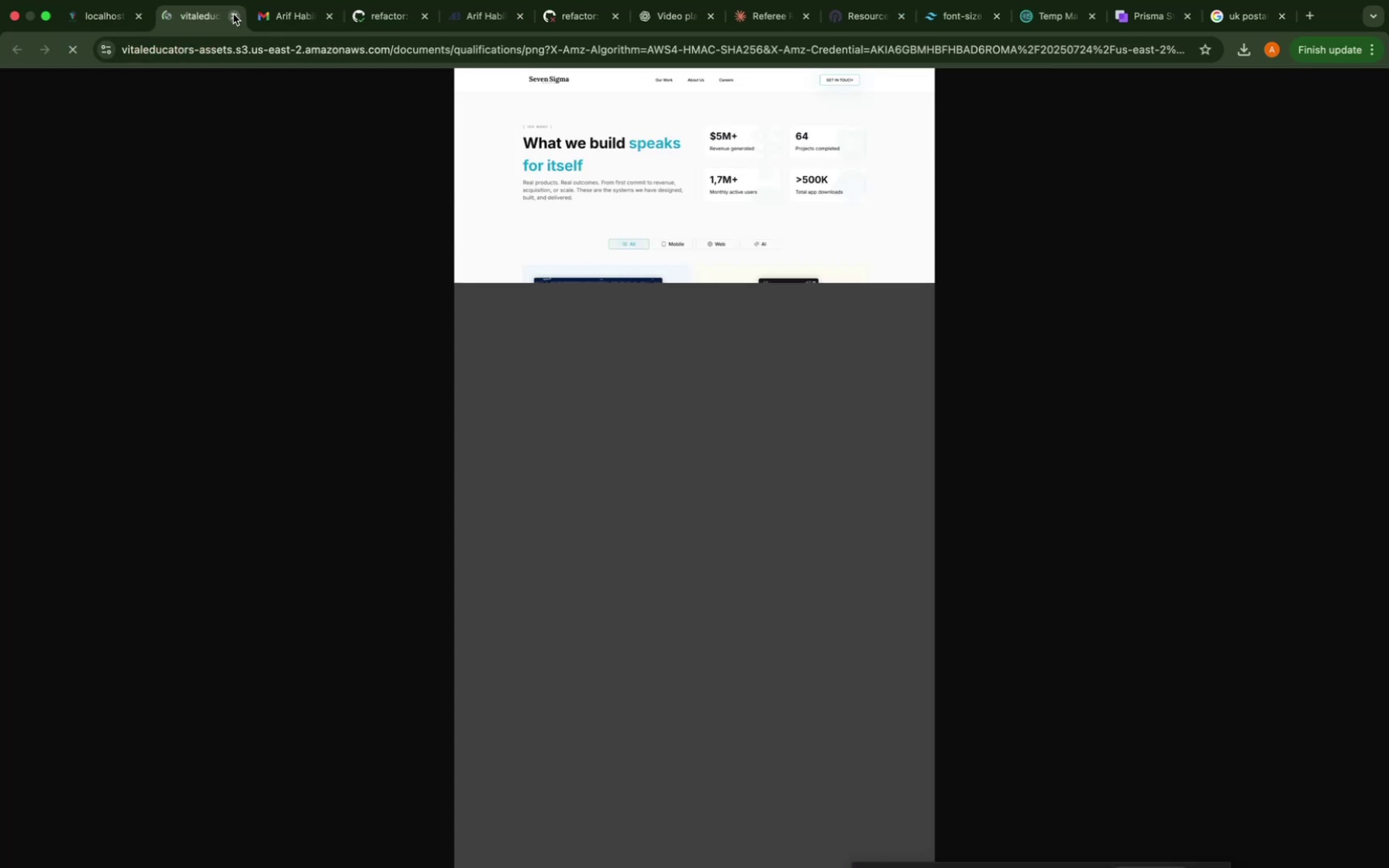 
left_click([233, 14])
 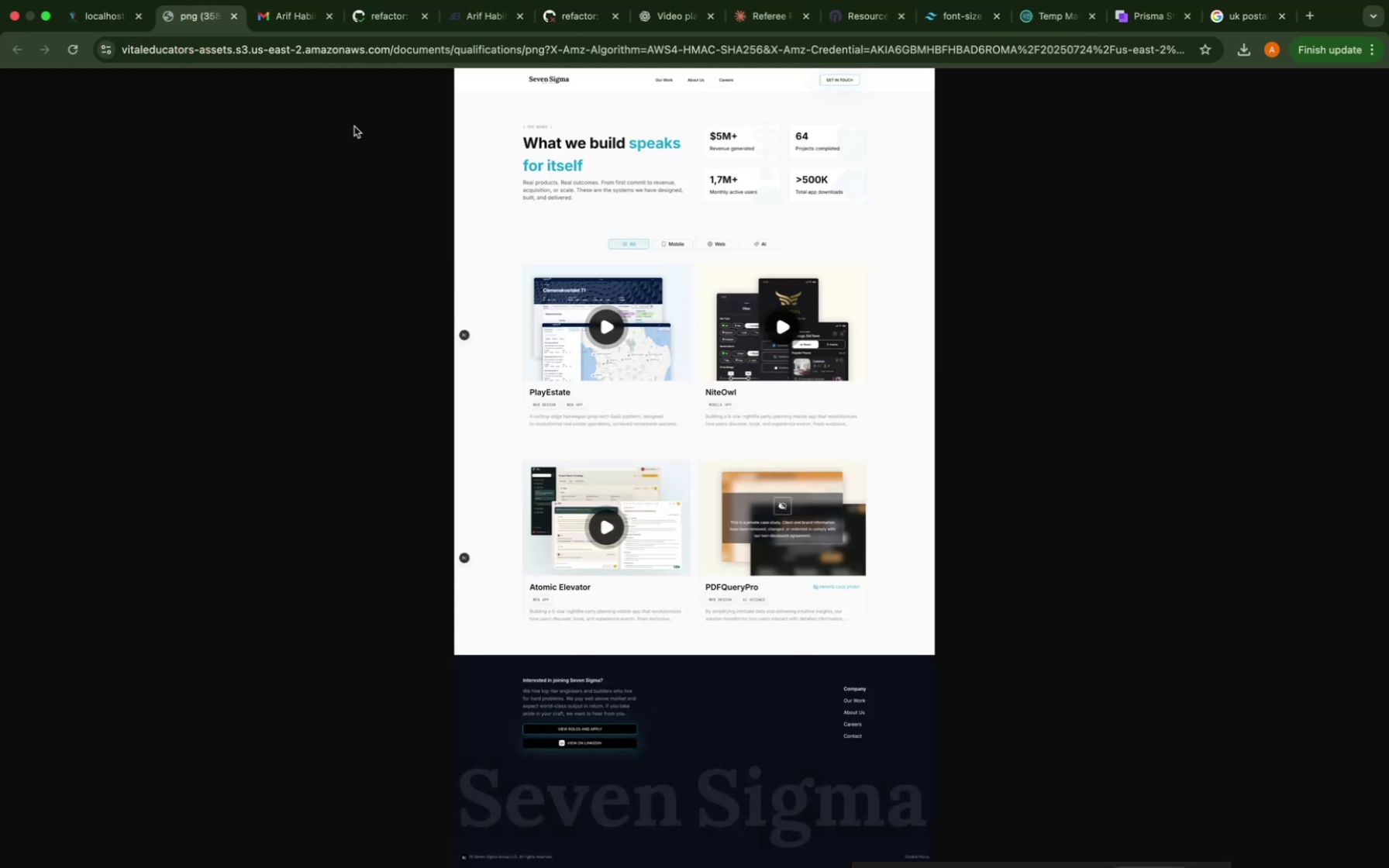 
left_click([236, 19])
 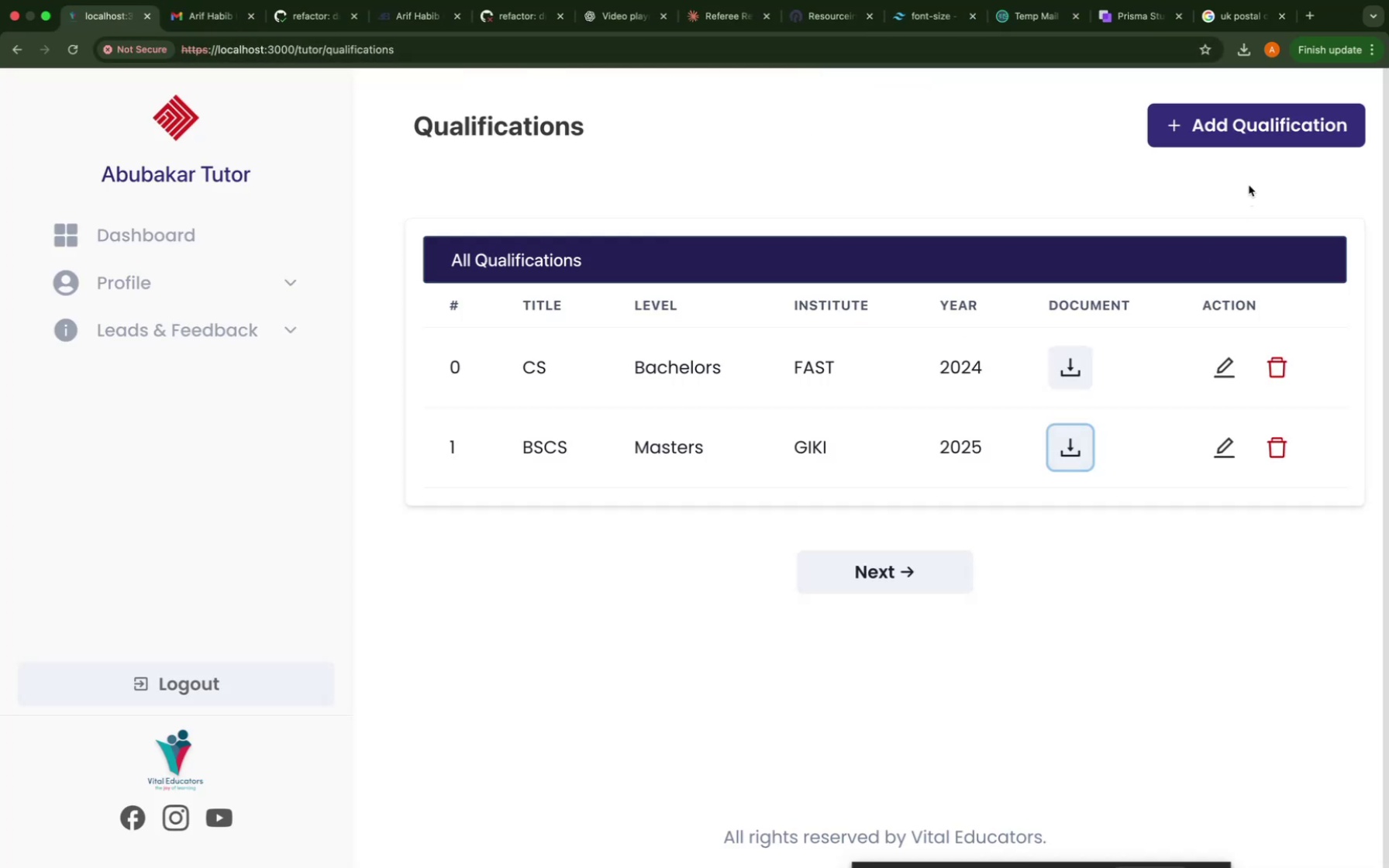 
left_click([1248, 129])
 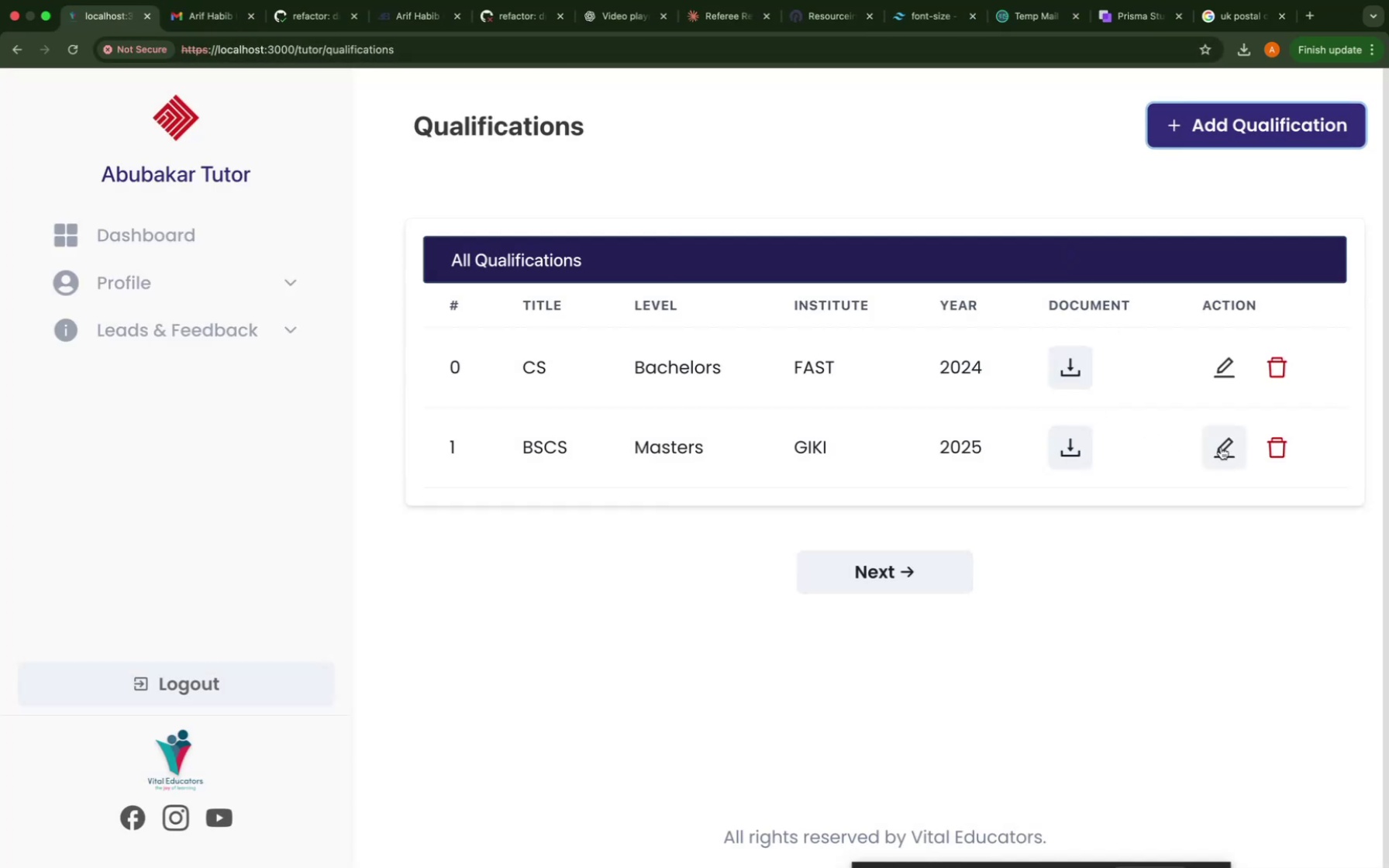 
wait(5.73)
 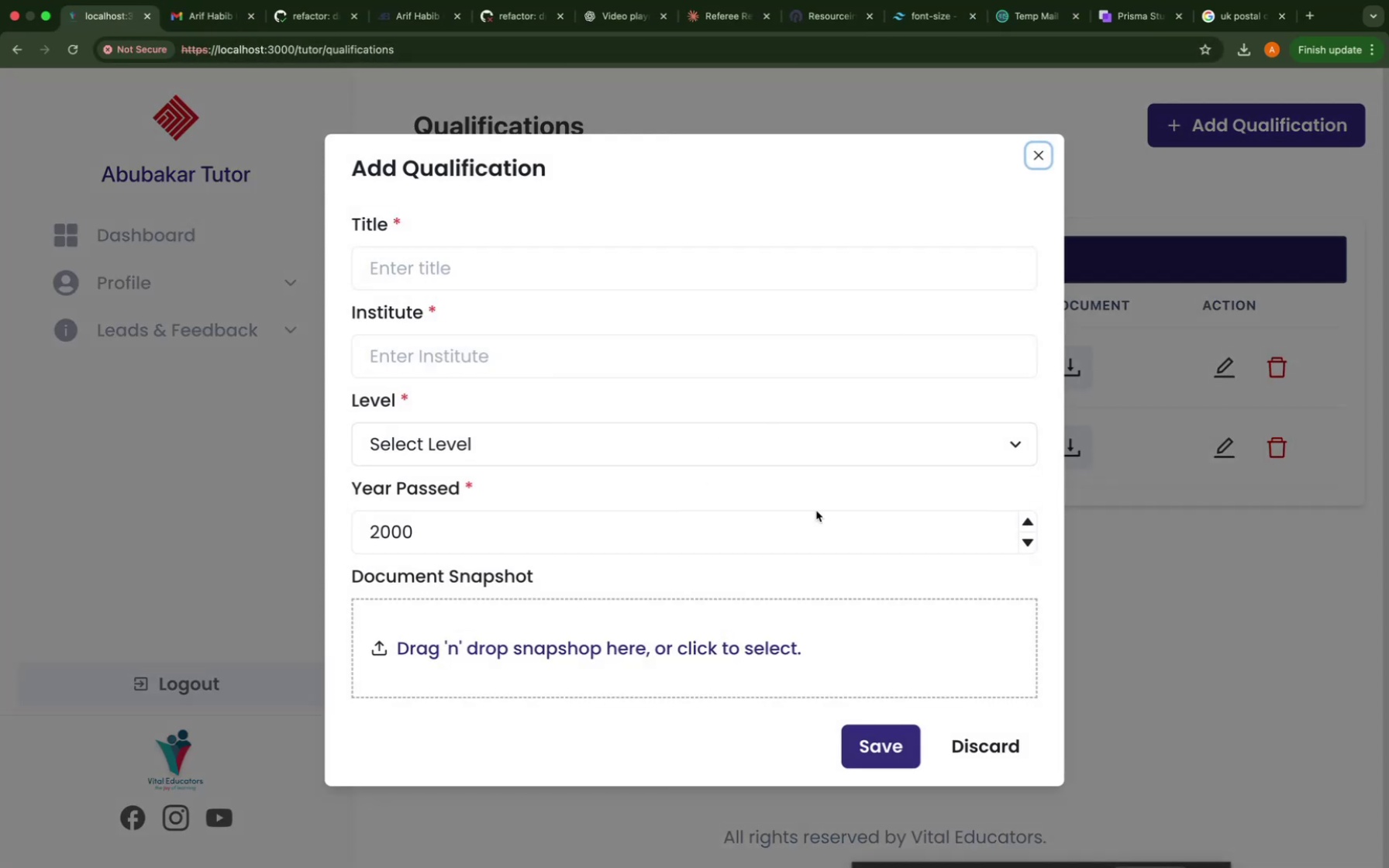 
left_click([655, 710])
 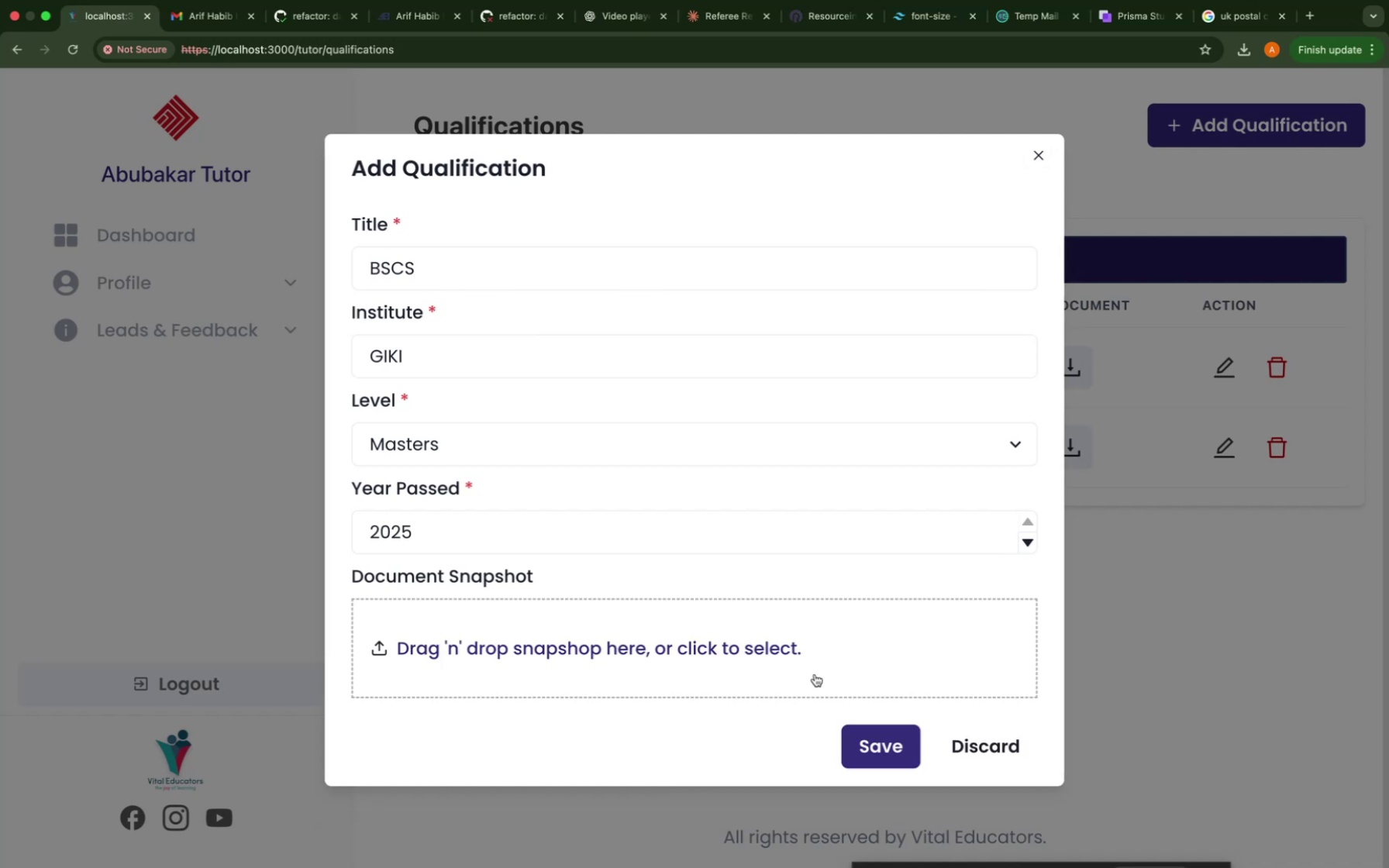 
left_click([815, 674])
 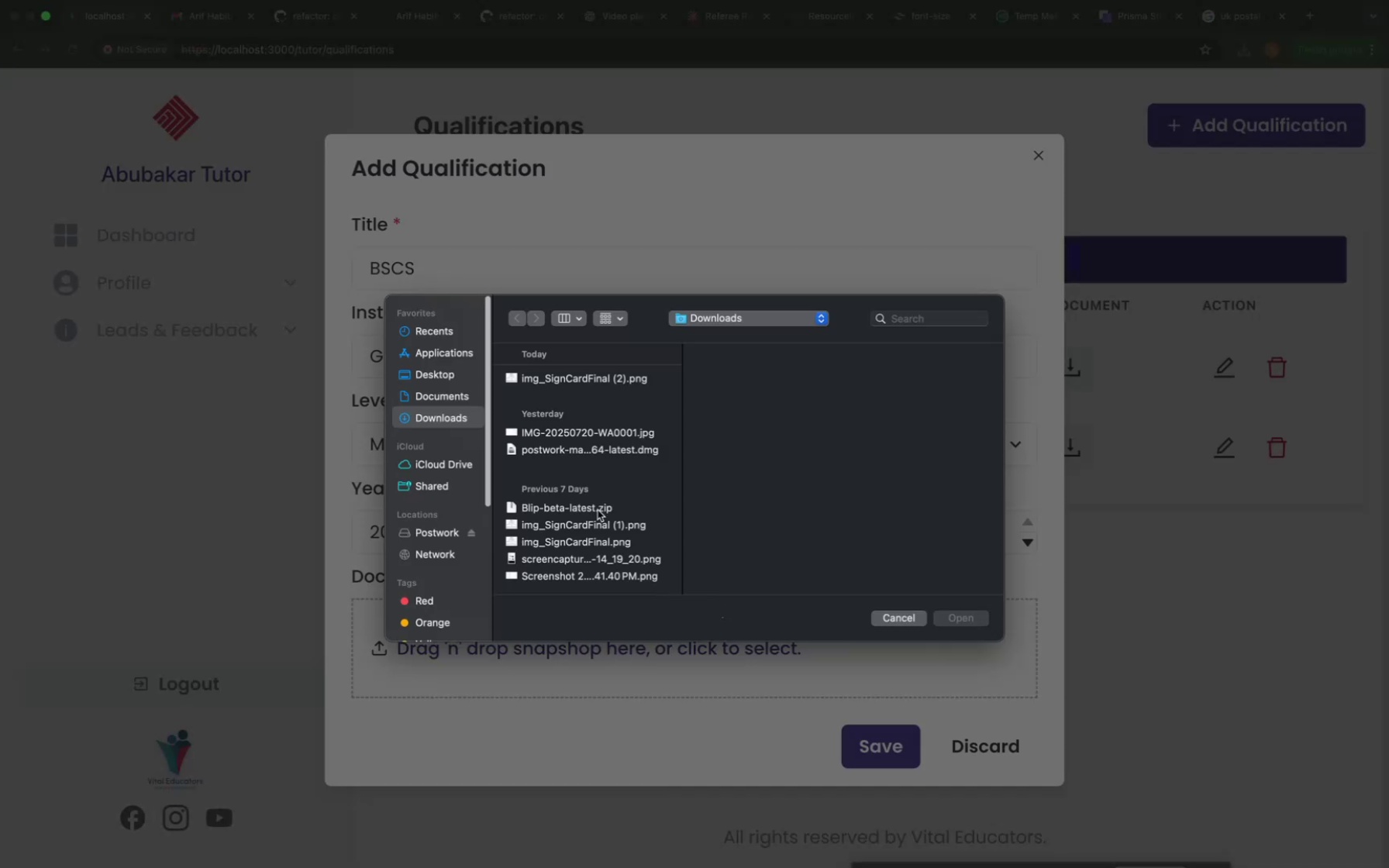 
scroll: coordinate [598, 501], scroll_direction: down, amount: 60.0
 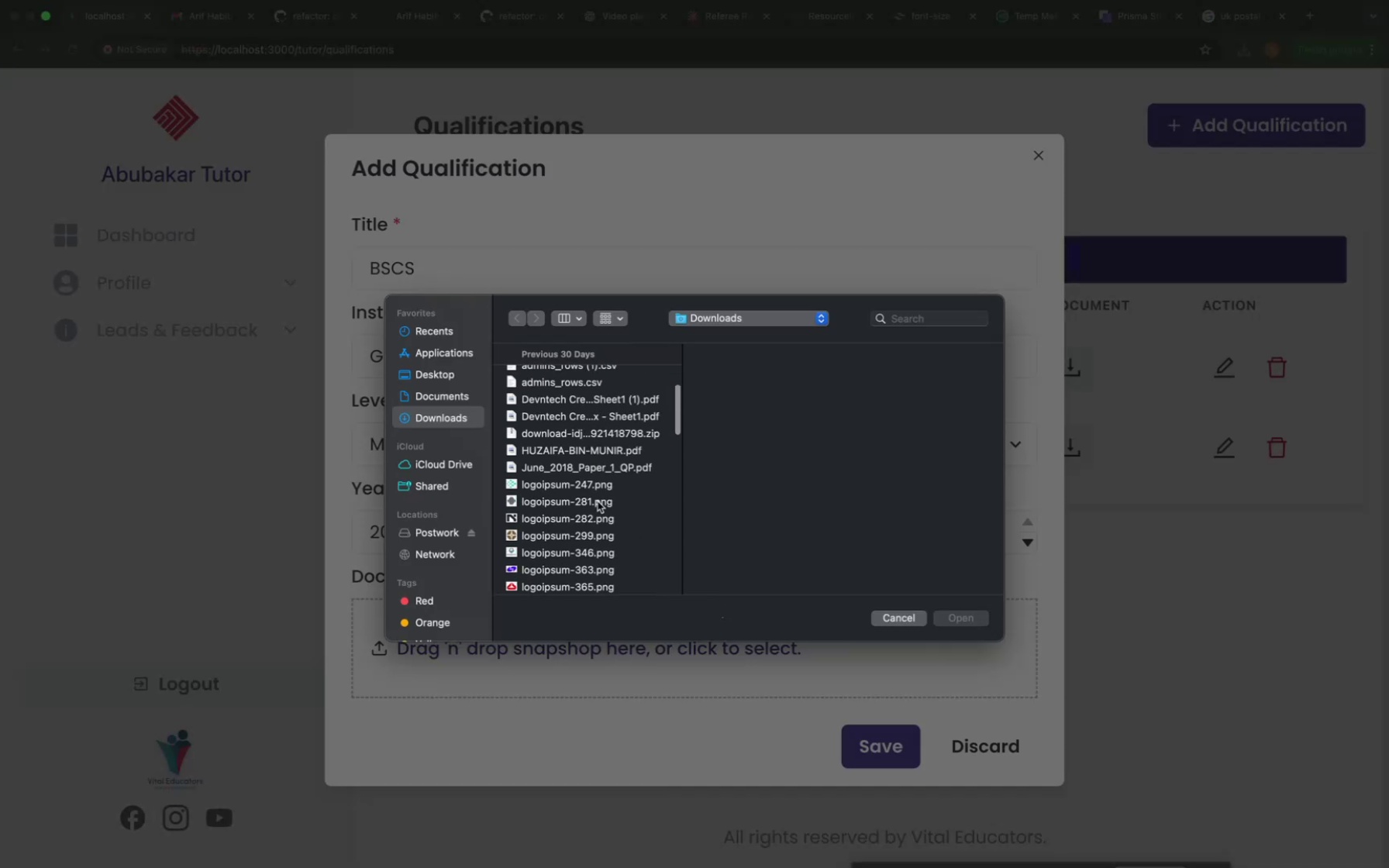 
left_click([598, 501])
 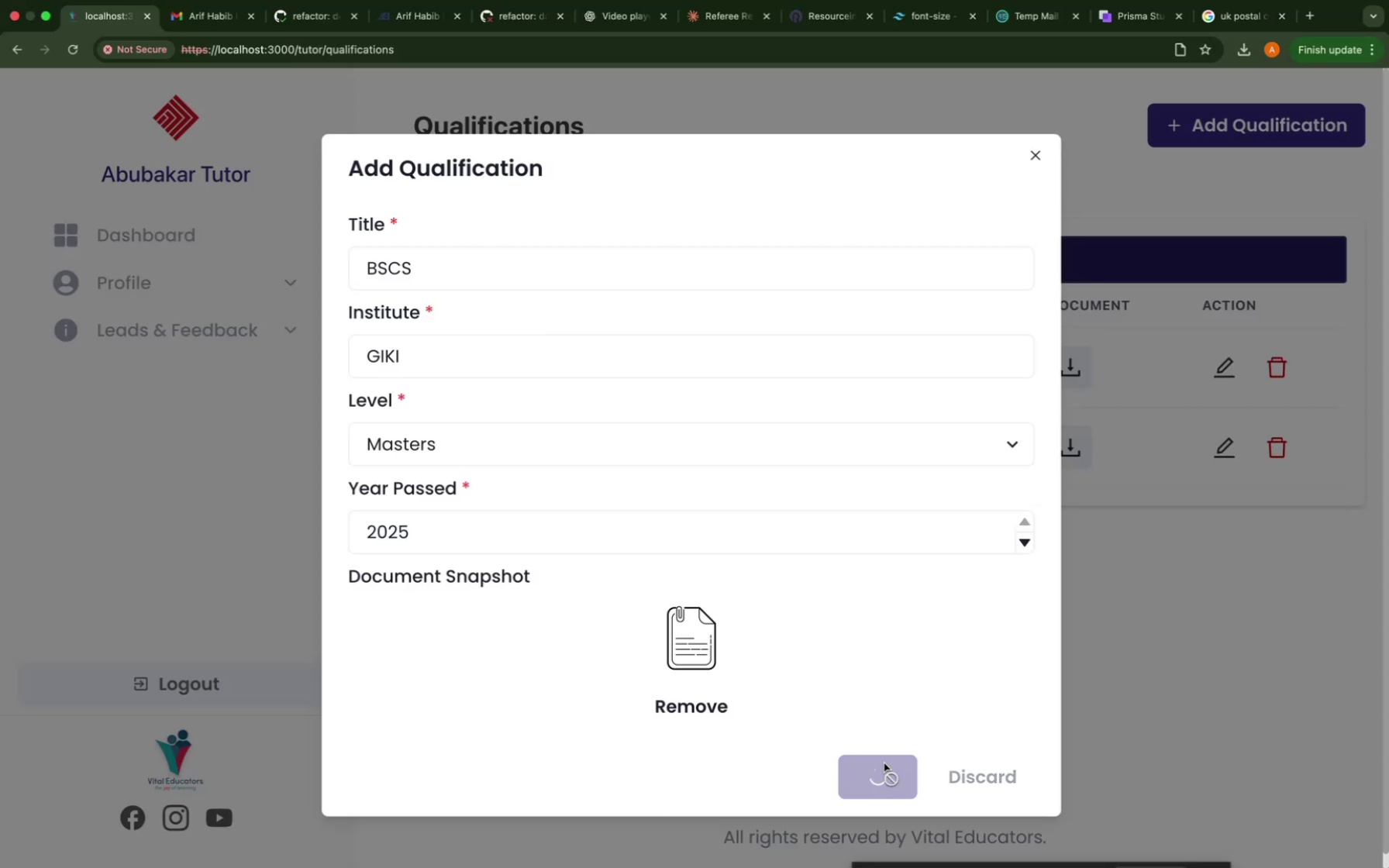 
wait(8.04)
 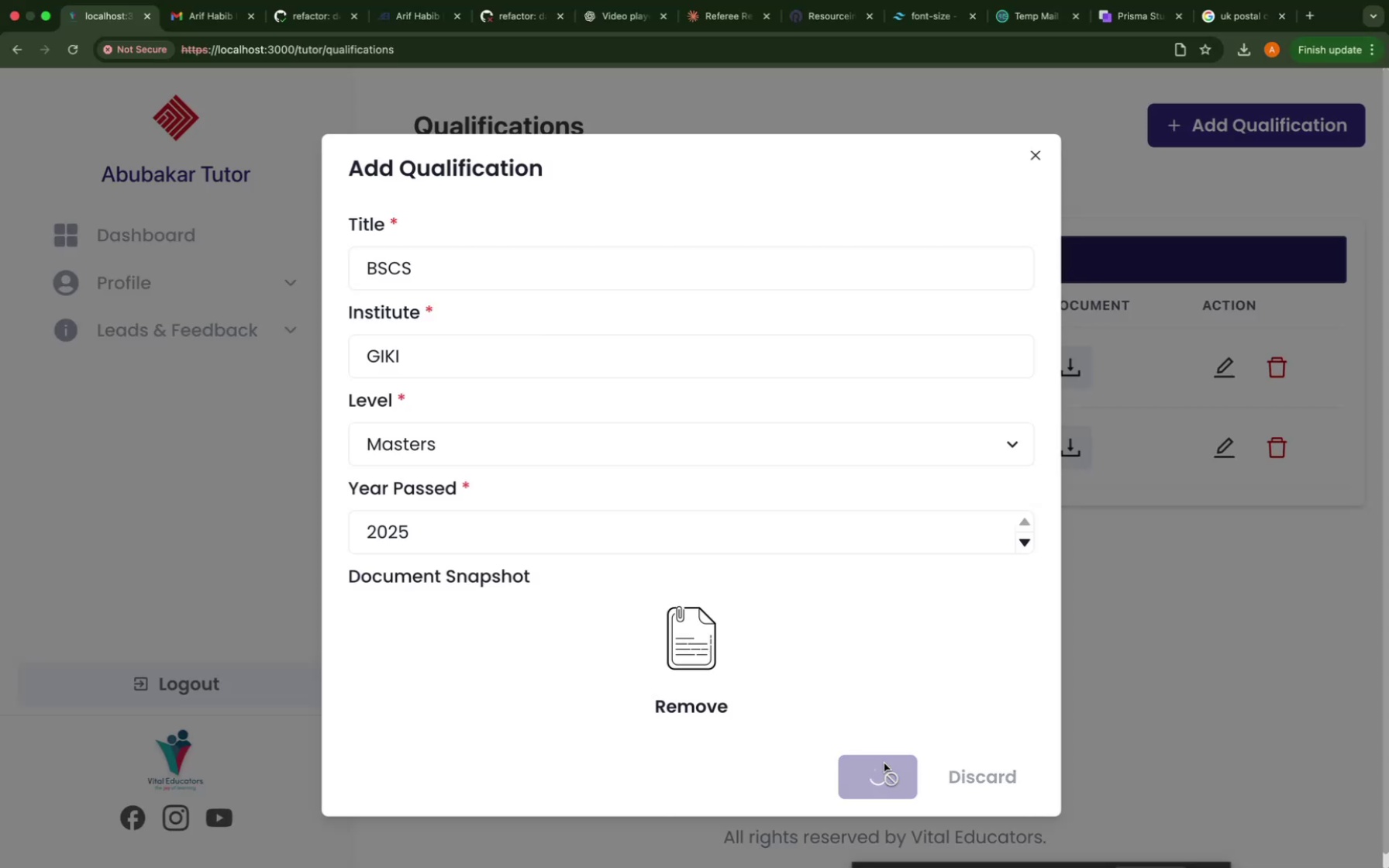 
left_click([1071, 452])
 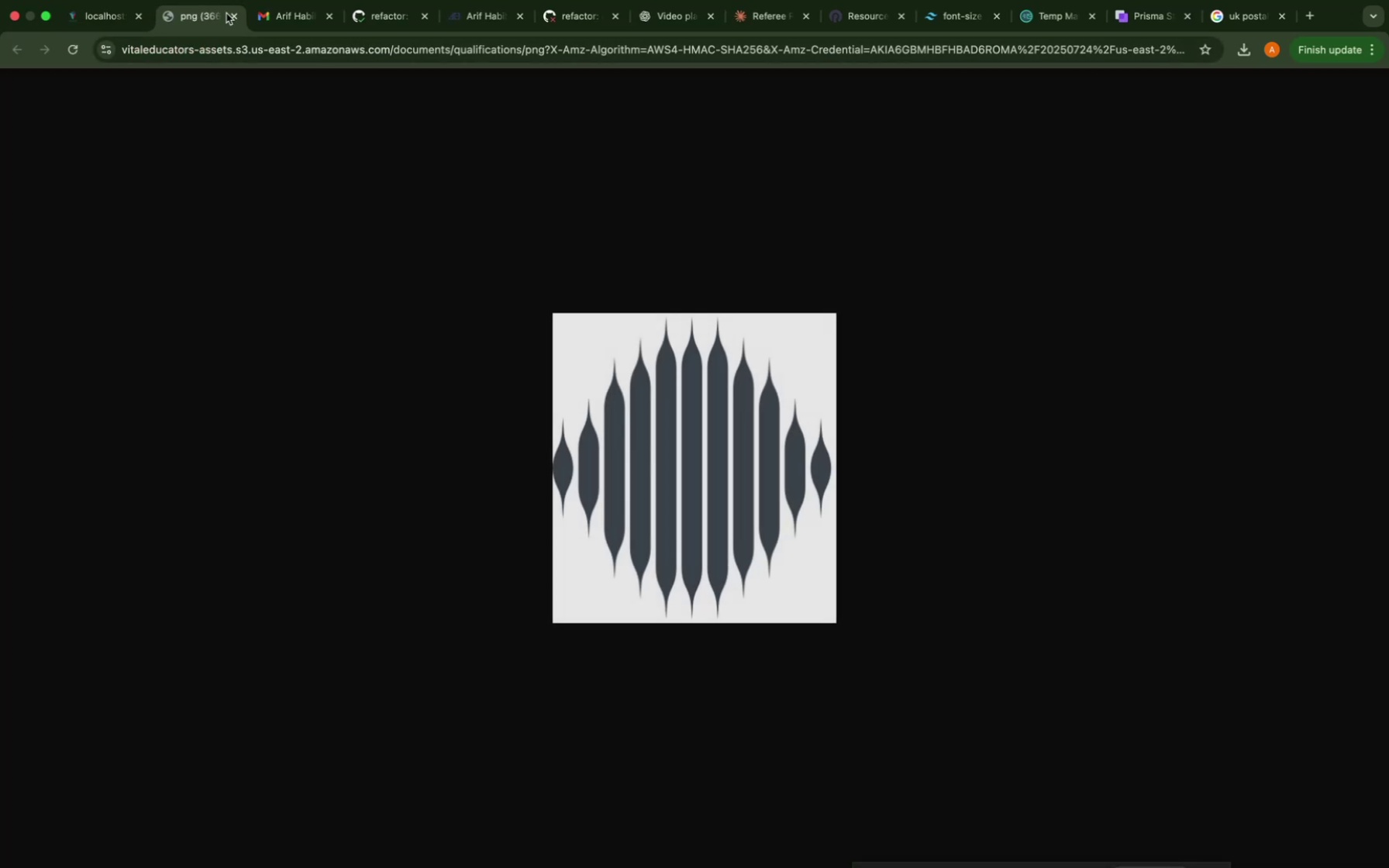 
double_click([237, 13])
 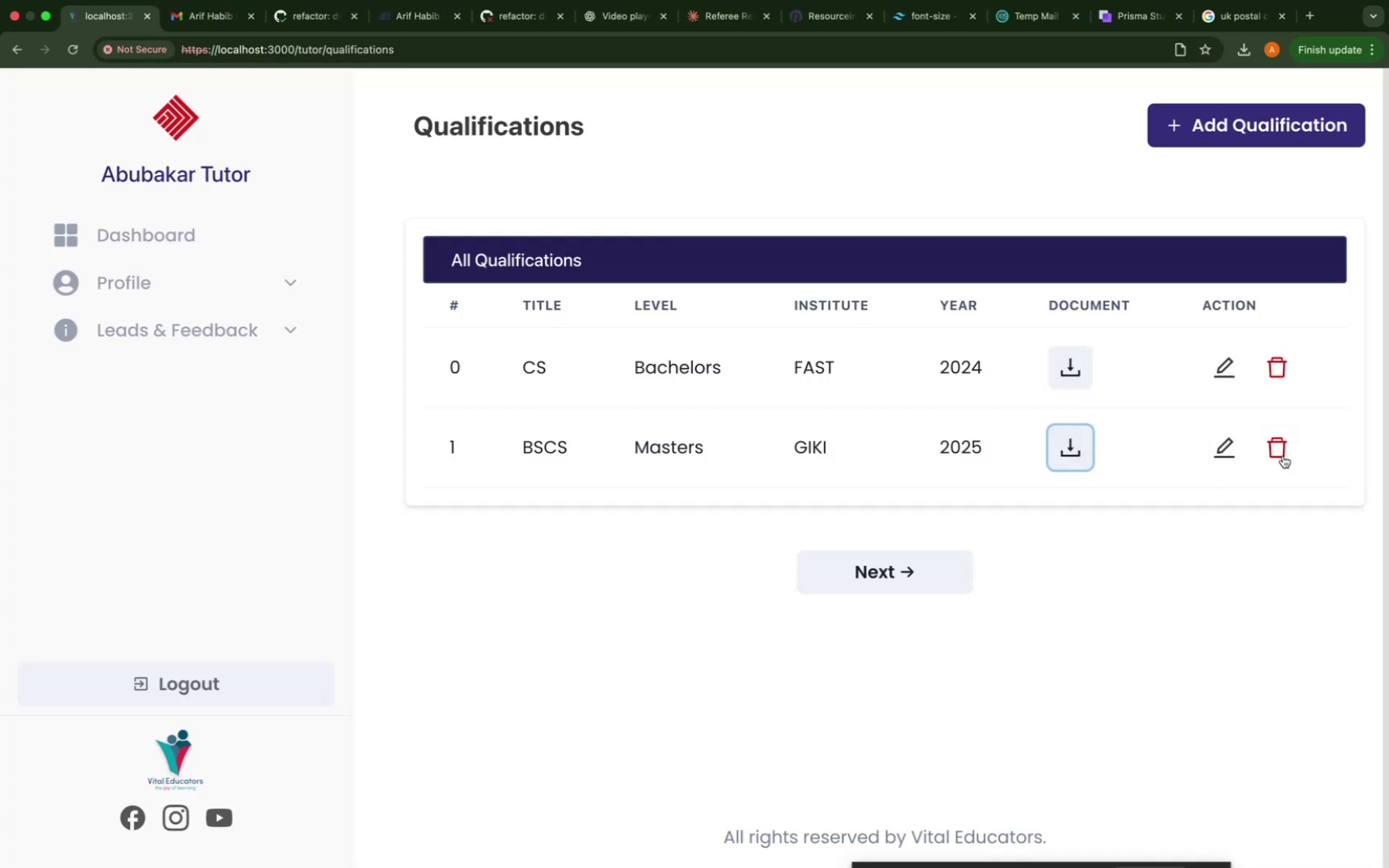 
left_click([1221, 450])
 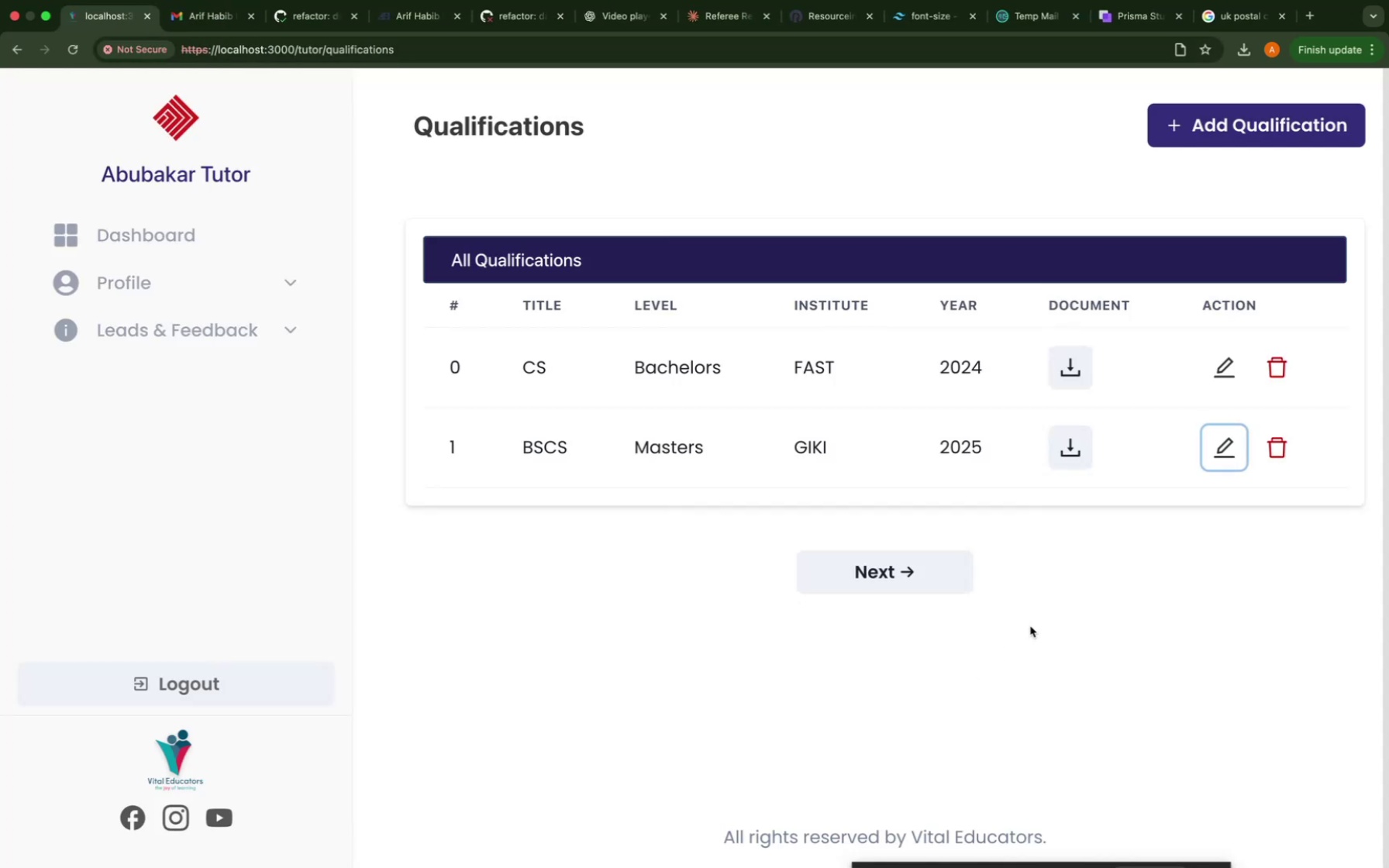 
left_click([1070, 460])
 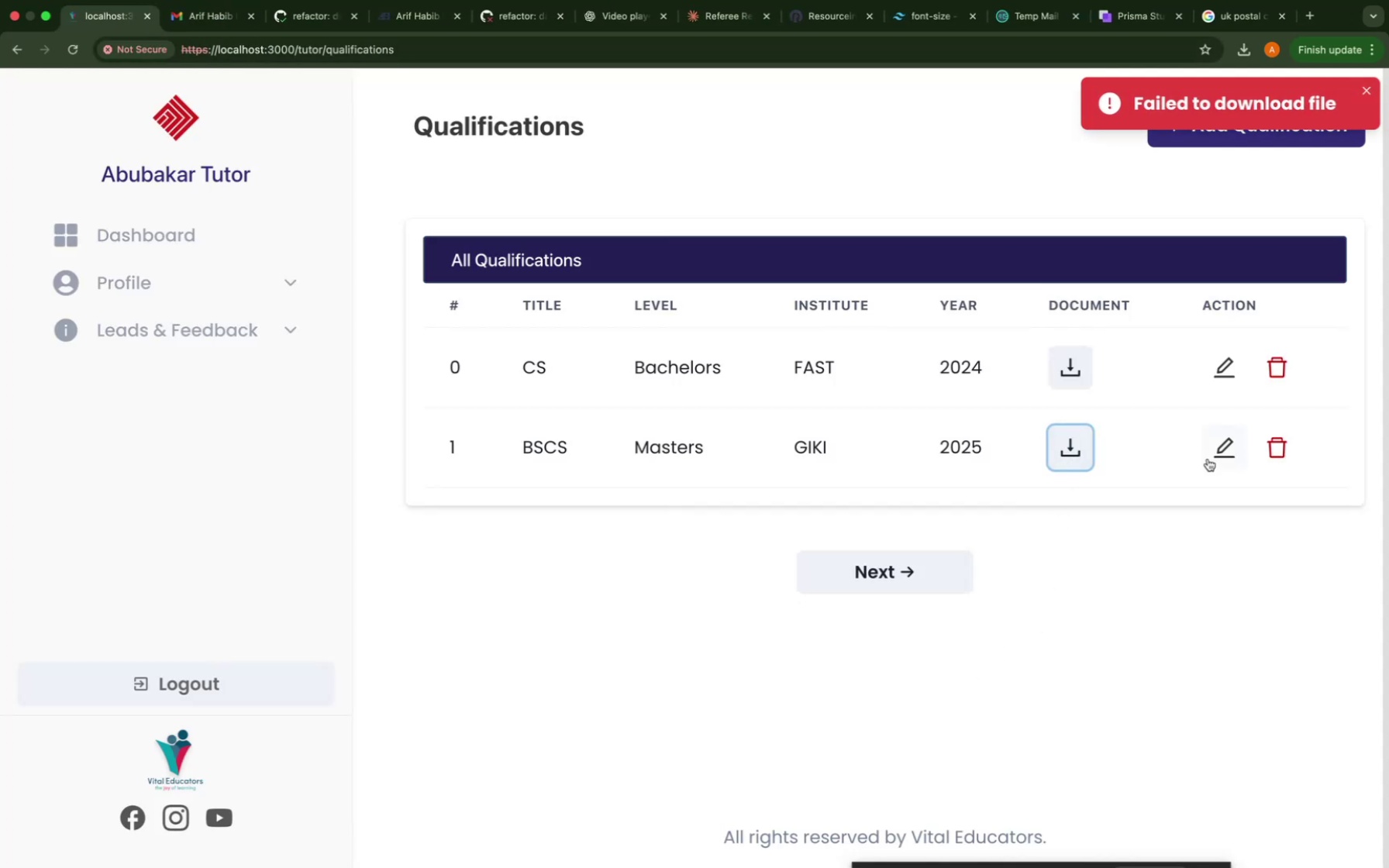 
left_click([1208, 459])
 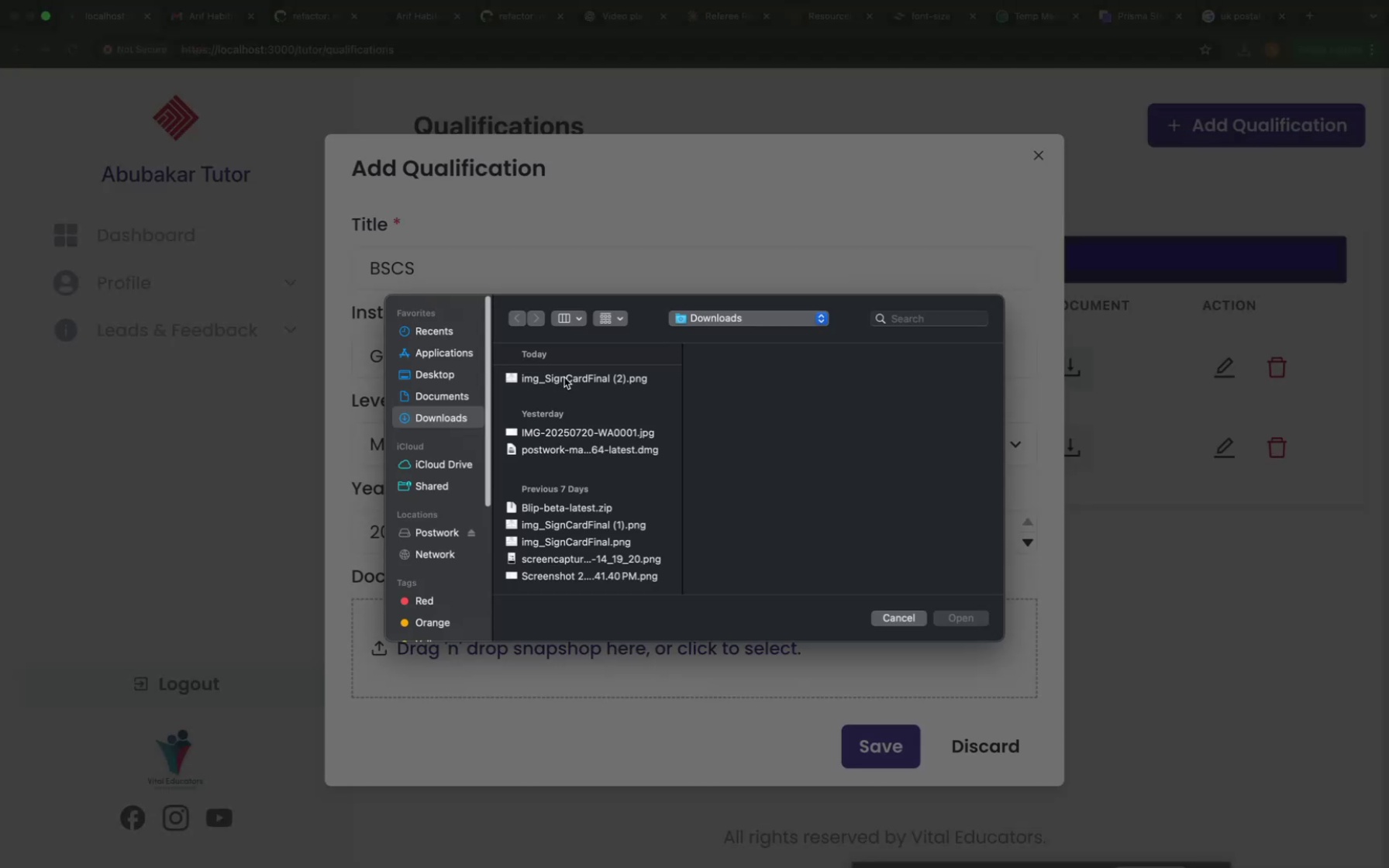 
scroll: coordinate [555, 527], scroll_direction: down, amount: 13.0
 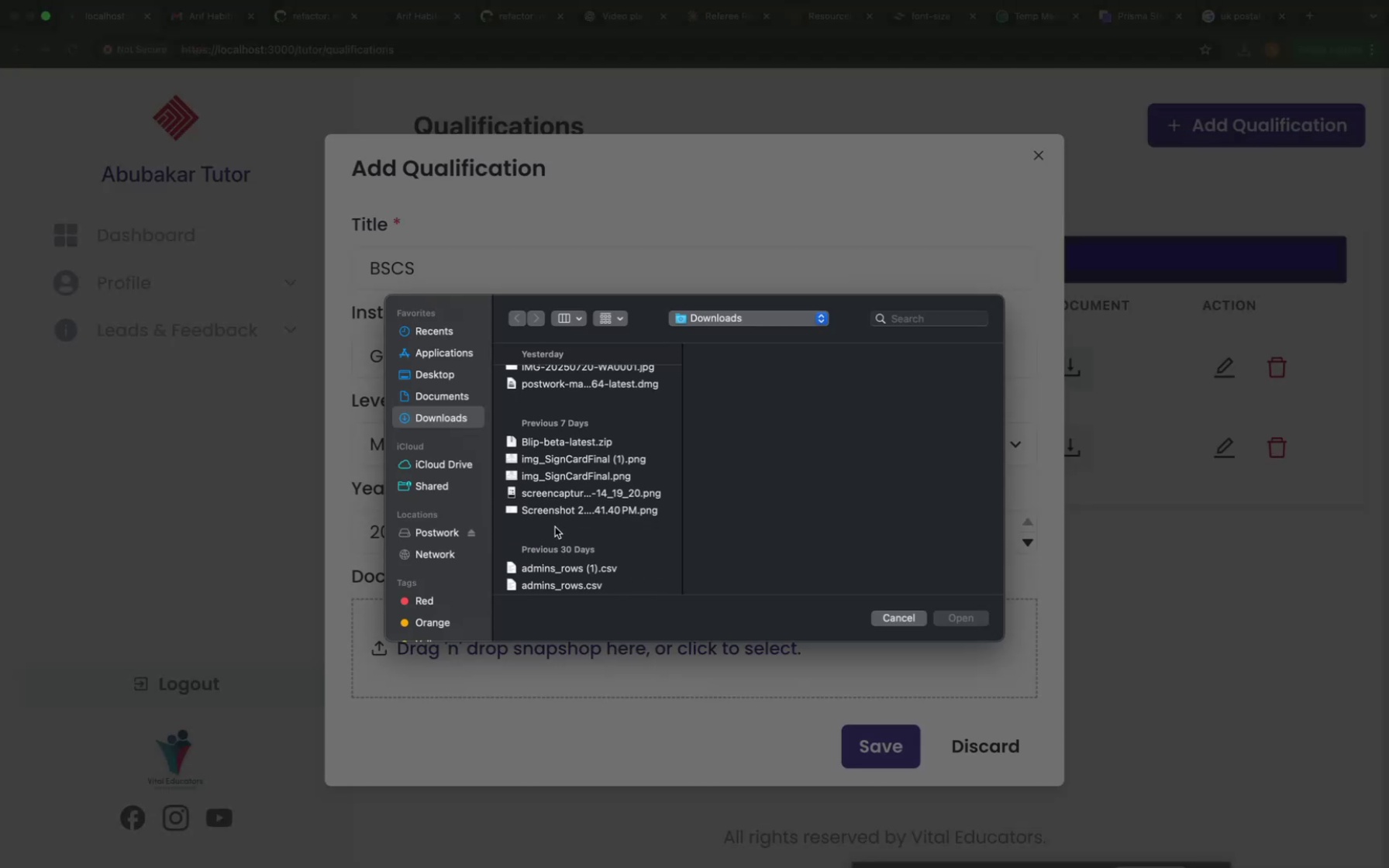 
left_click([555, 527])
 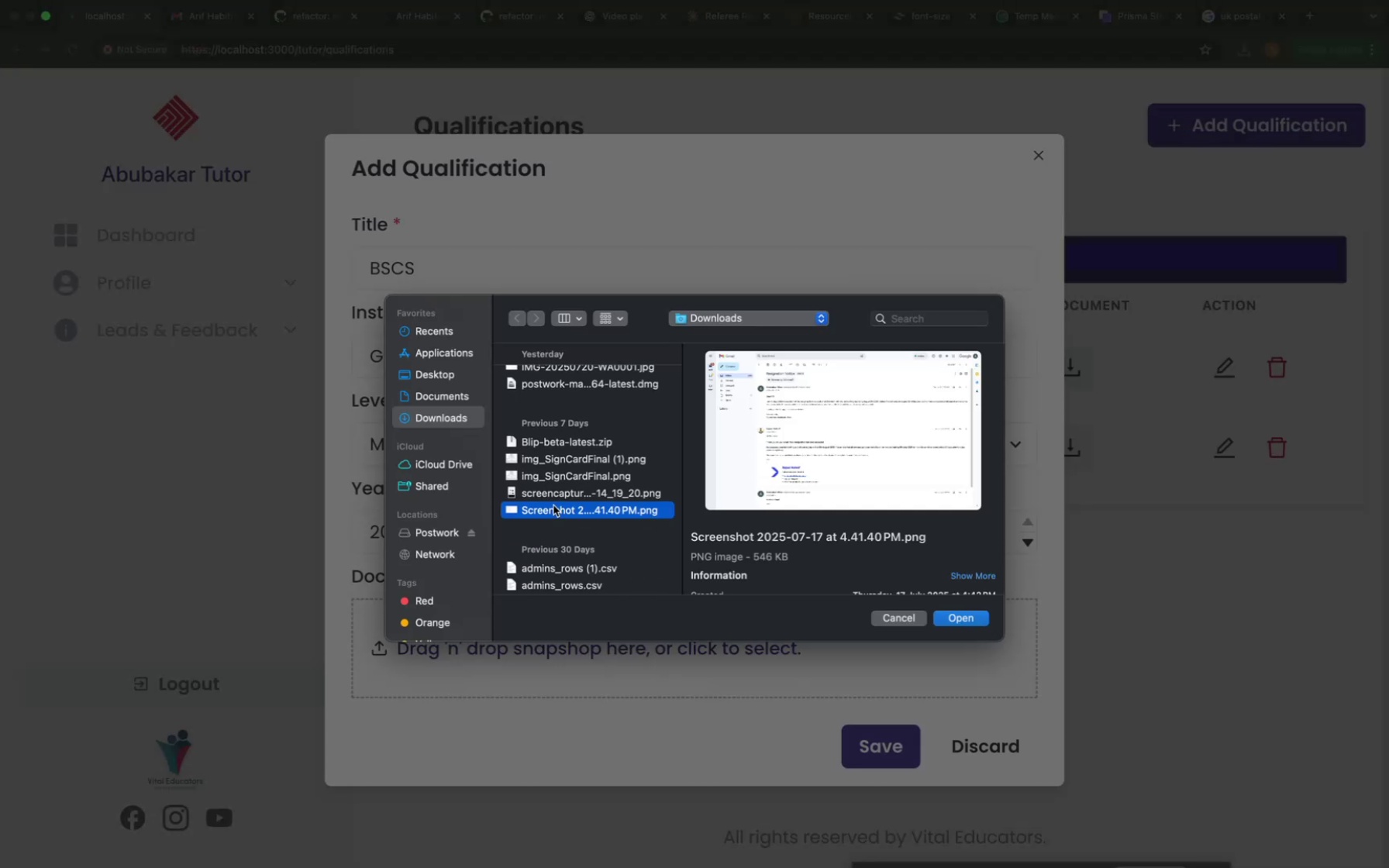 
left_click([553, 505])
 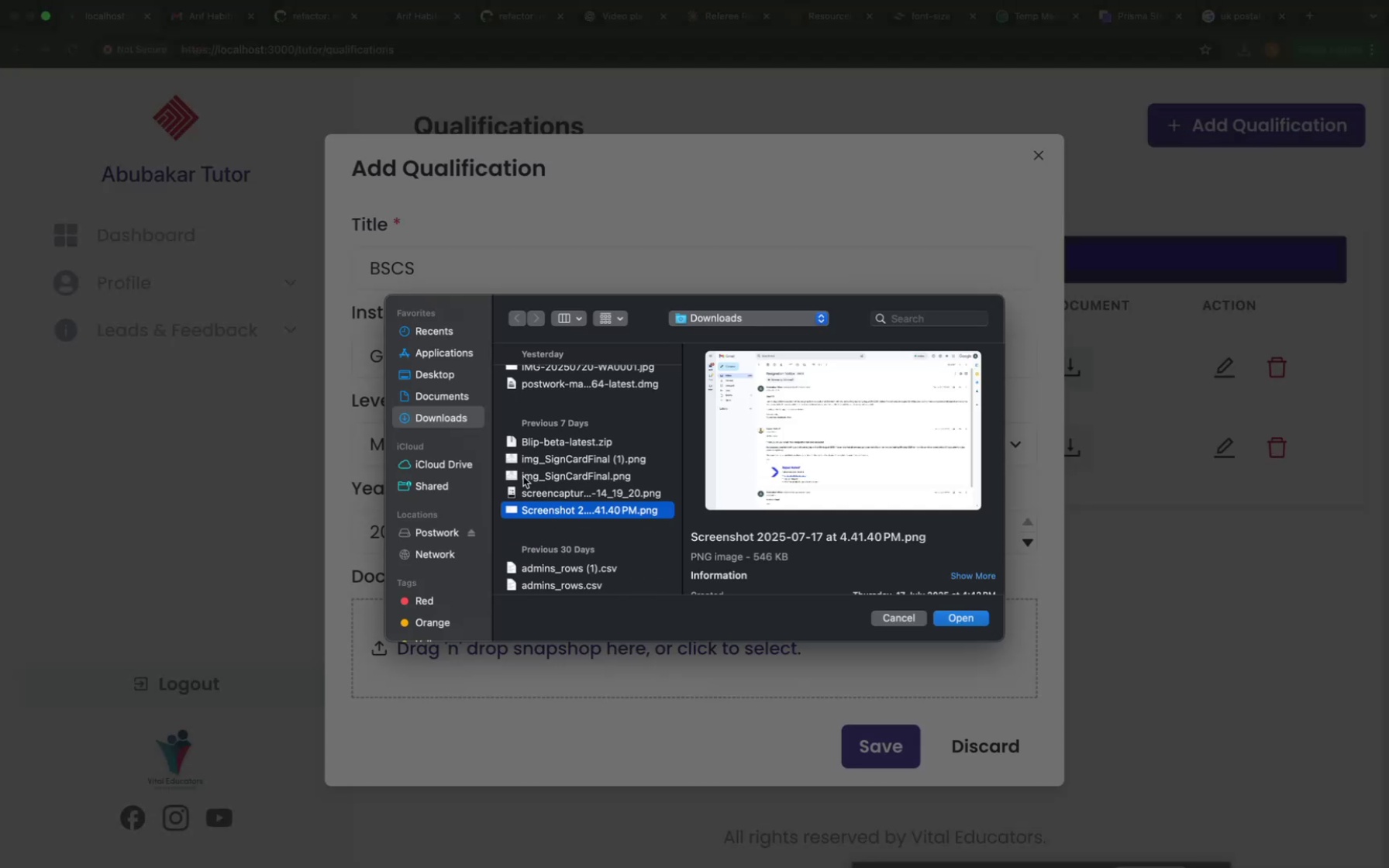 
left_click([523, 477])
 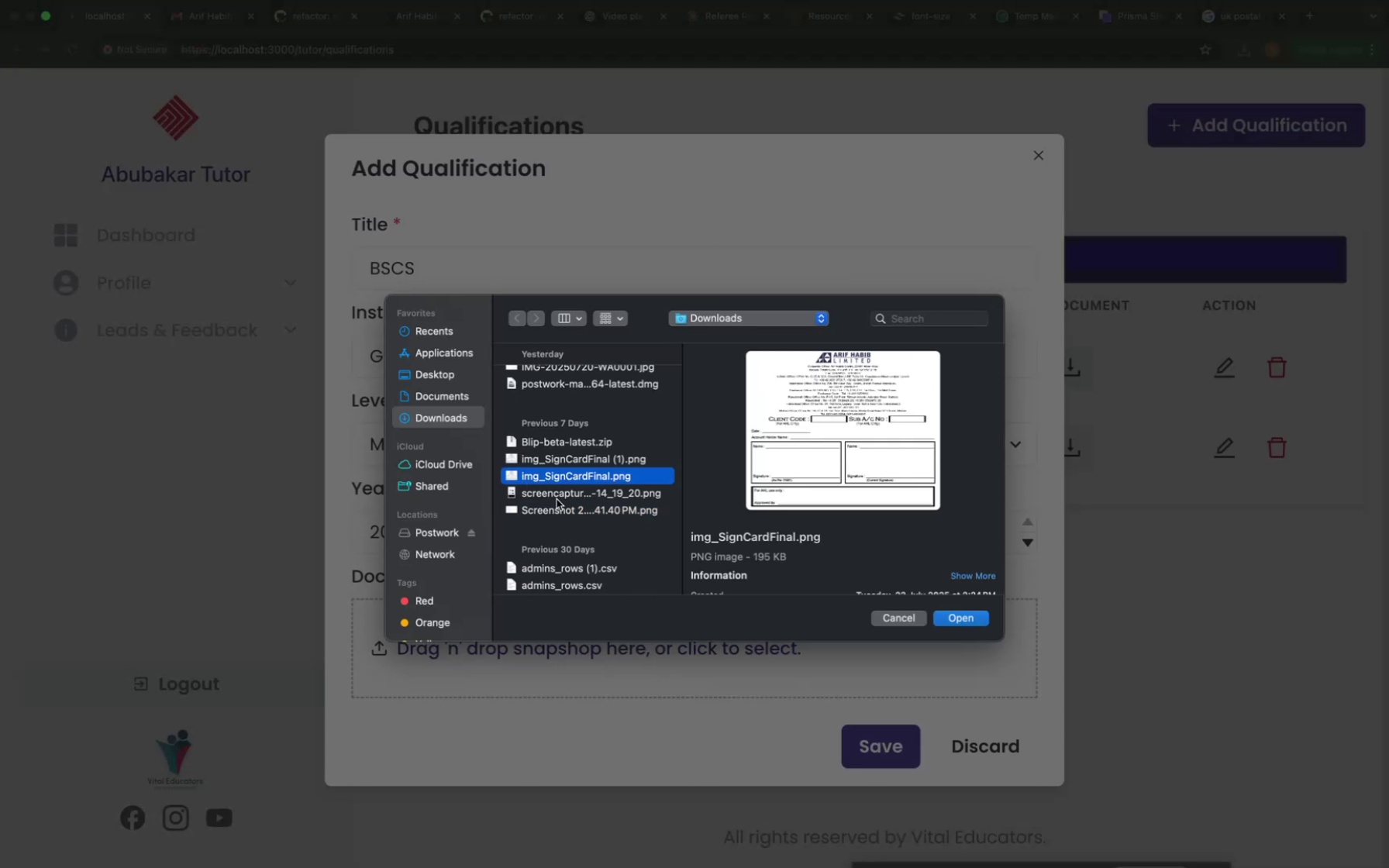 
scroll: coordinate [567, 504], scroll_direction: down, amount: 13.0
 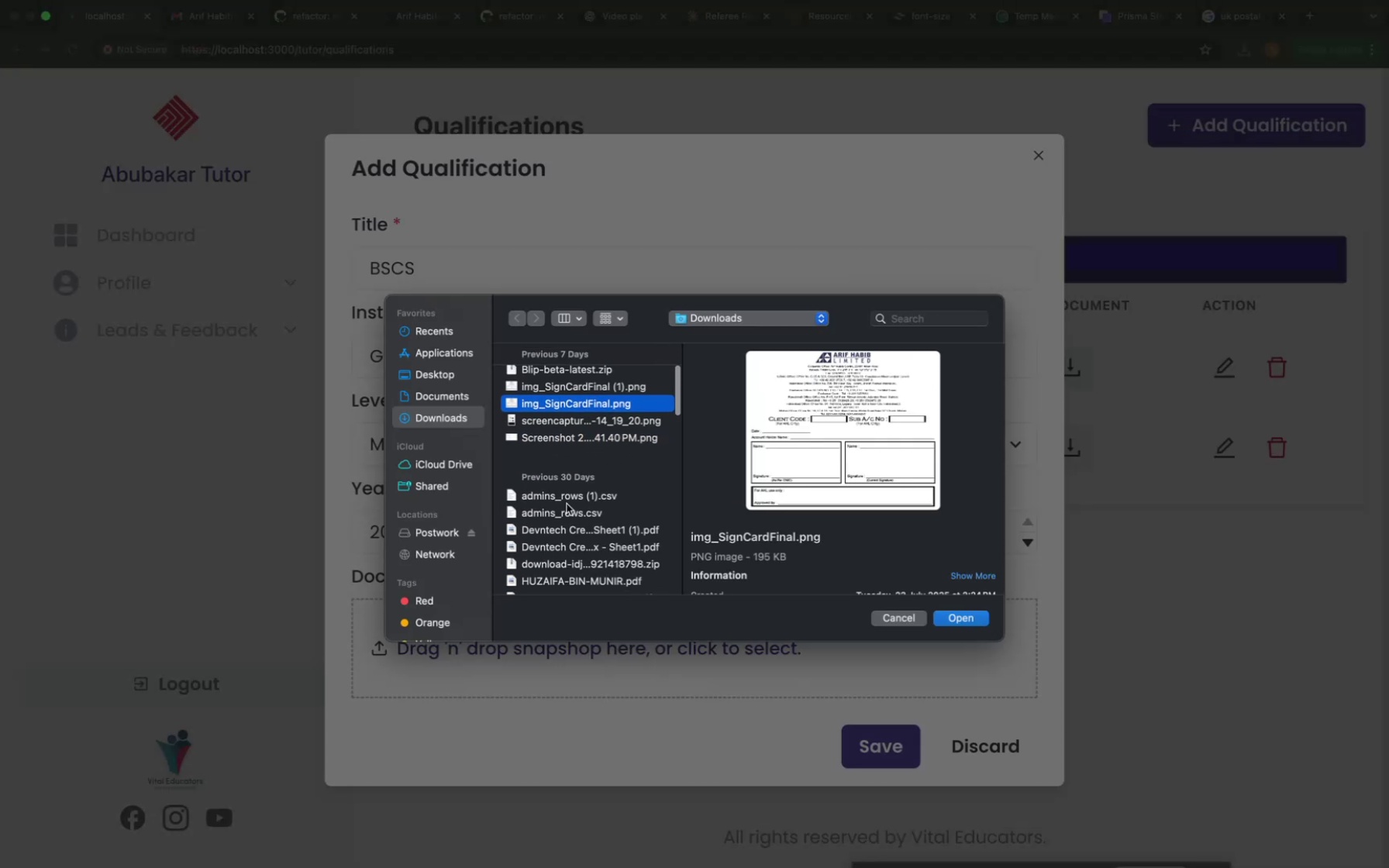 
left_click([567, 504])
 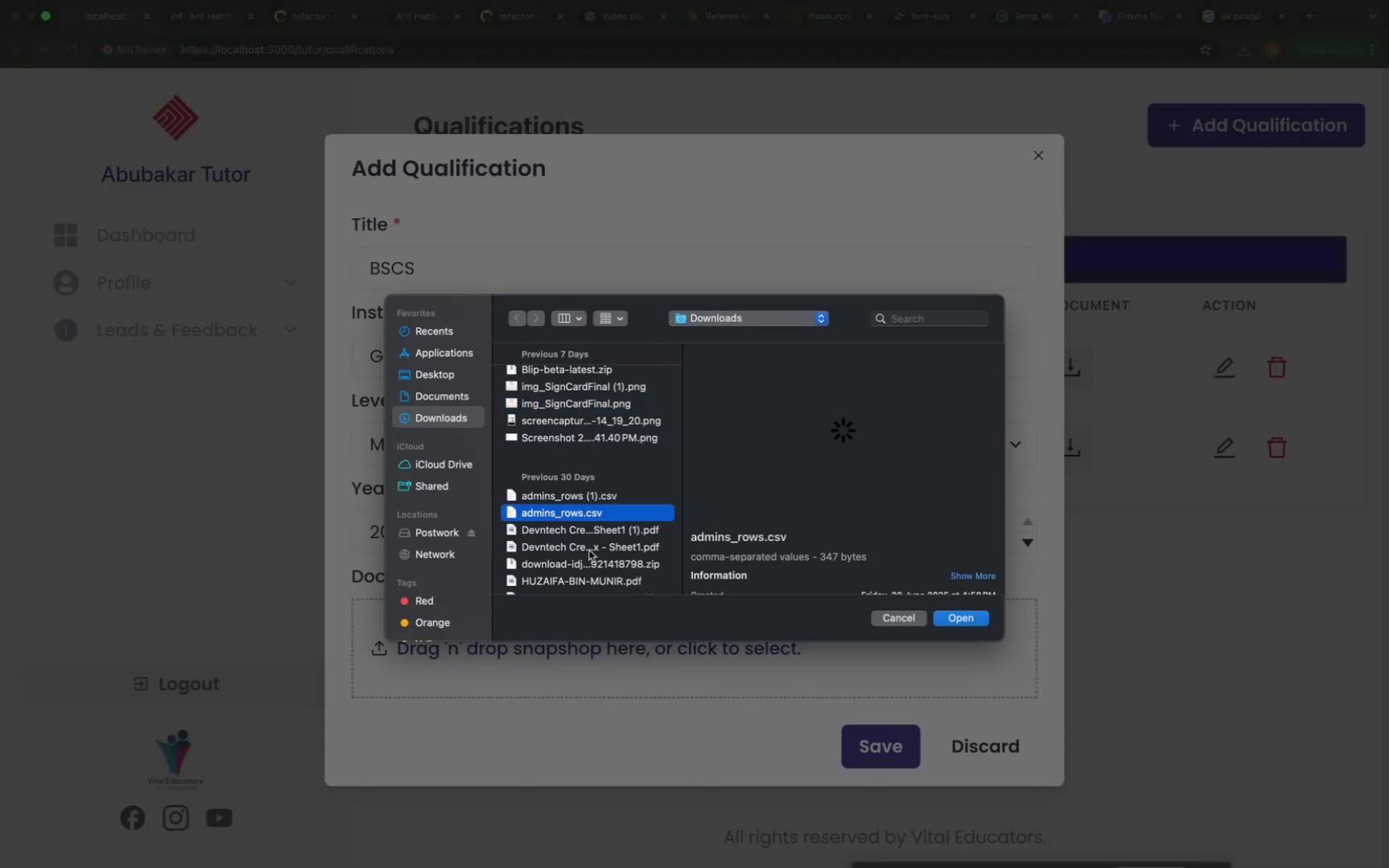 
scroll: coordinate [589, 550], scroll_direction: down, amount: 20.0
 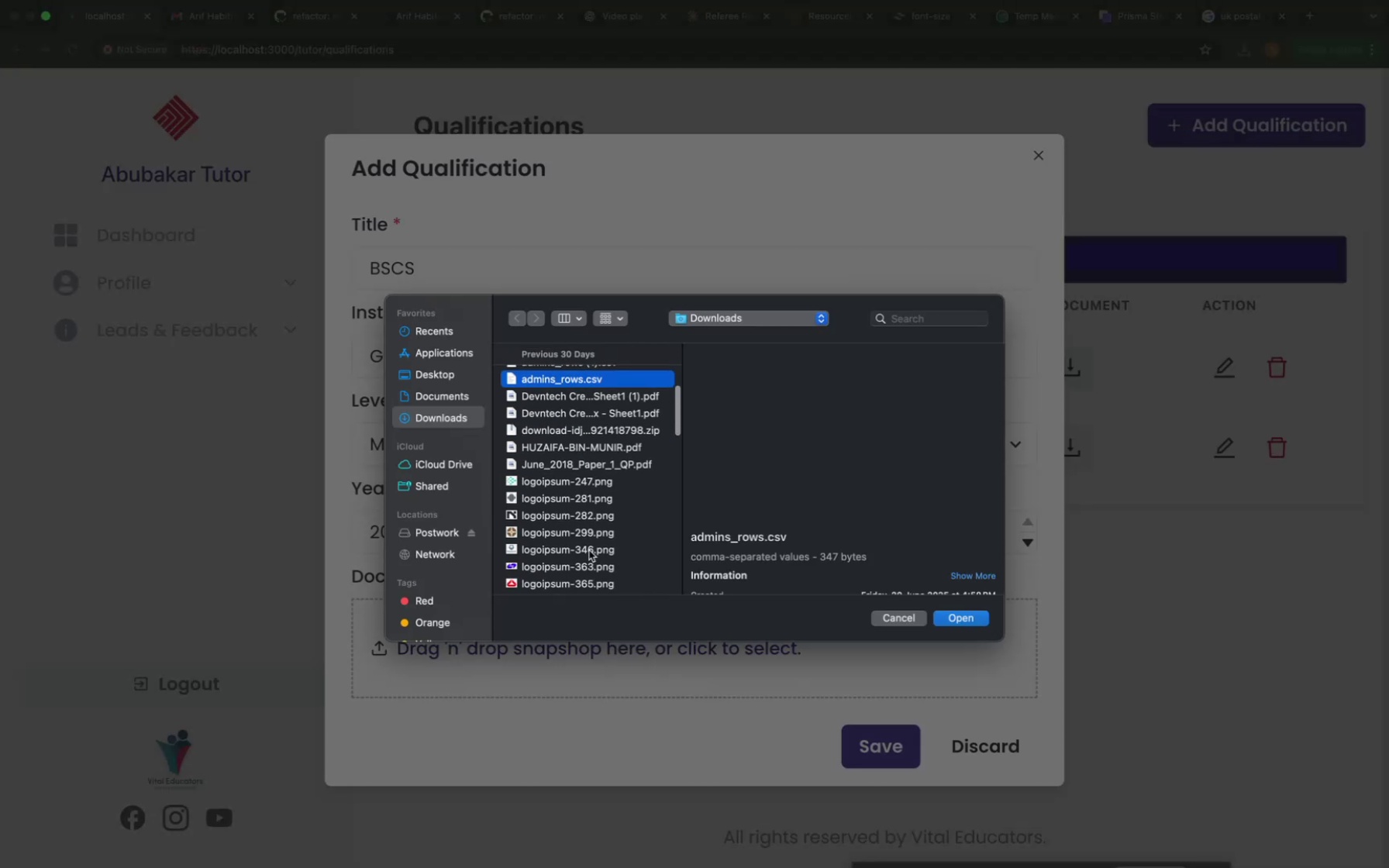 
left_click([589, 550])
 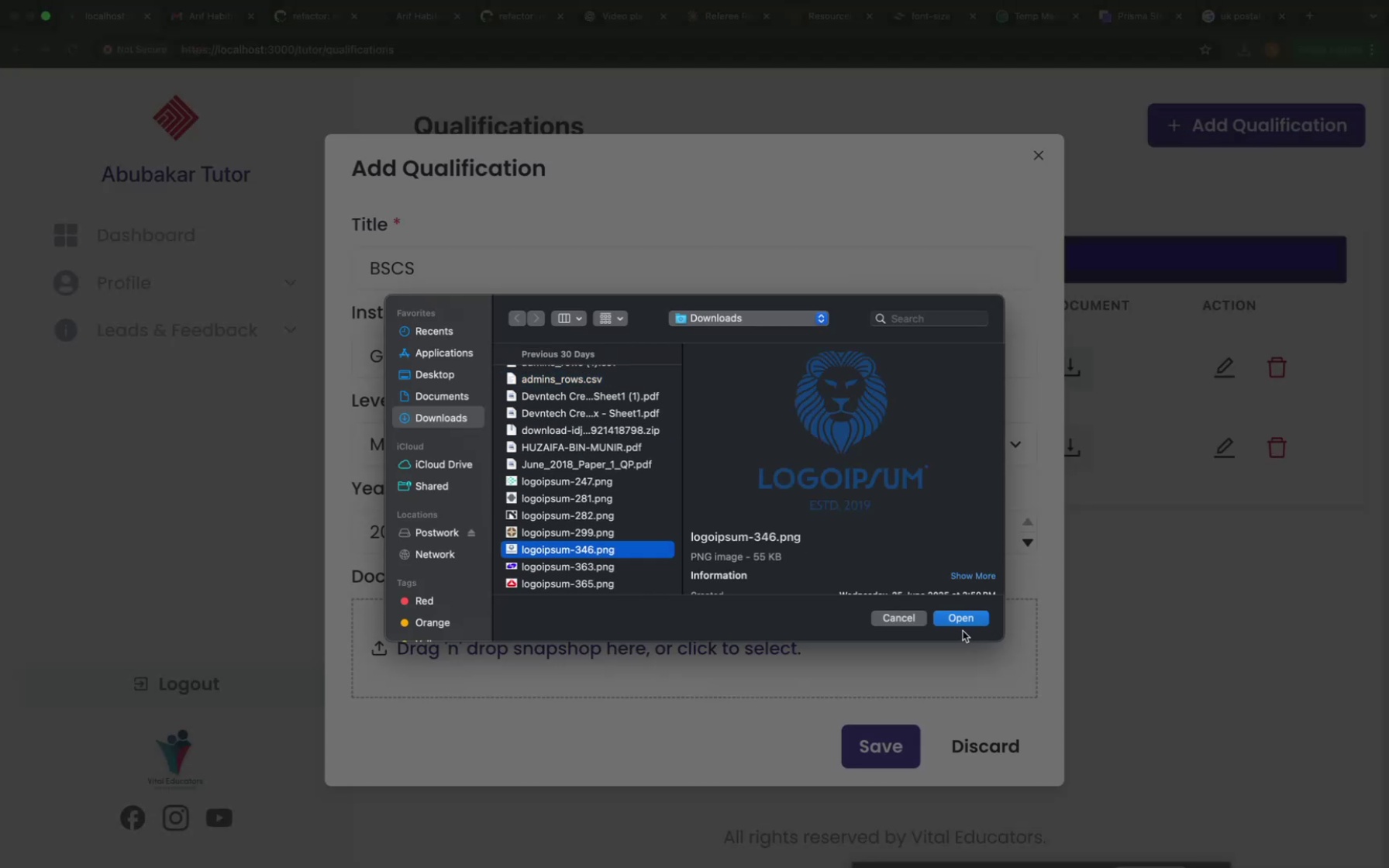 
left_click([951, 620])
 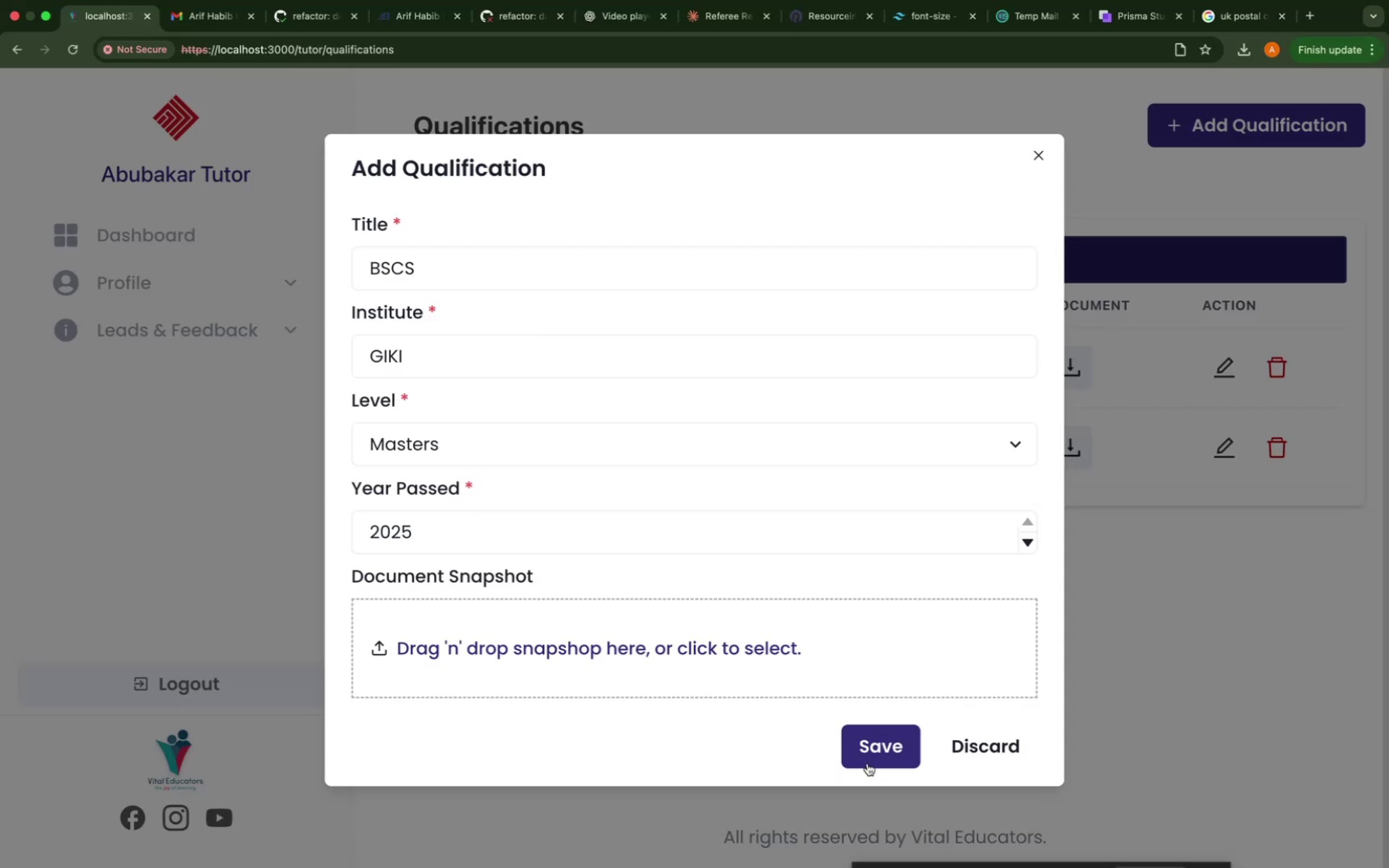 
left_click([868, 750])
 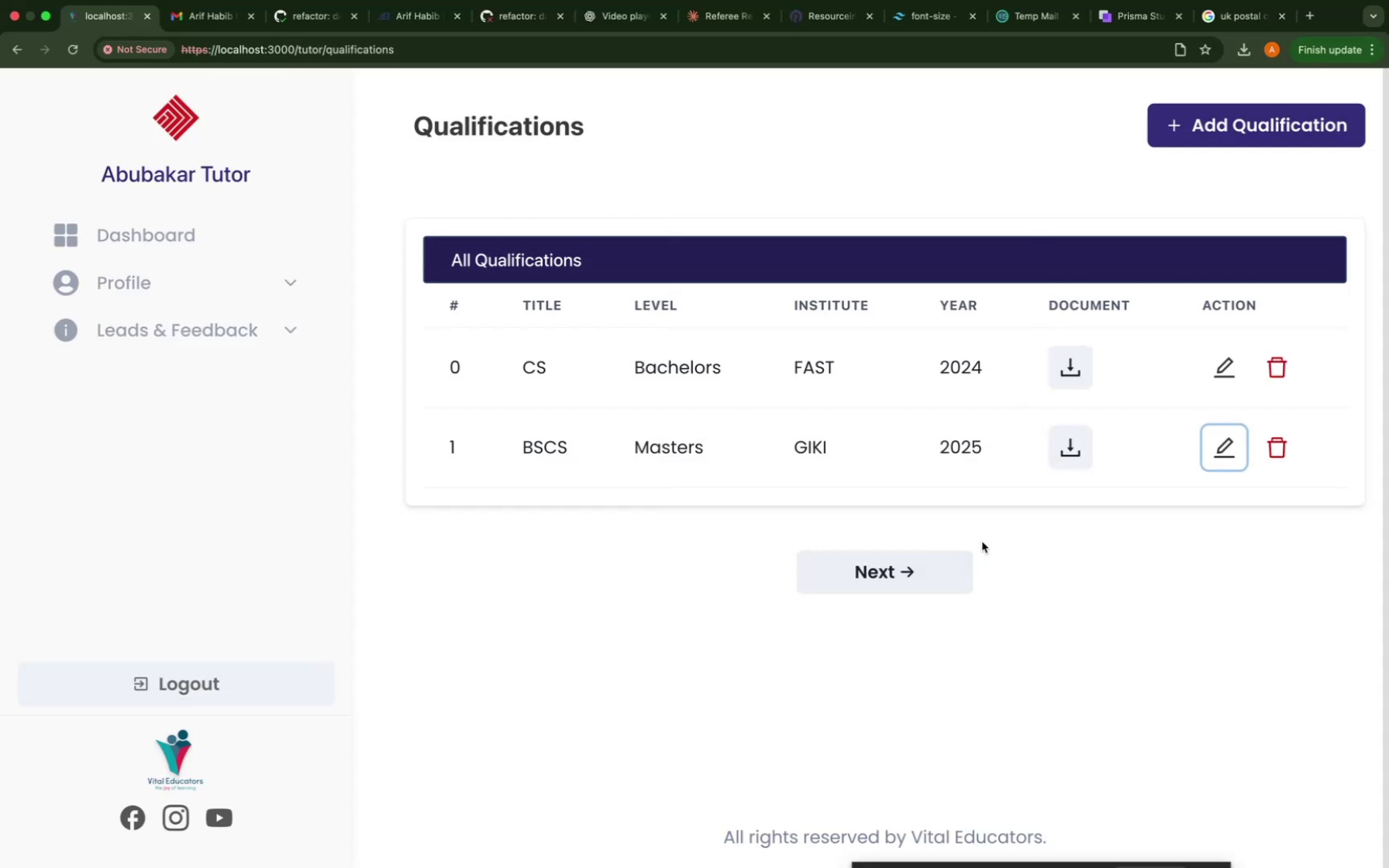 
left_click([1058, 461])
 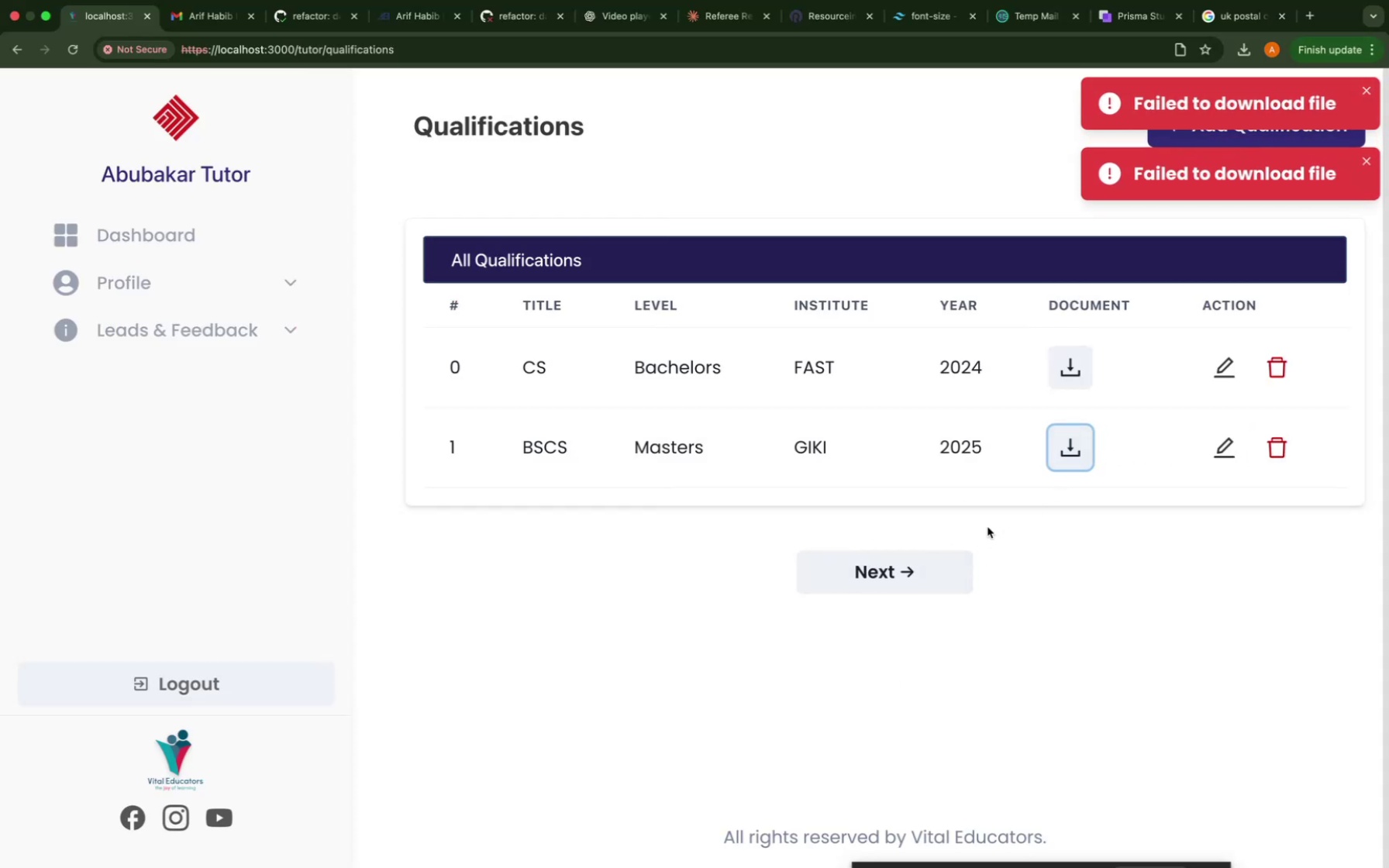 
left_click([1200, 446])
 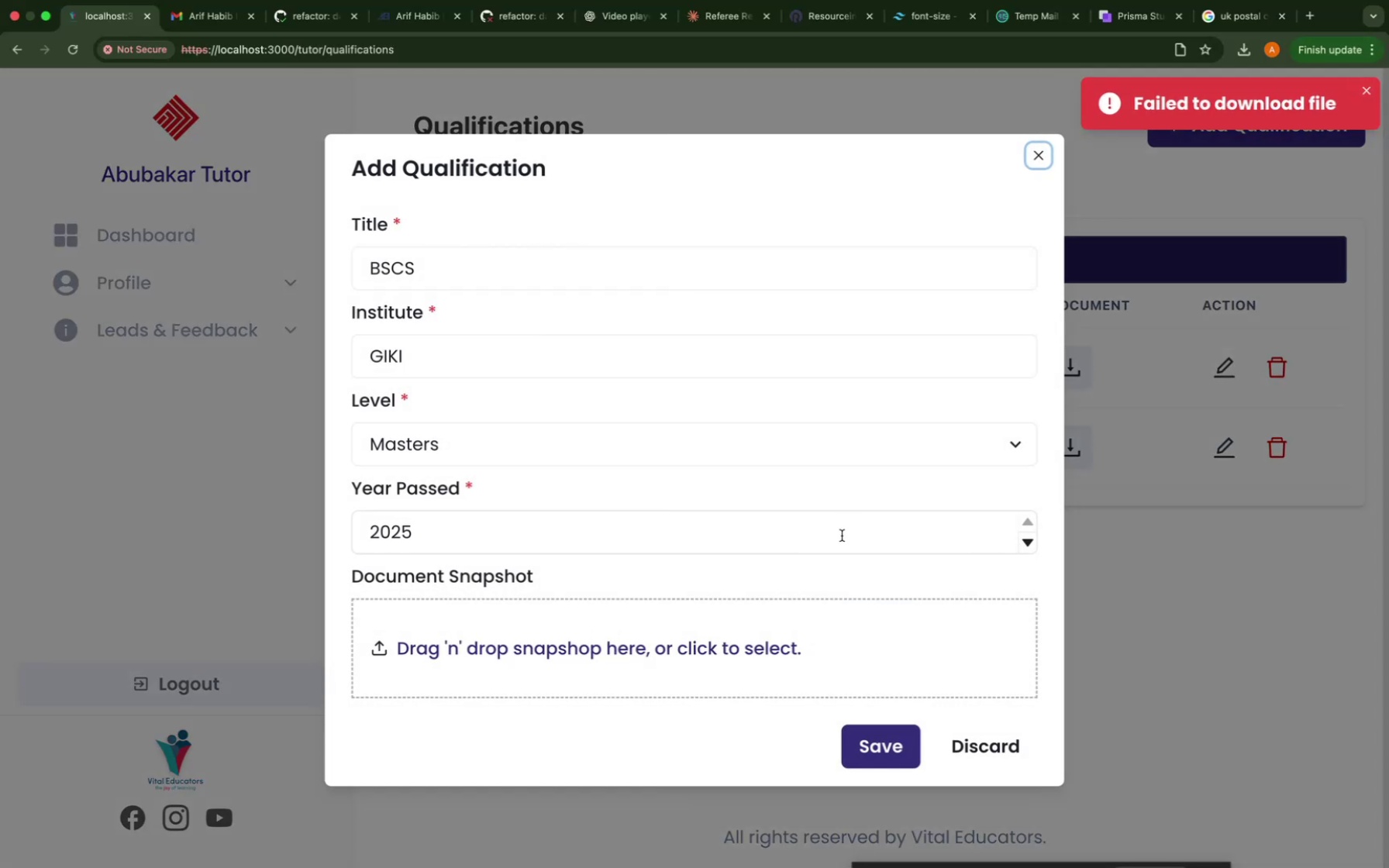 
left_click([719, 656])
 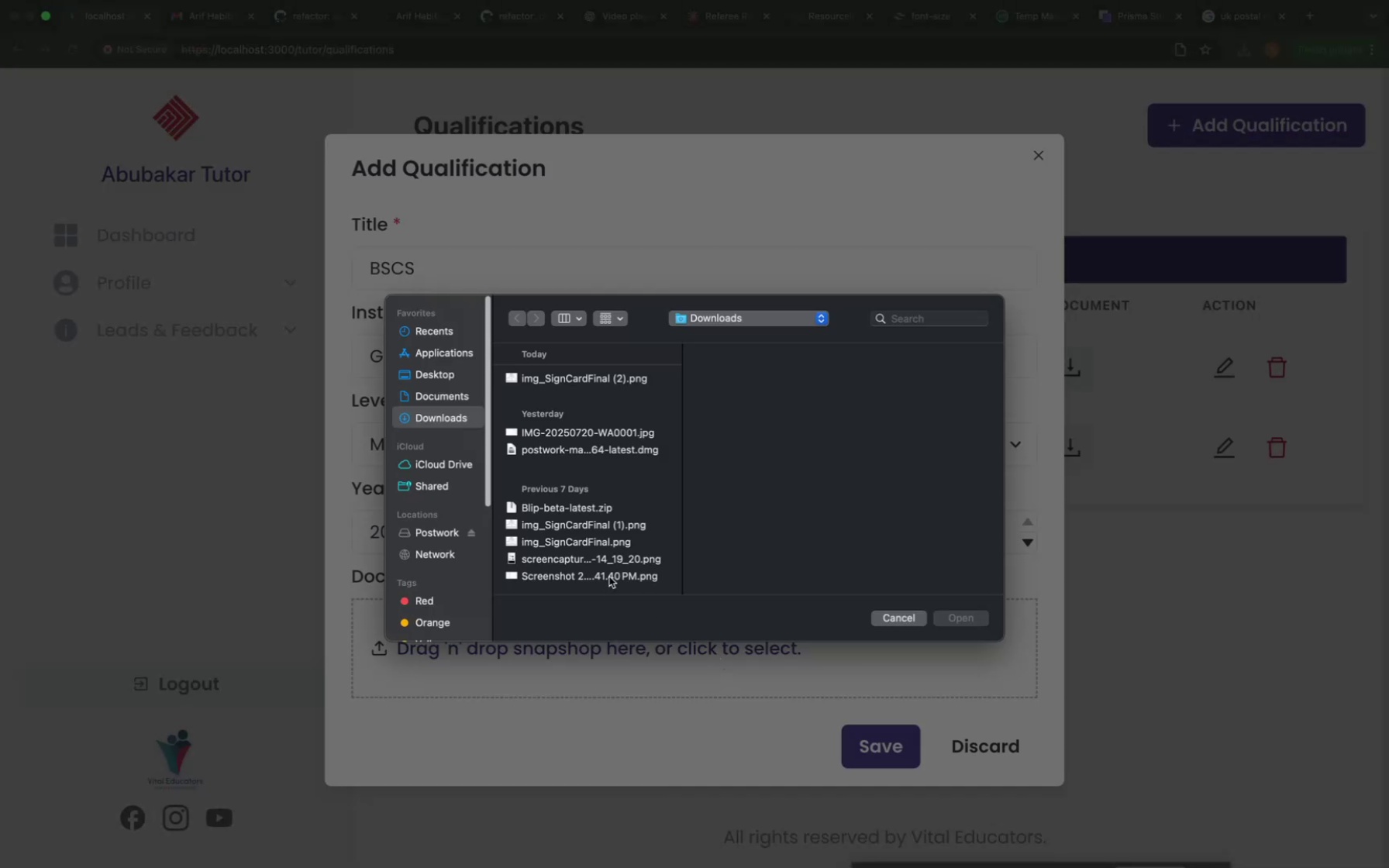 
scroll: coordinate [609, 577], scroll_direction: down, amount: 72.0
 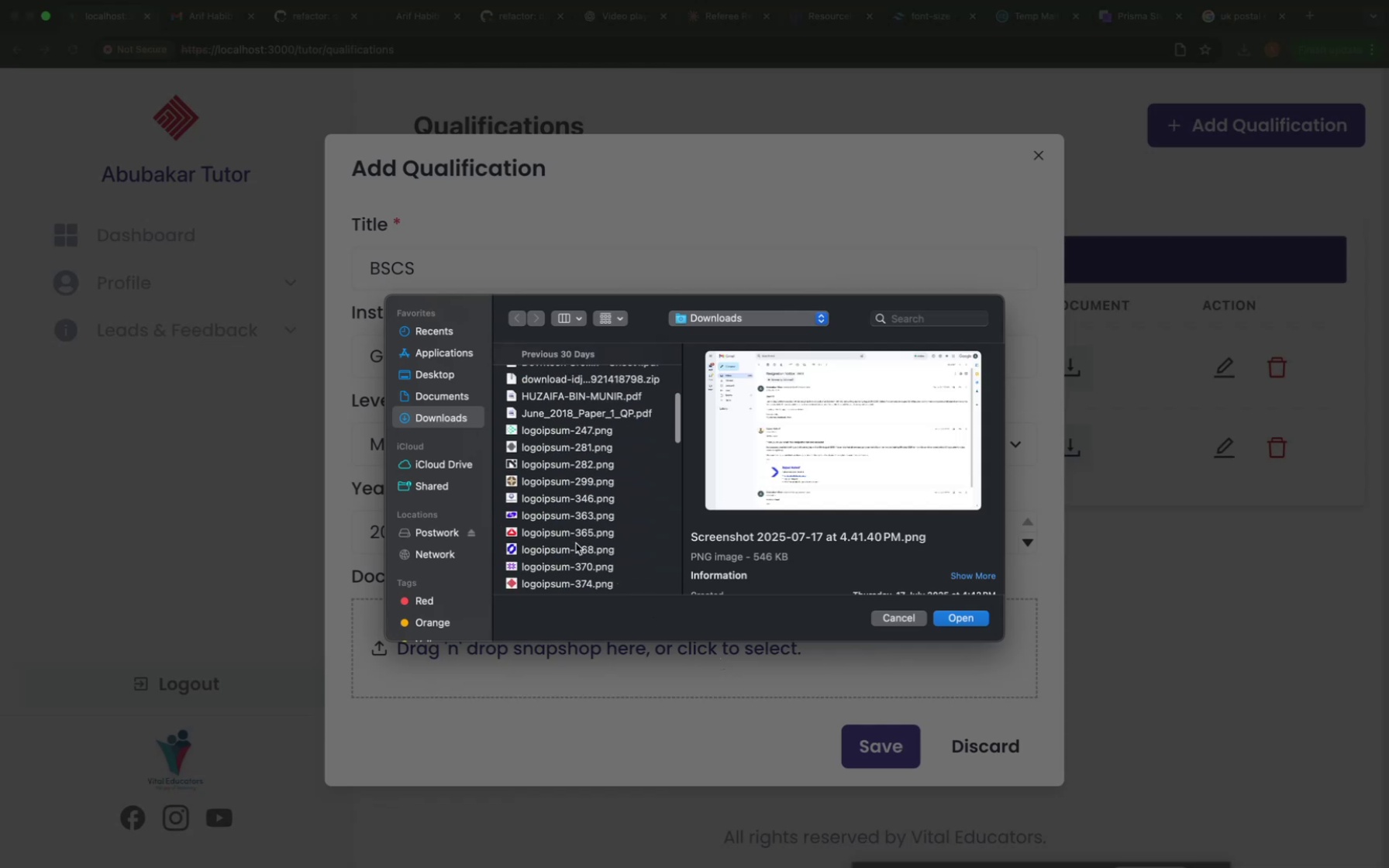 
left_click([576, 543])
 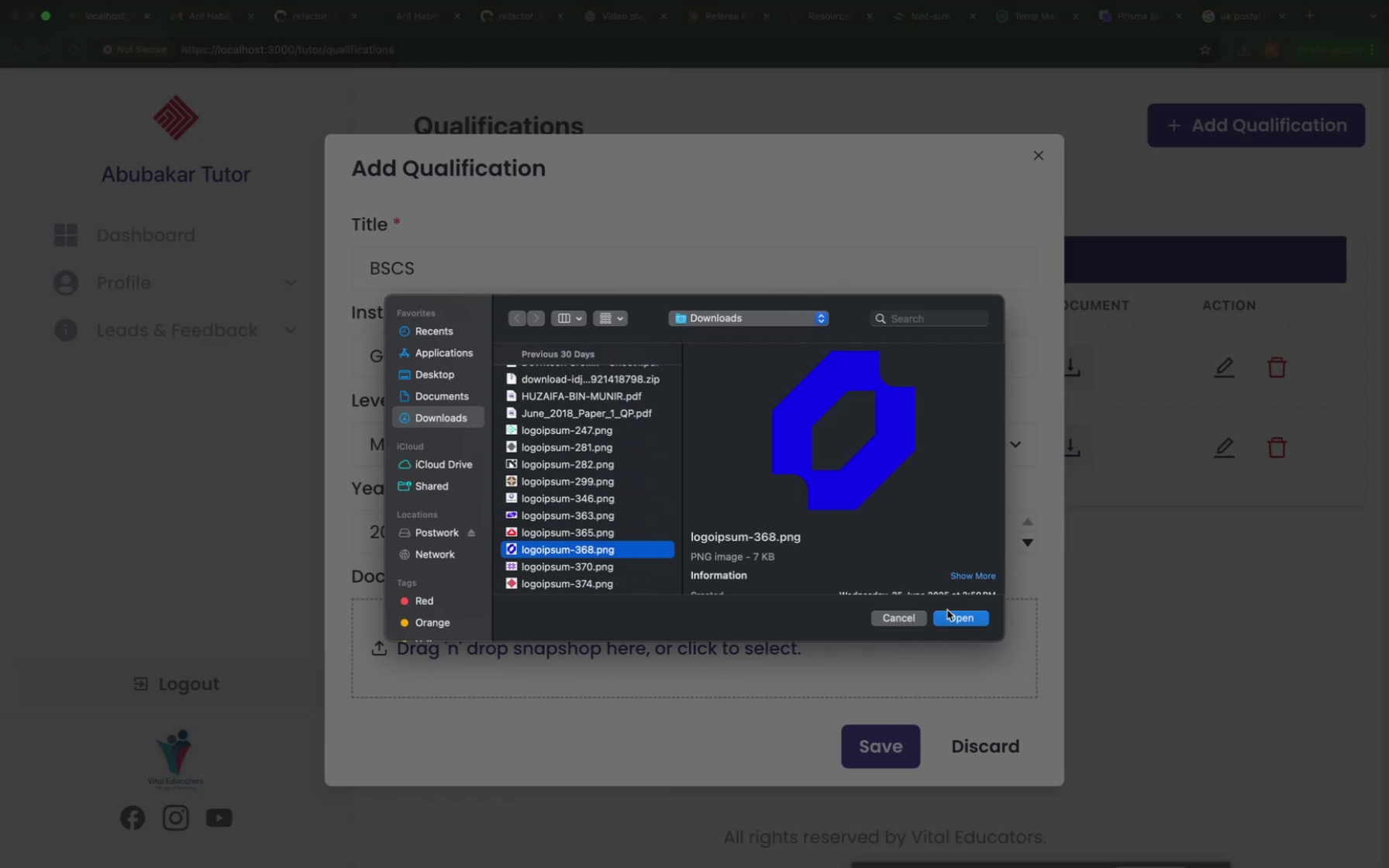 
left_click([950, 614])
 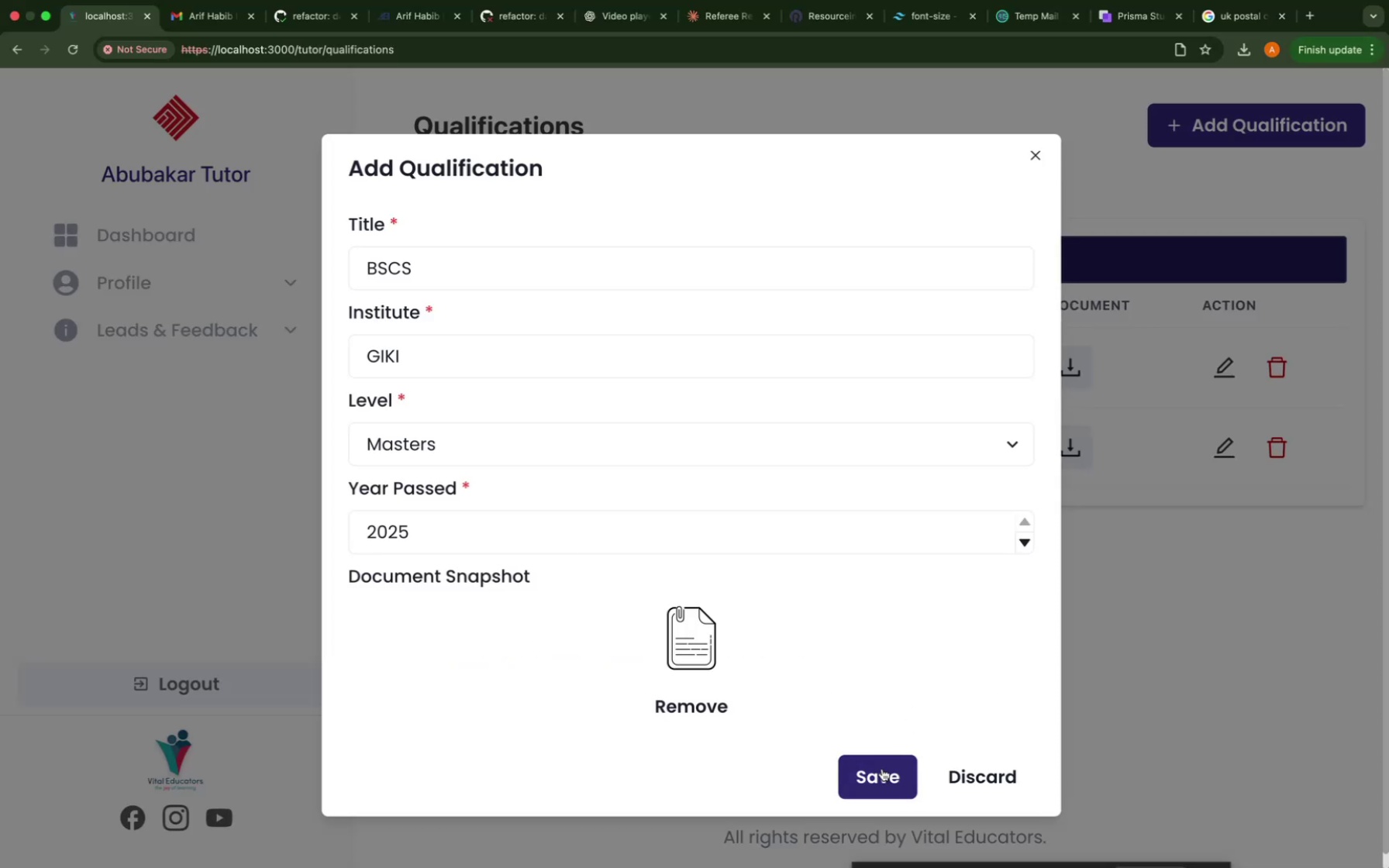 
left_click([881, 769])
 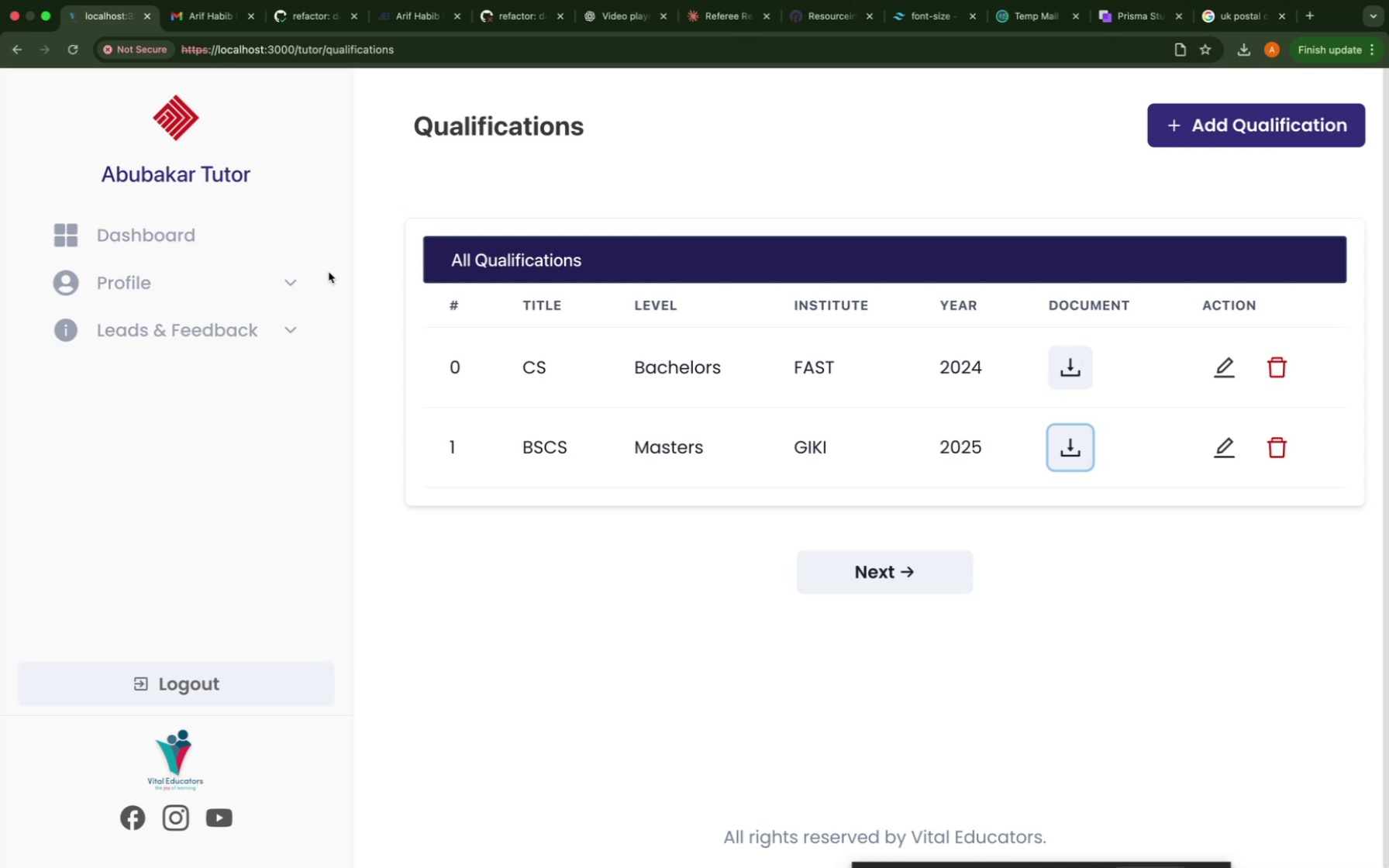 
wait(24.36)
 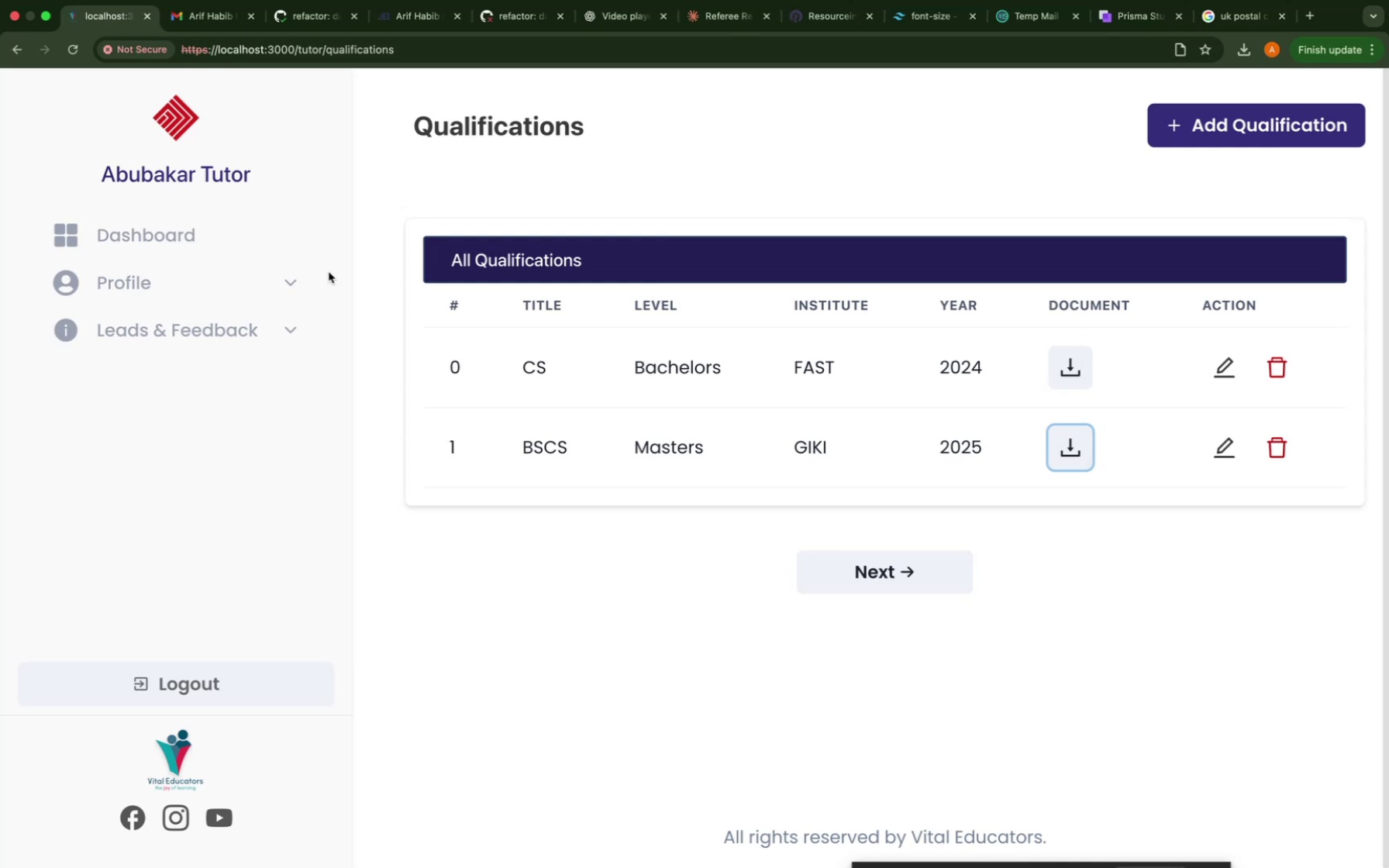 
left_click([191, 25])
 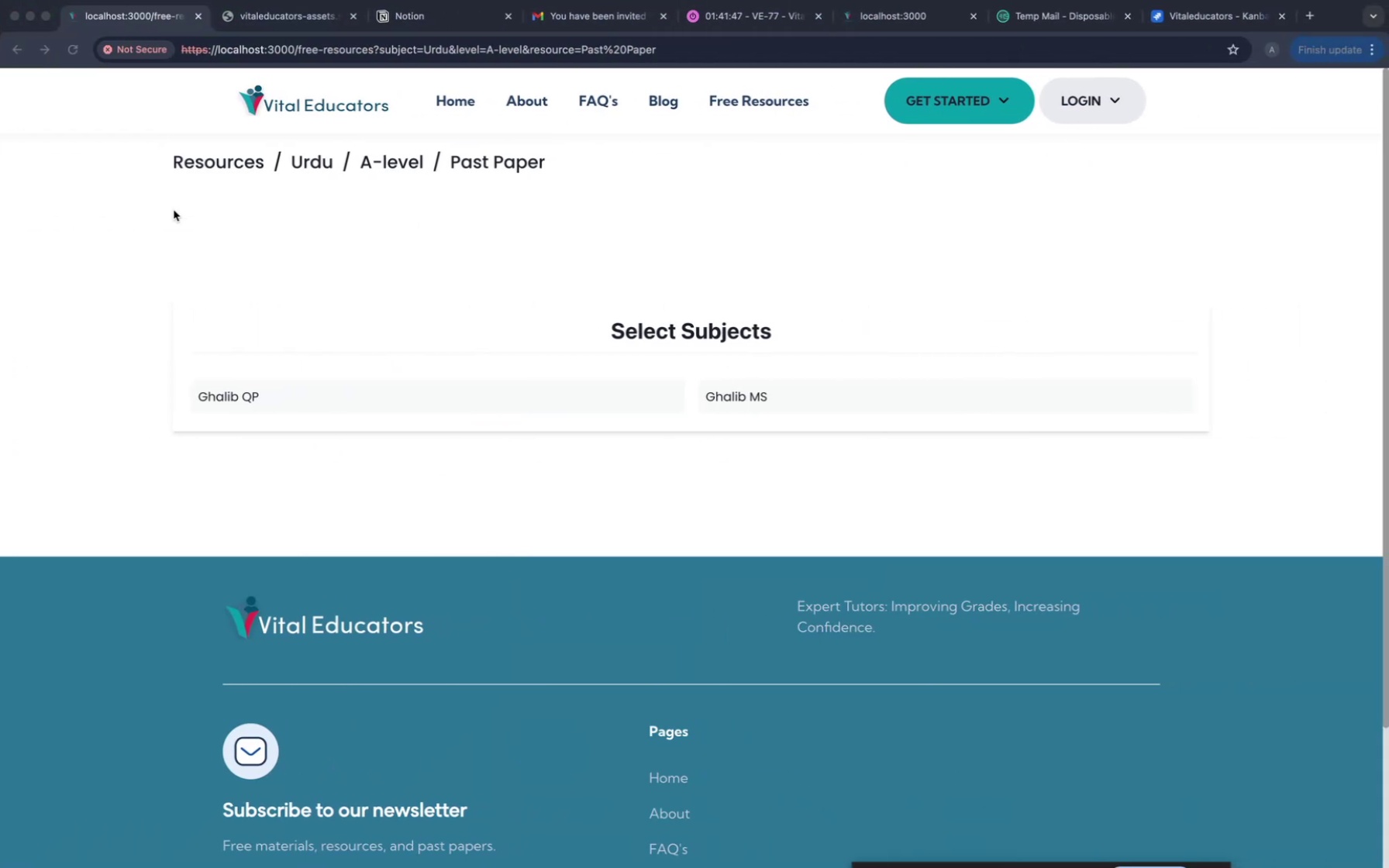 
wait(9.4)
 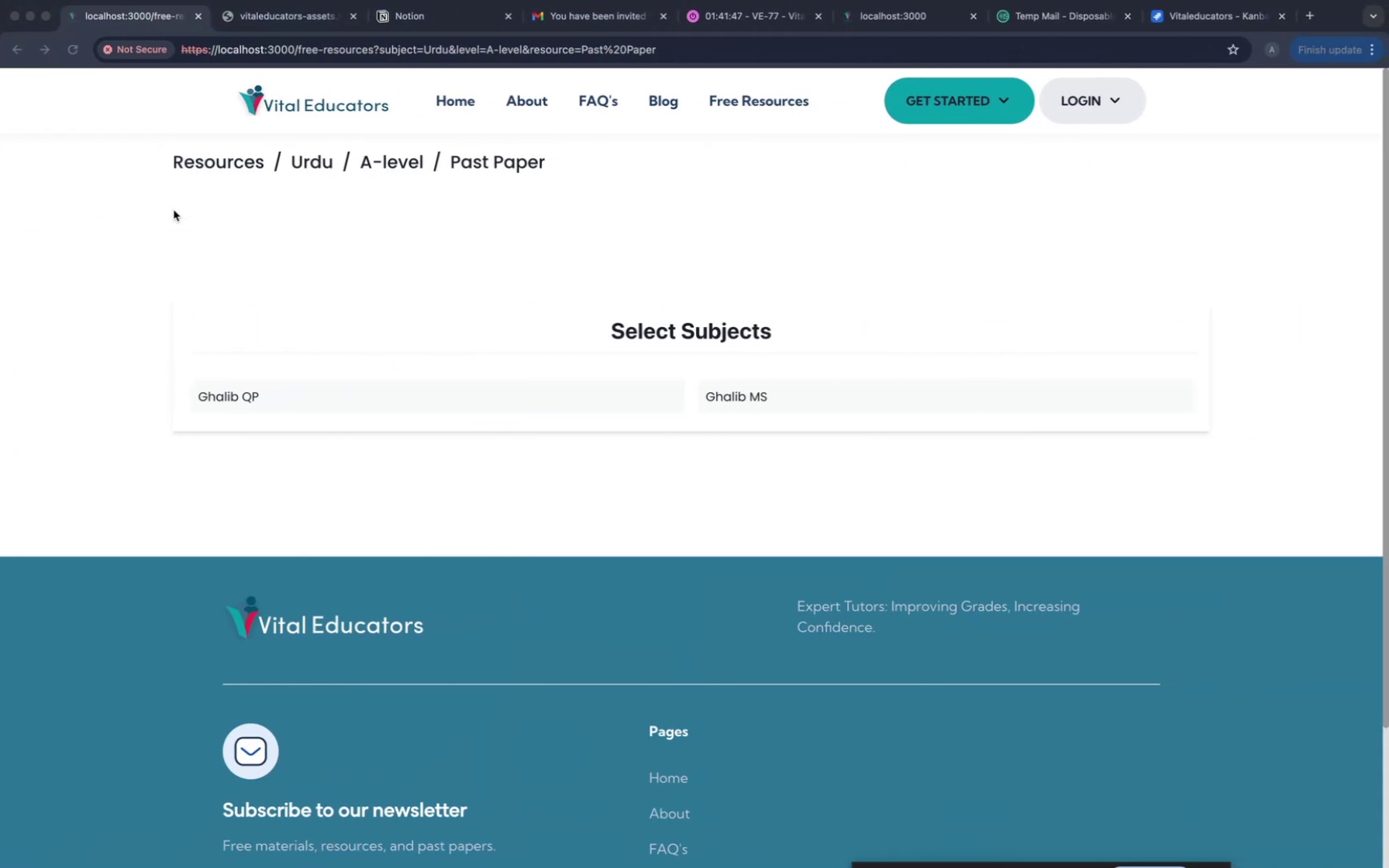 
scroll: coordinate [627, 640], scroll_direction: down, amount: 15.0
 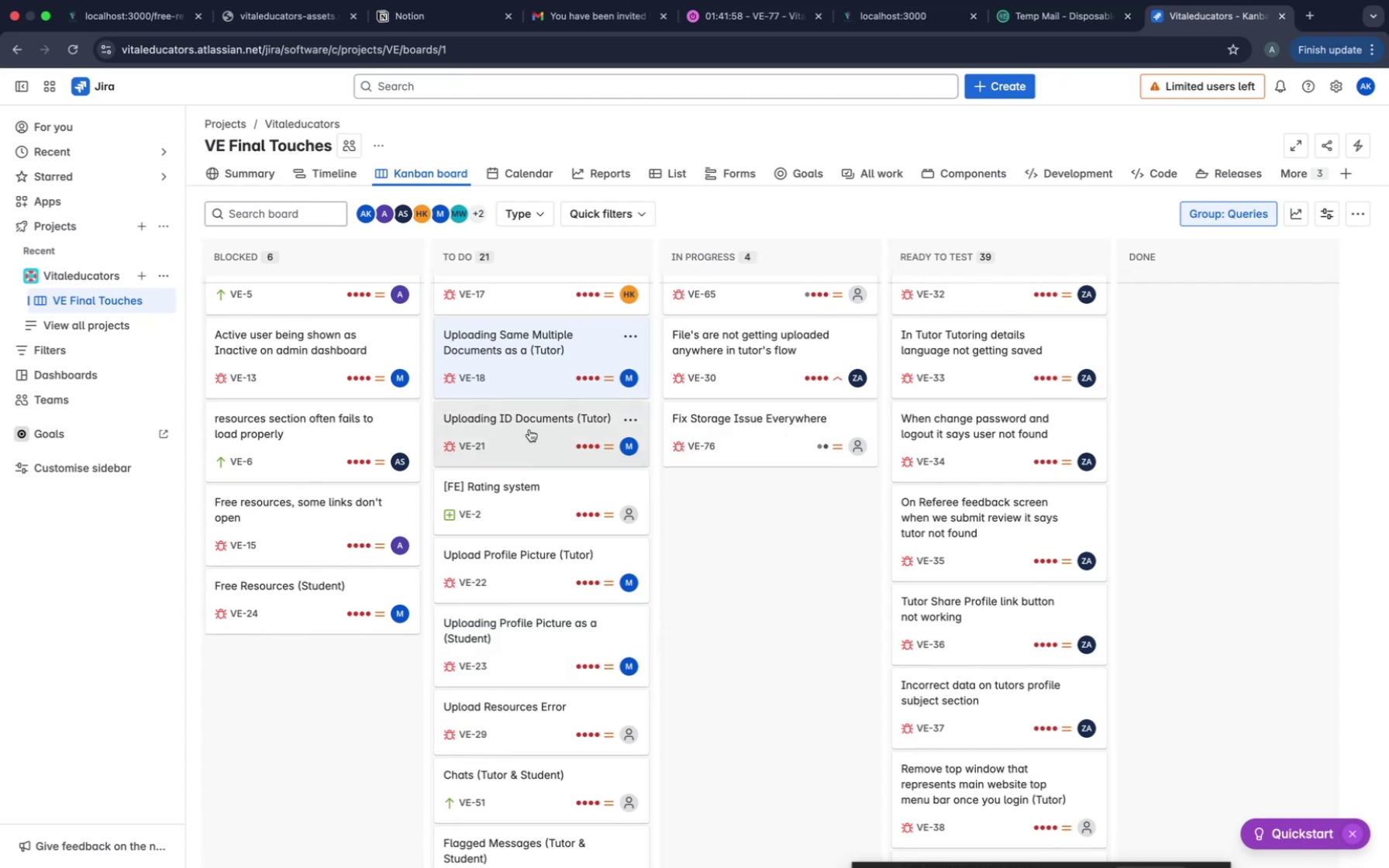 
wait(10.75)
 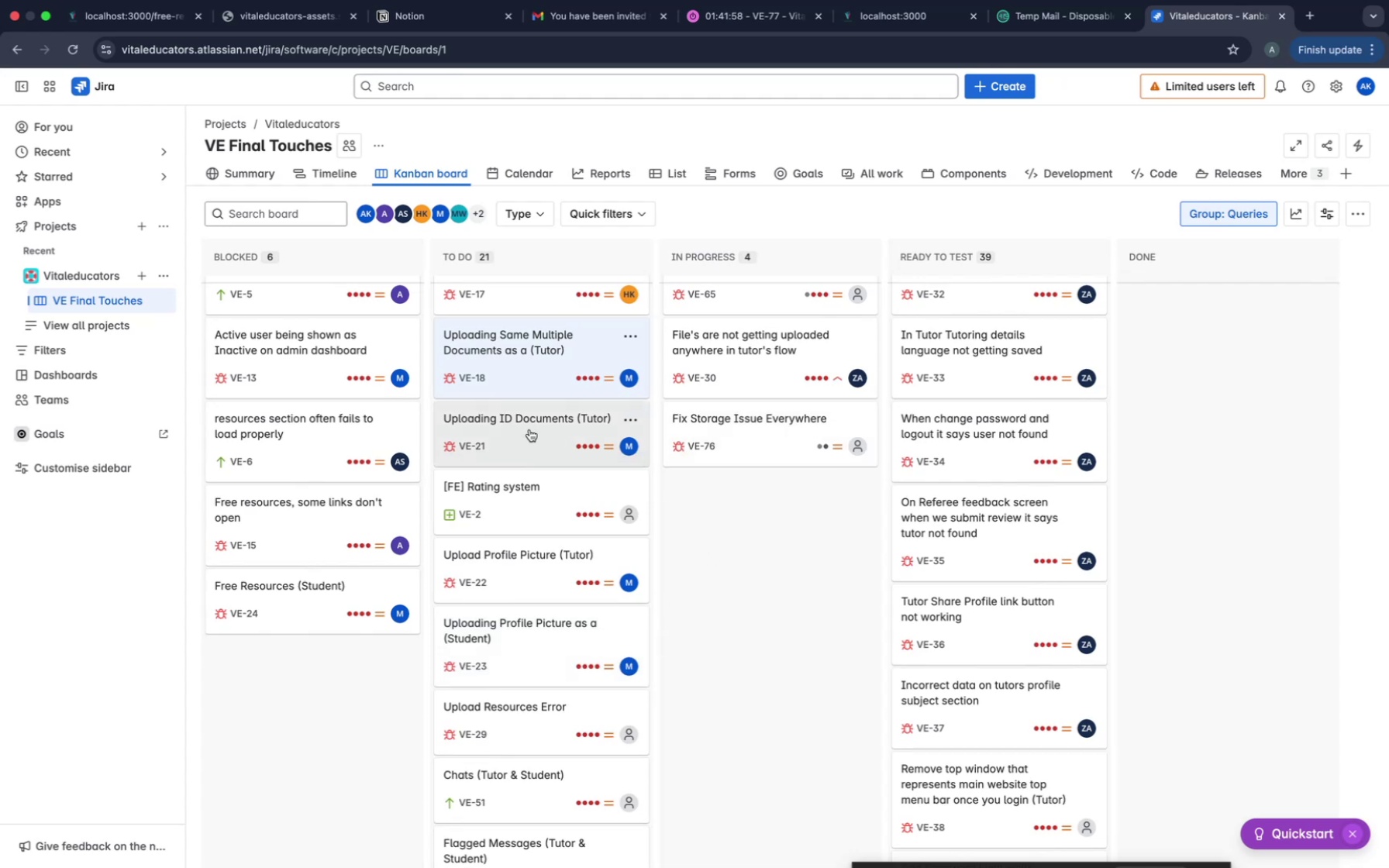 
scroll: coordinate [529, 507], scroll_direction: down, amount: 20.0
 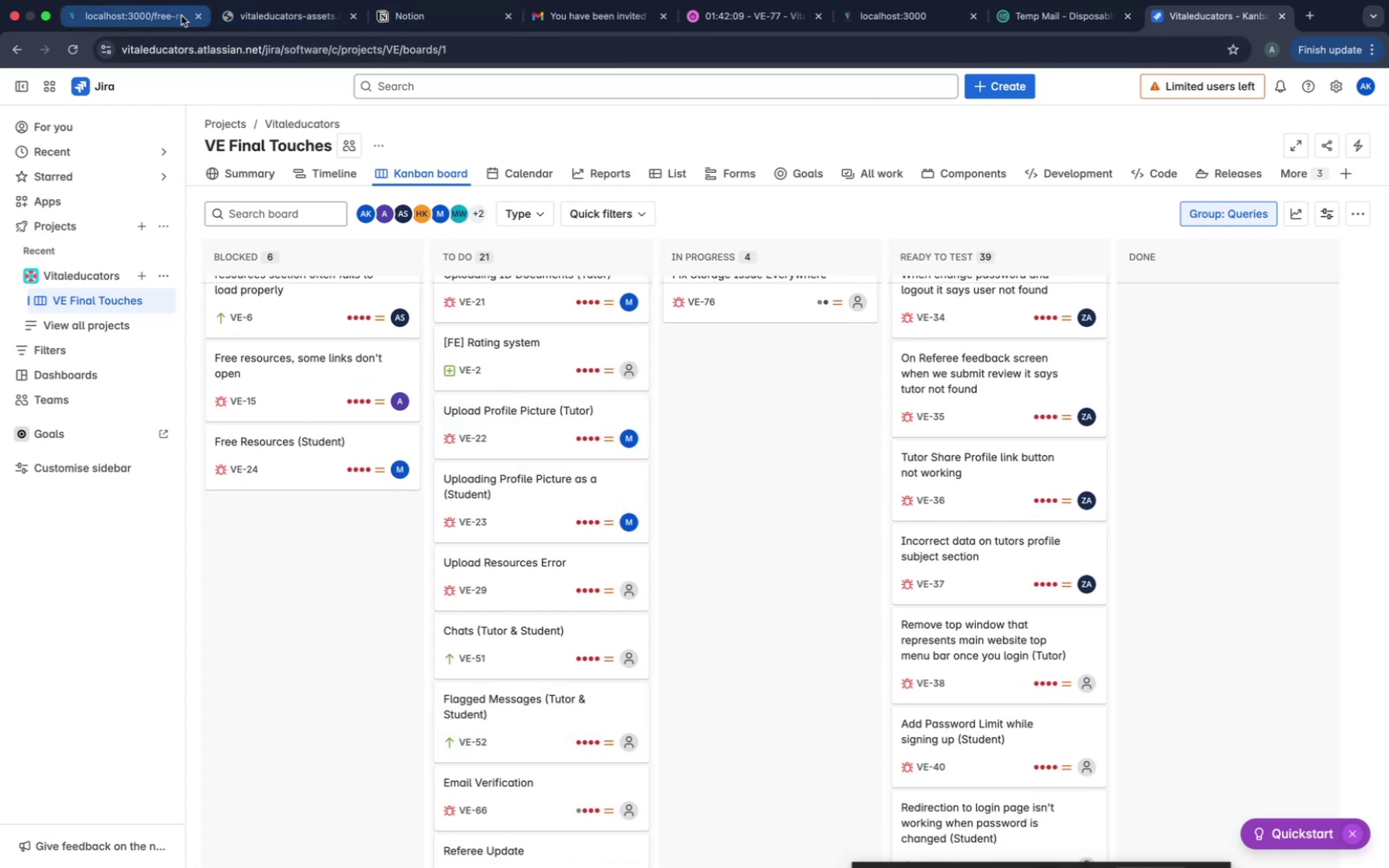 
wait(6.82)
 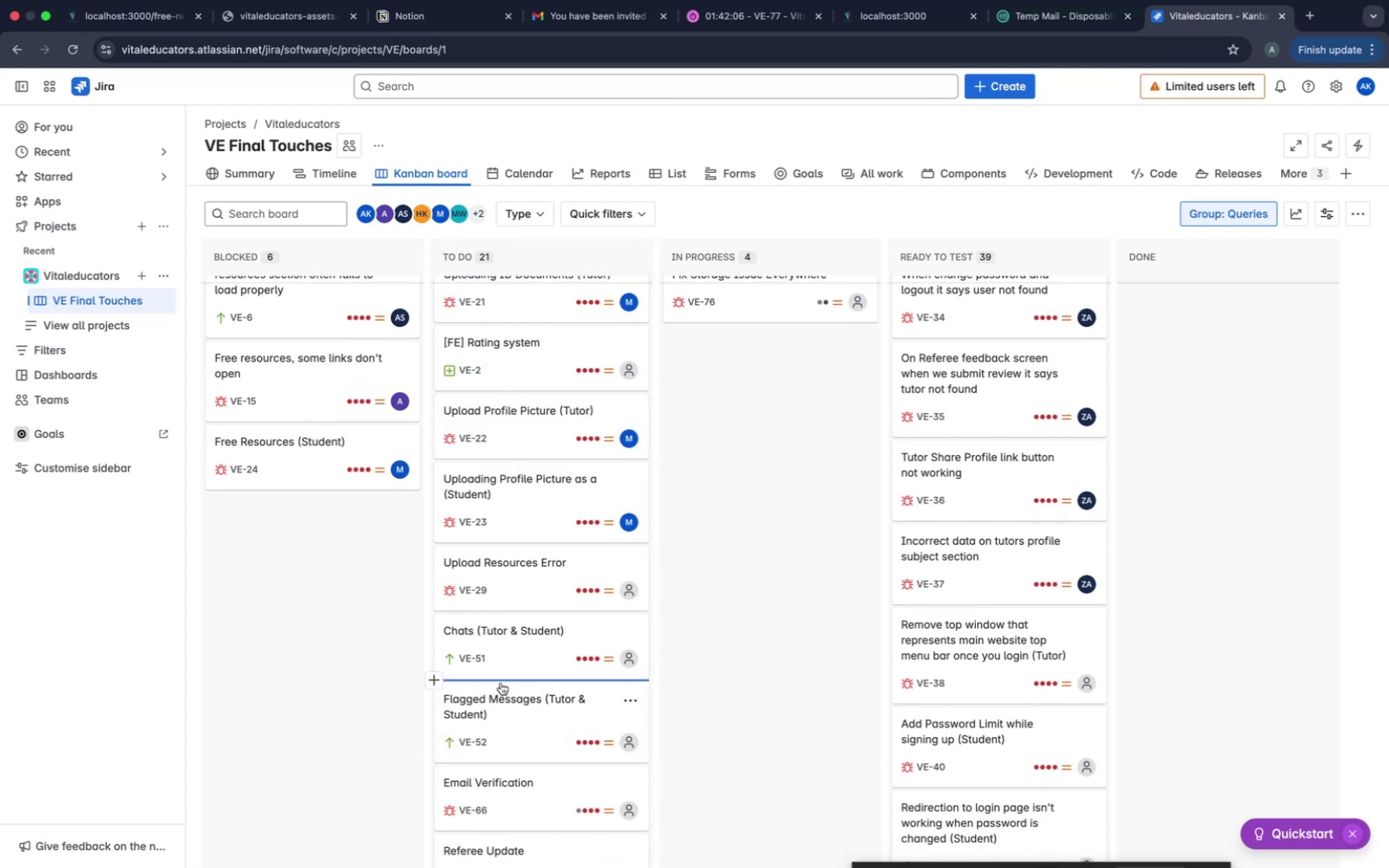 
mouse_move([948, 46])
 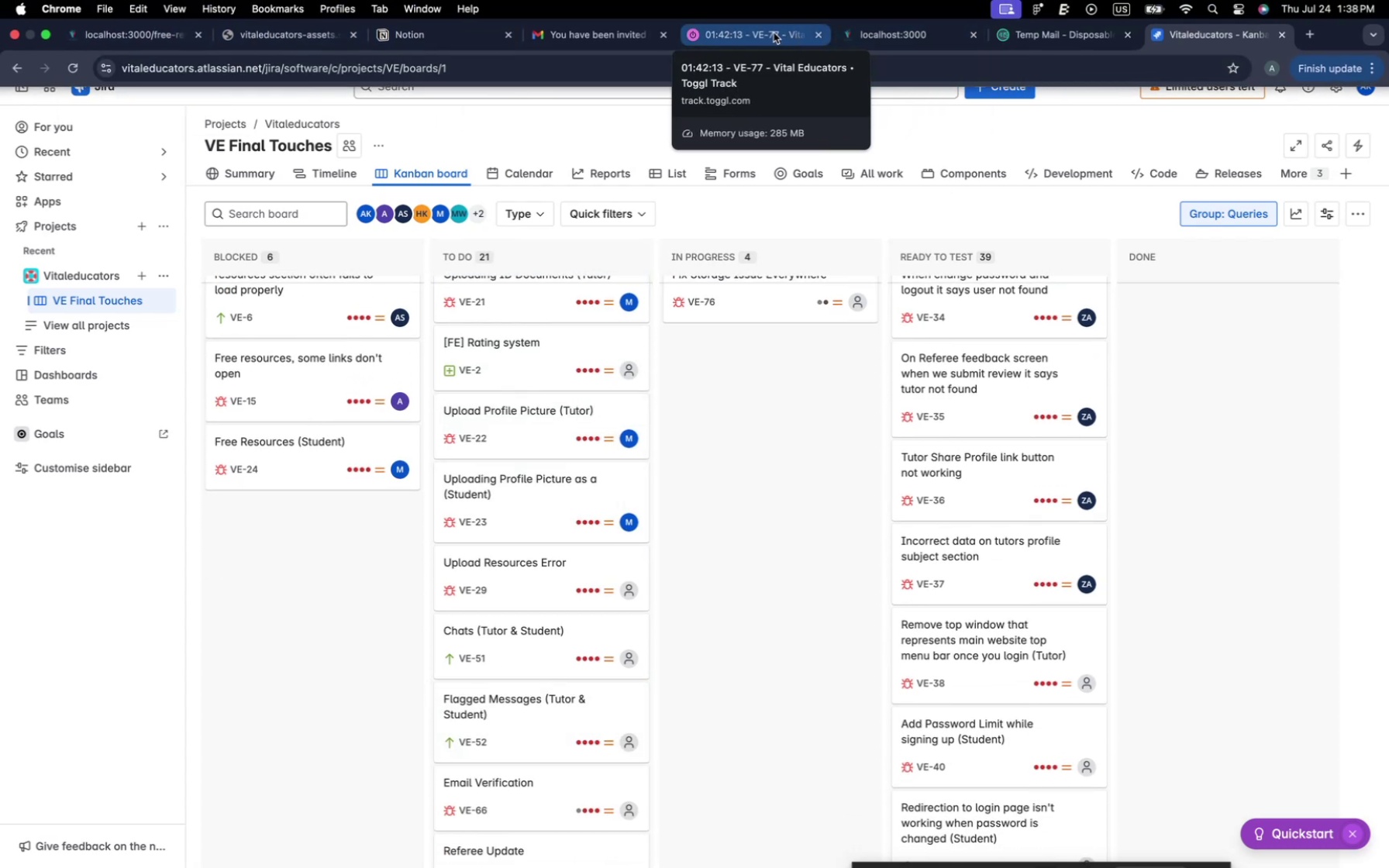 
left_click([750, 28])
 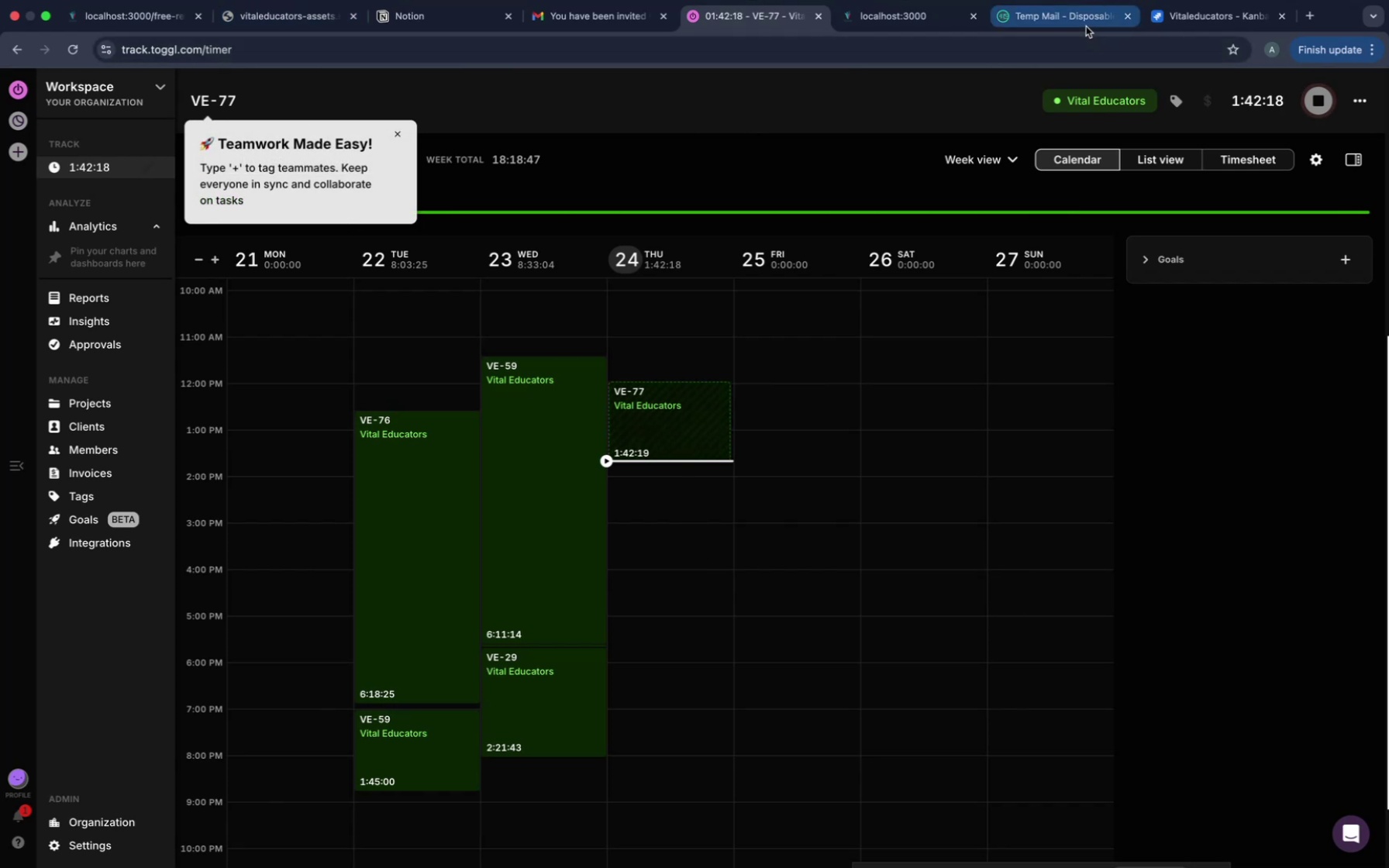 
wait(7.62)
 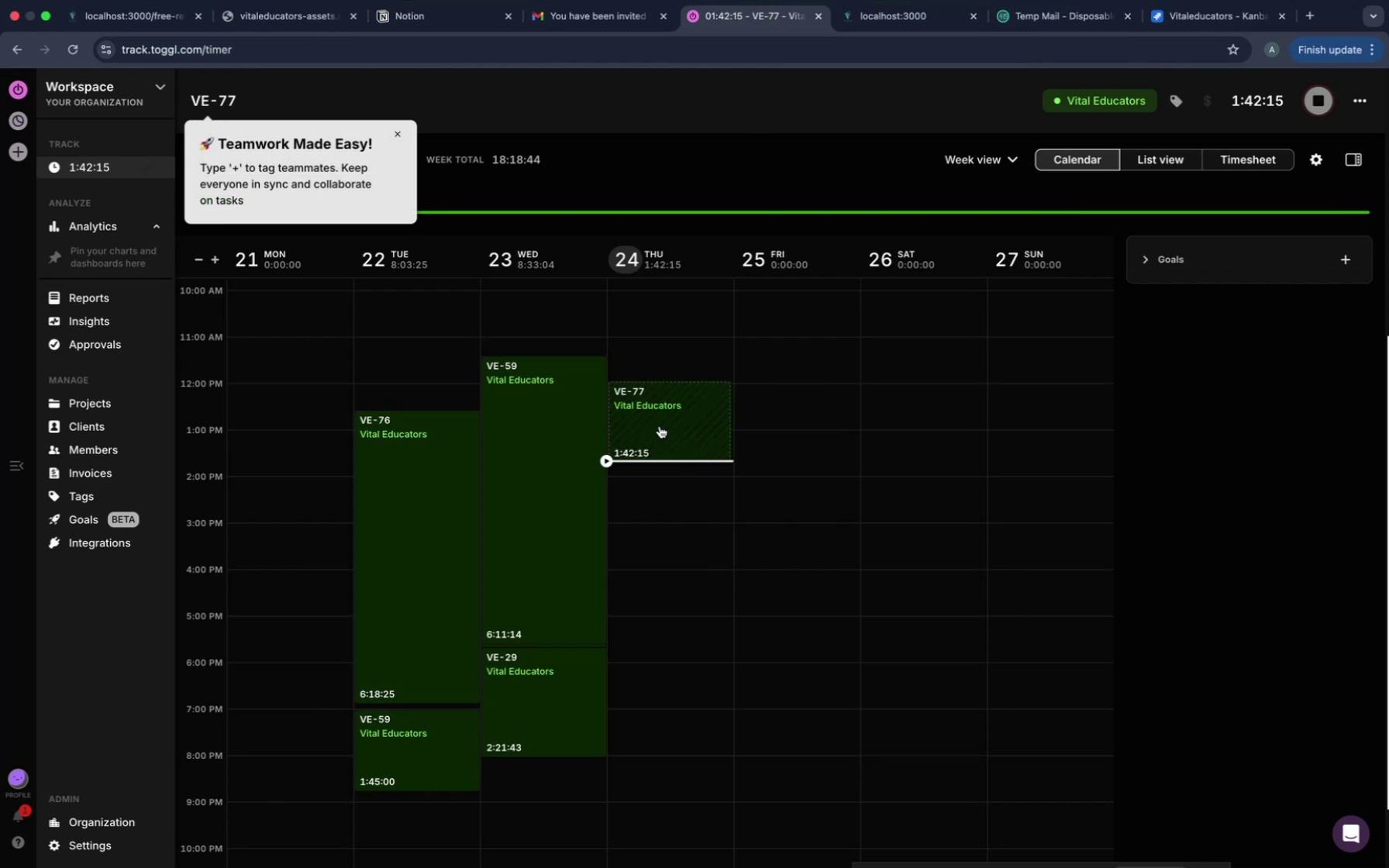 
left_click([1187, 18])
 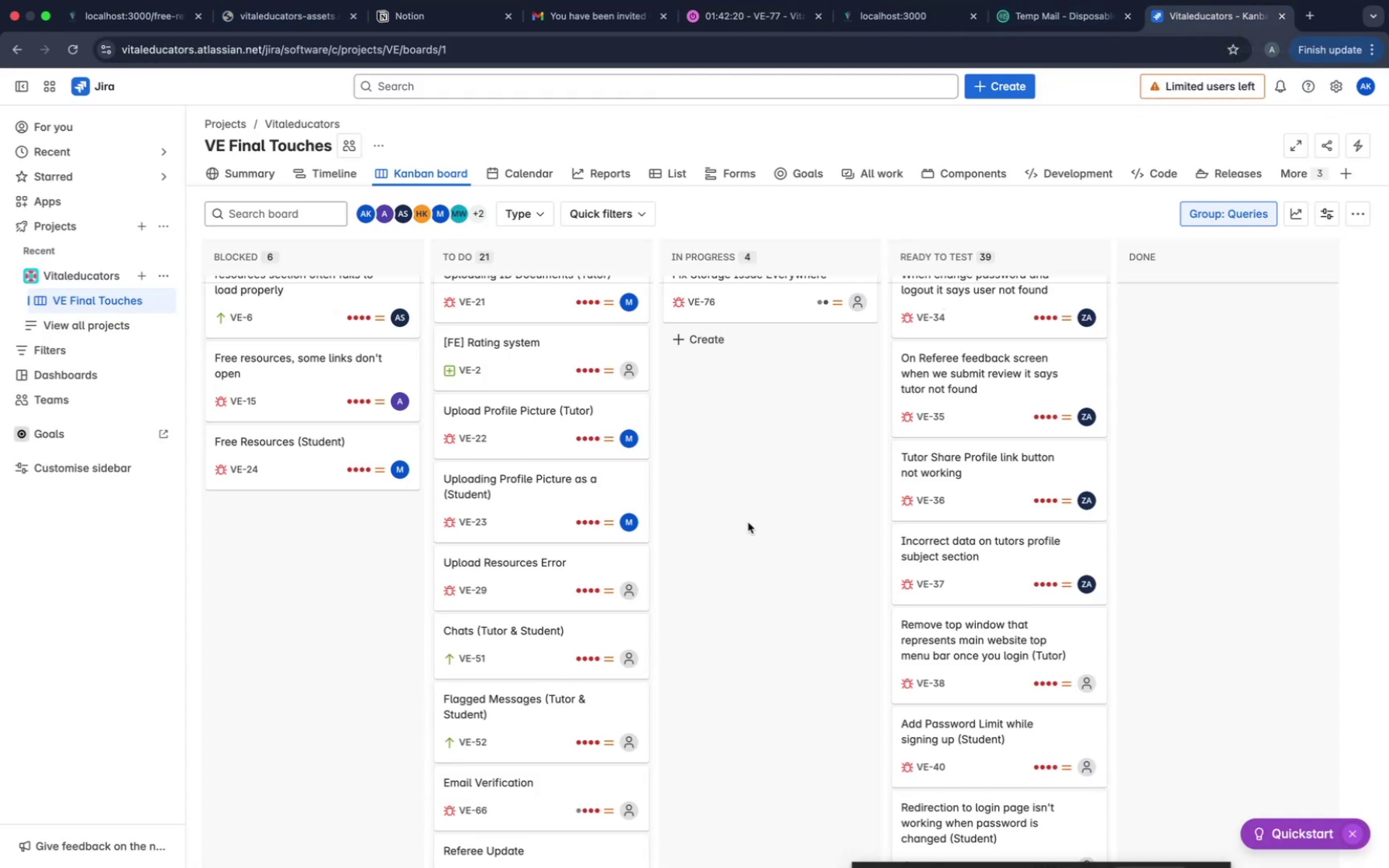 
scroll: coordinate [748, 522], scroll_direction: down, amount: 86.0
 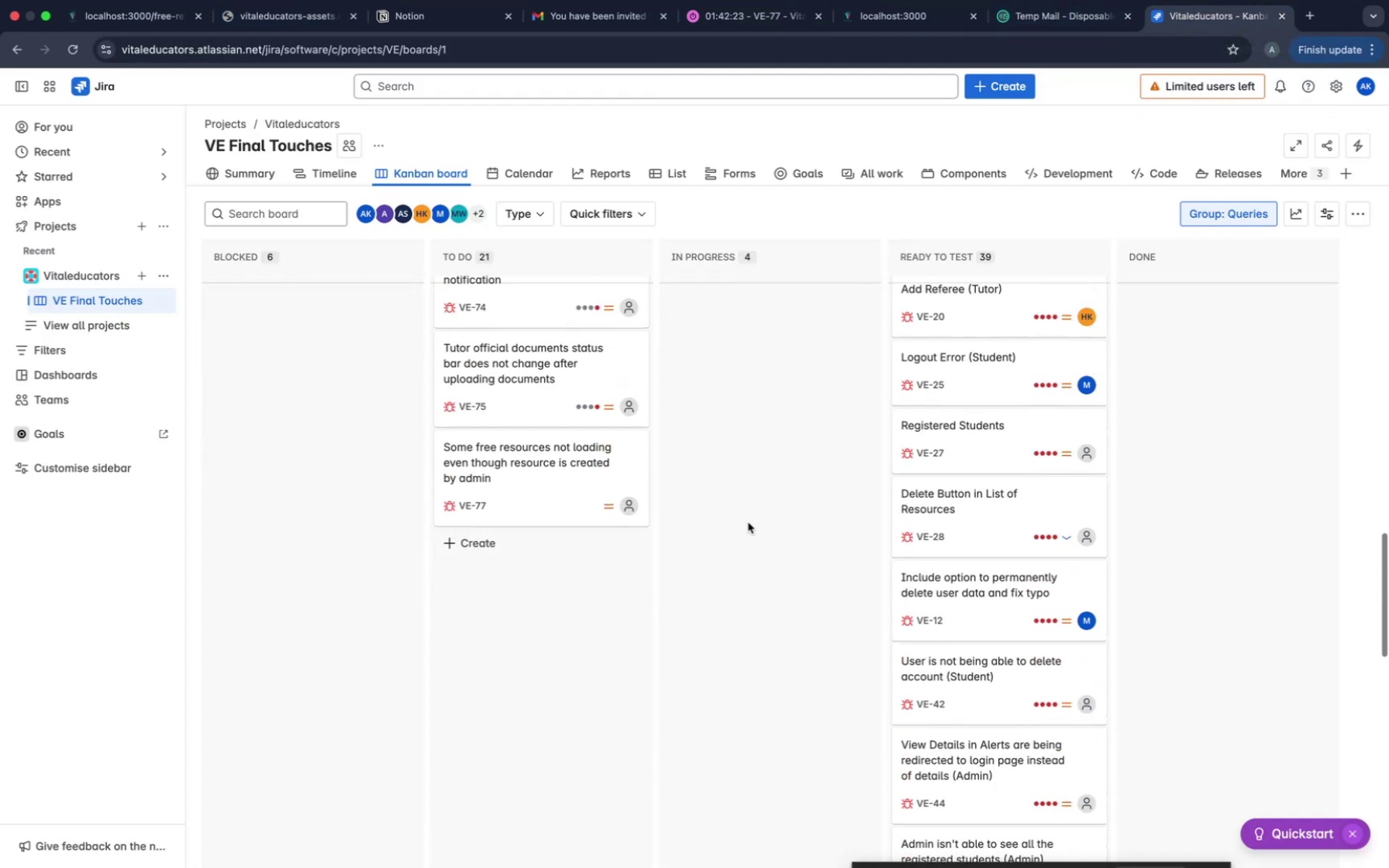 
scroll: coordinate [748, 522], scroll_direction: up, amount: 11.0
 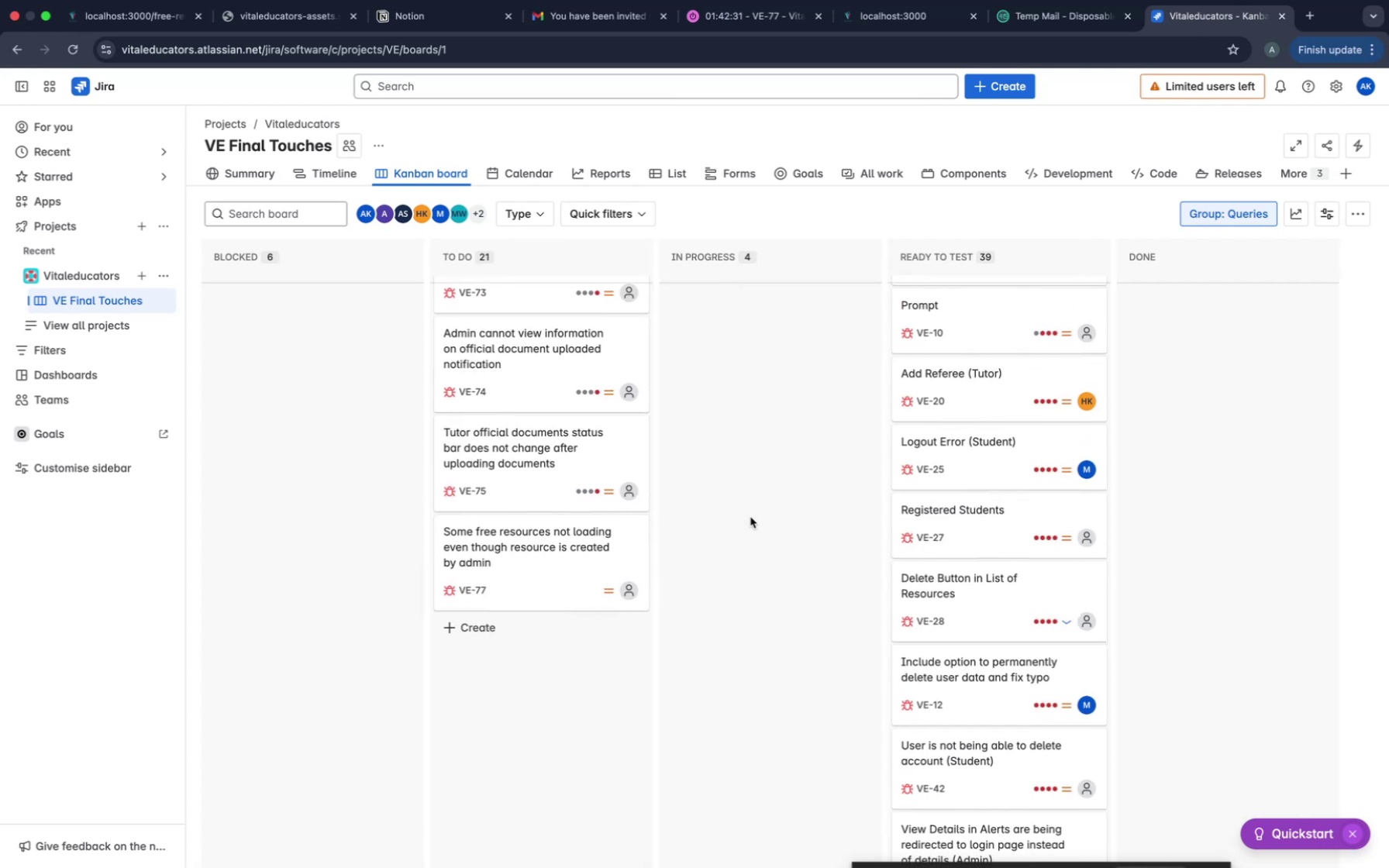 
wait(12.43)
 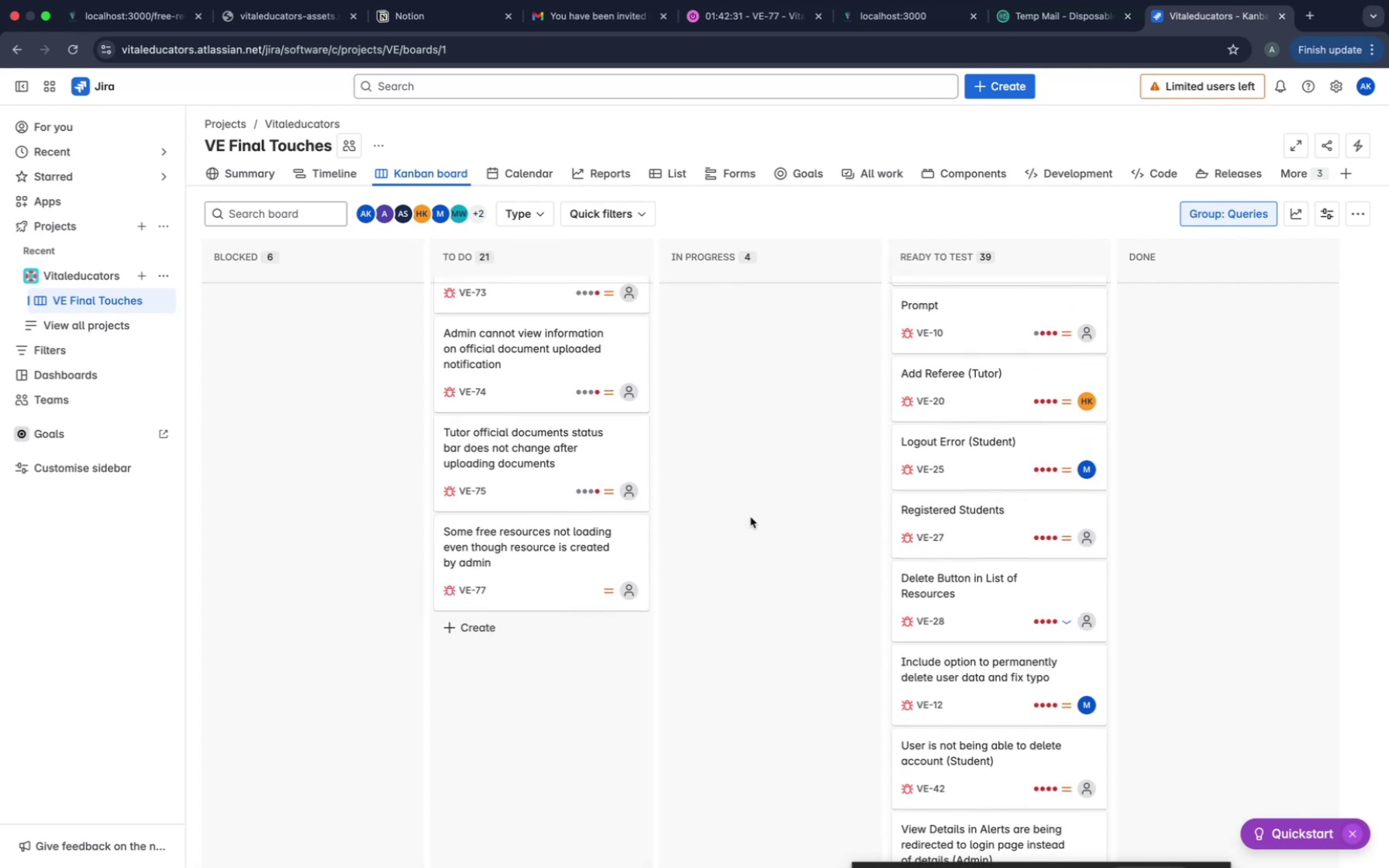 
scroll: coordinate [595, 446], scroll_direction: up, amount: 265.0
 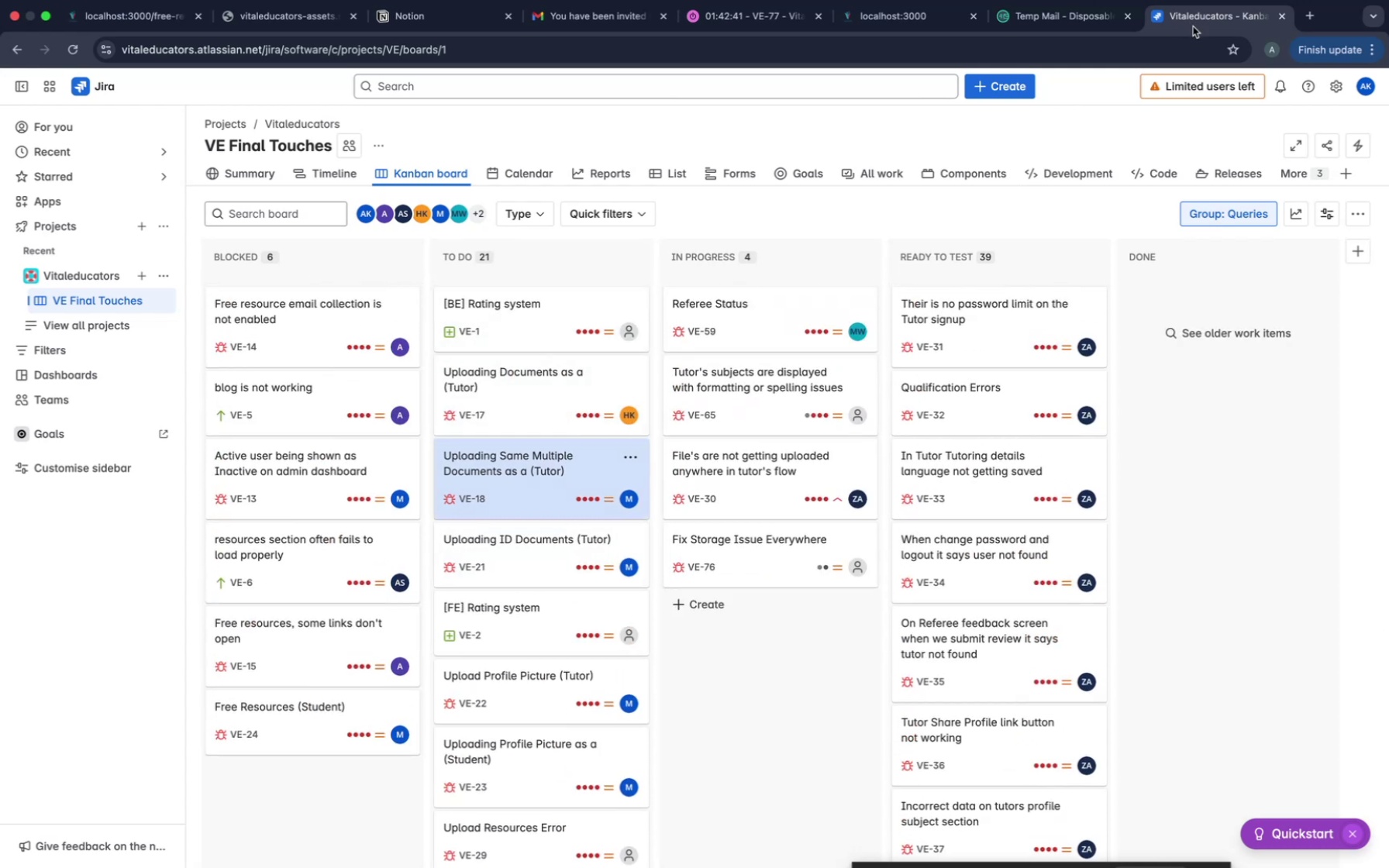 
left_click([757, 12])
 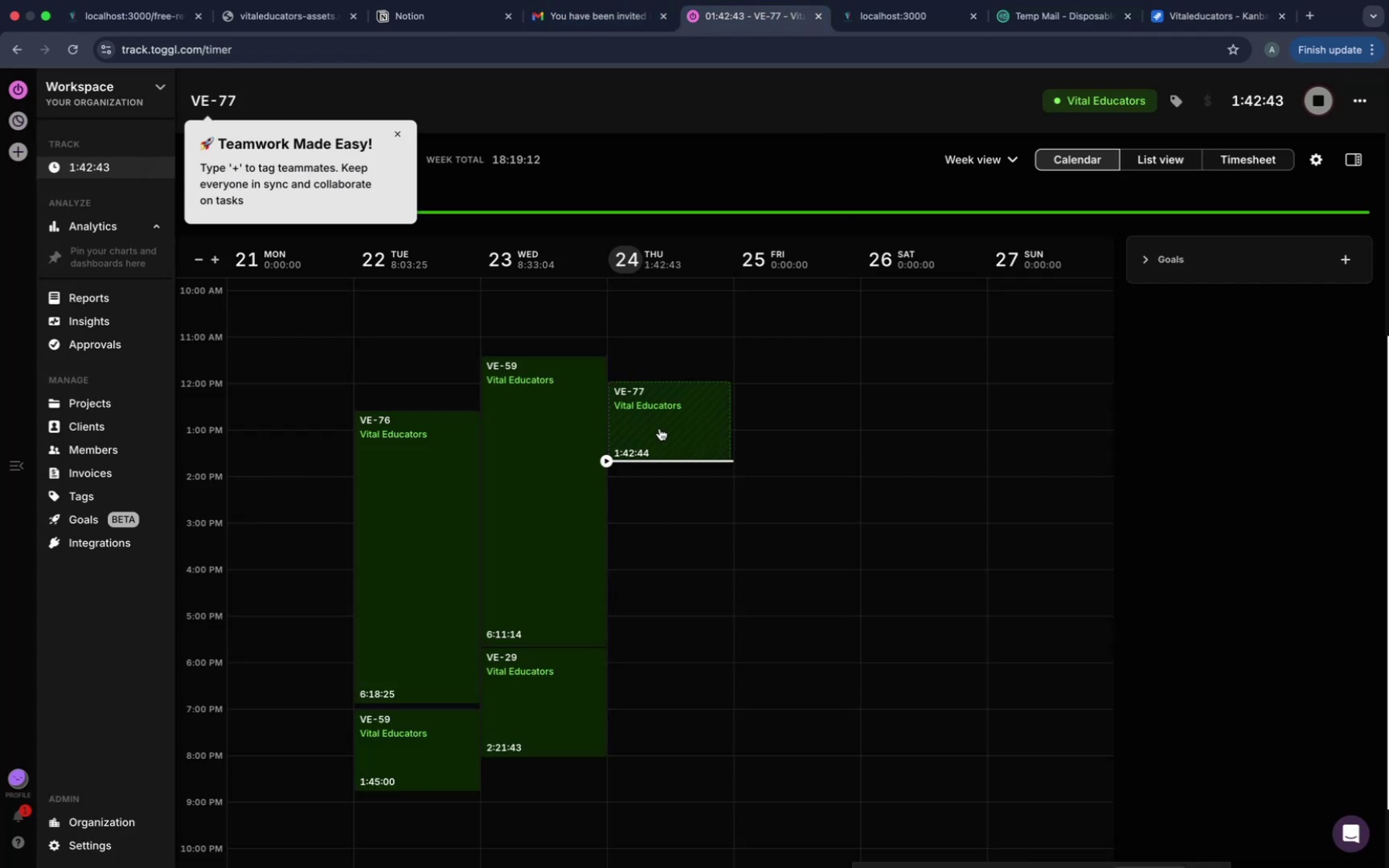 
left_click([660, 428])
 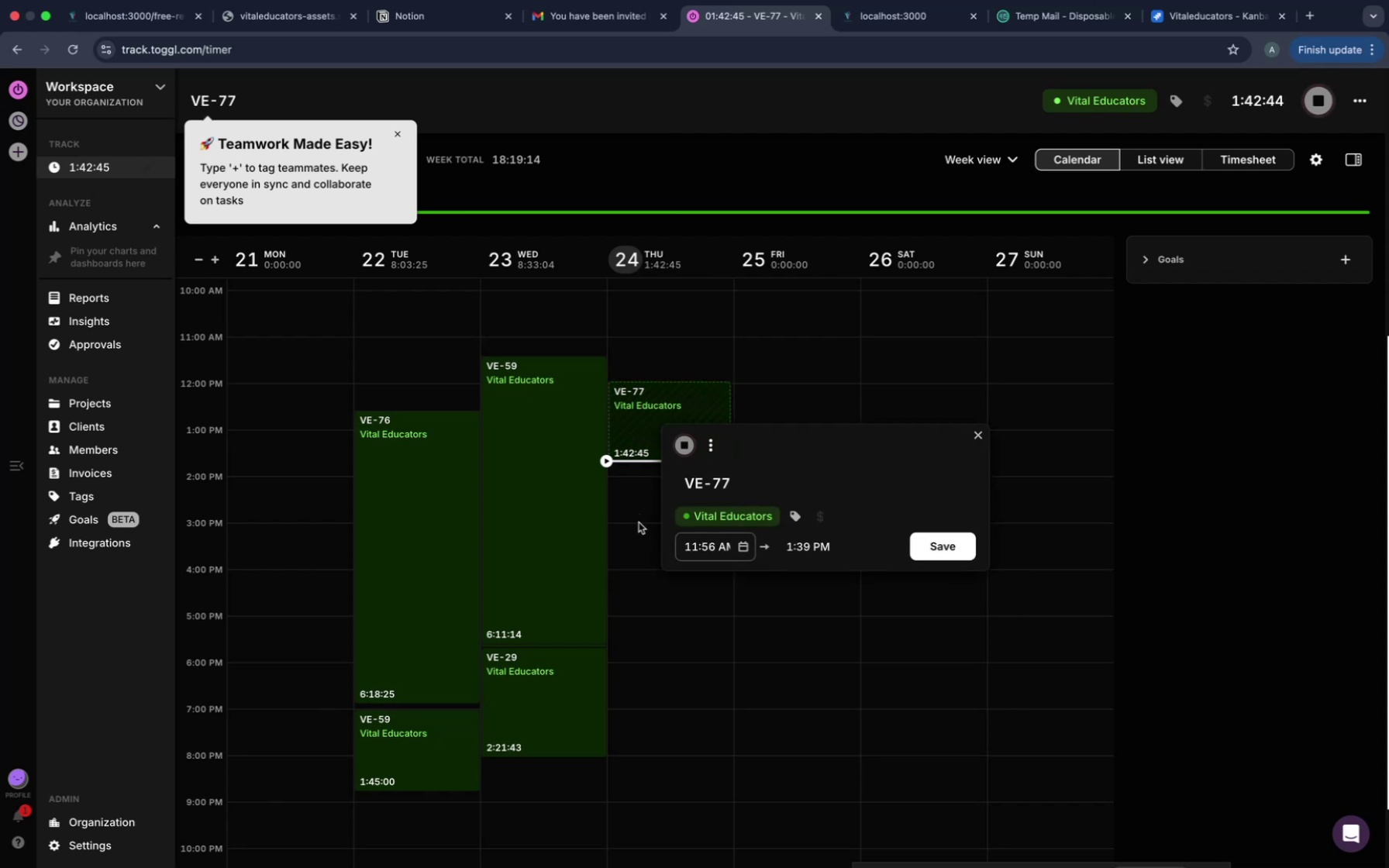 
left_click([636, 522])
 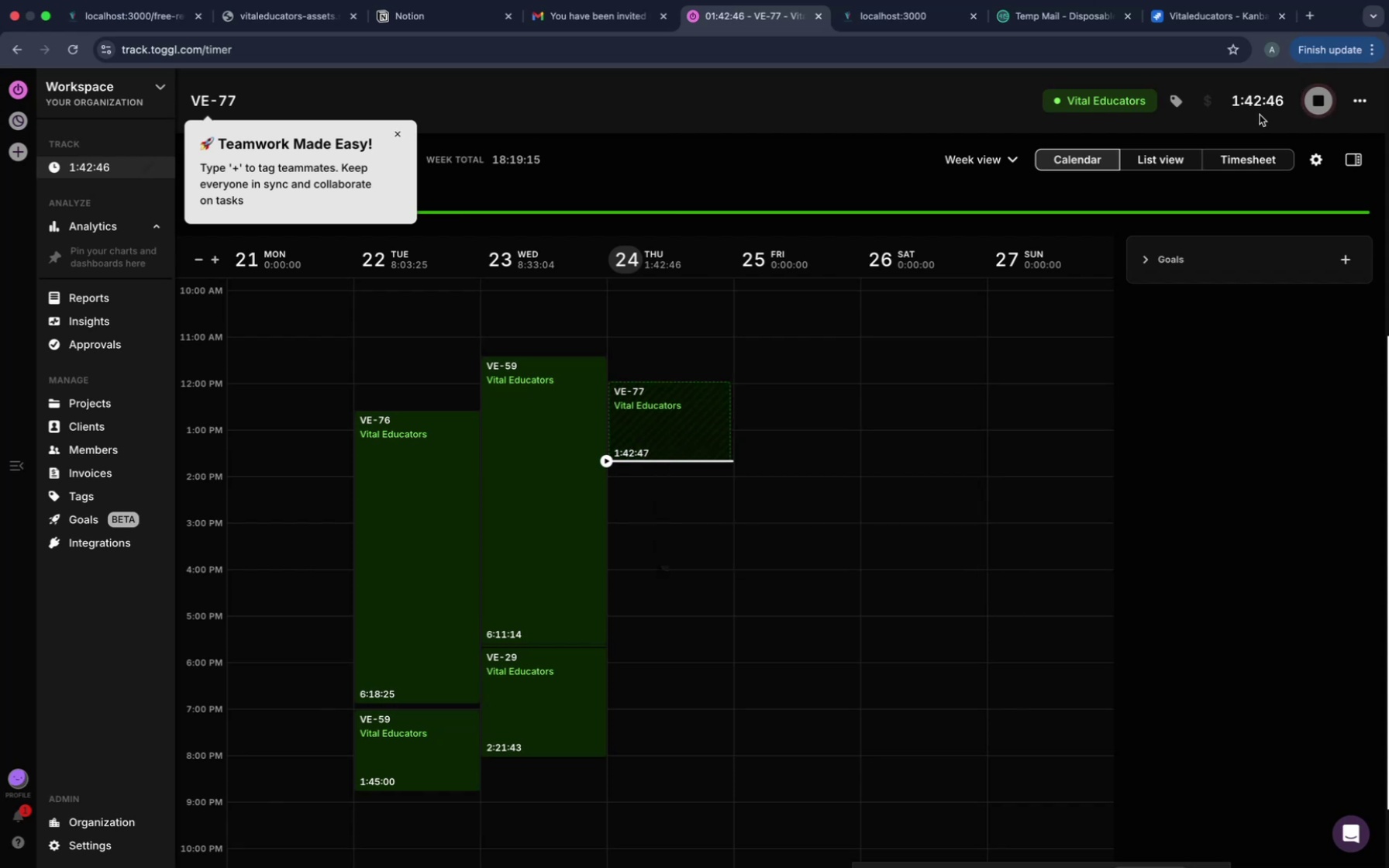 
left_click([1319, 99])
 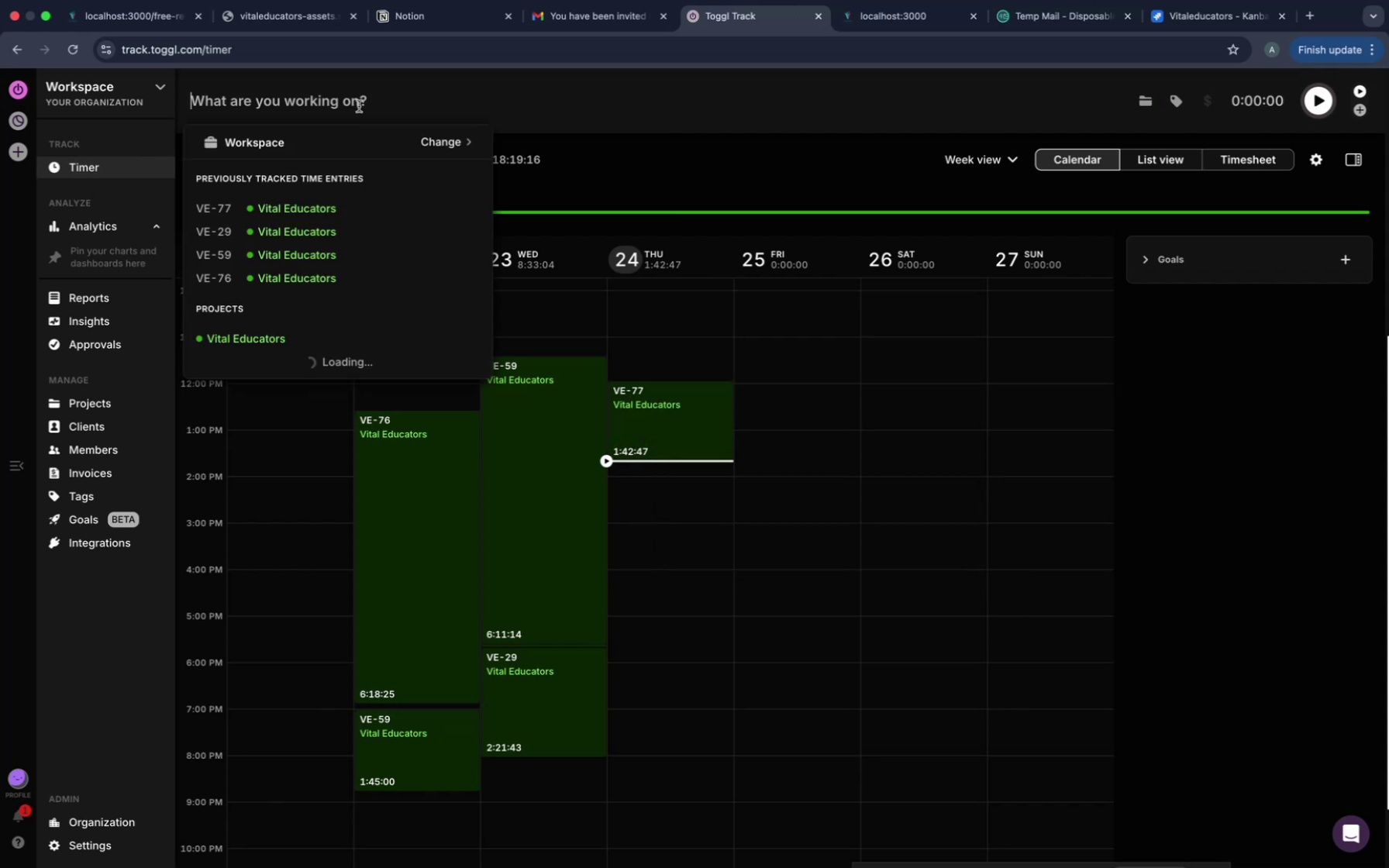 
type(VE-18)
 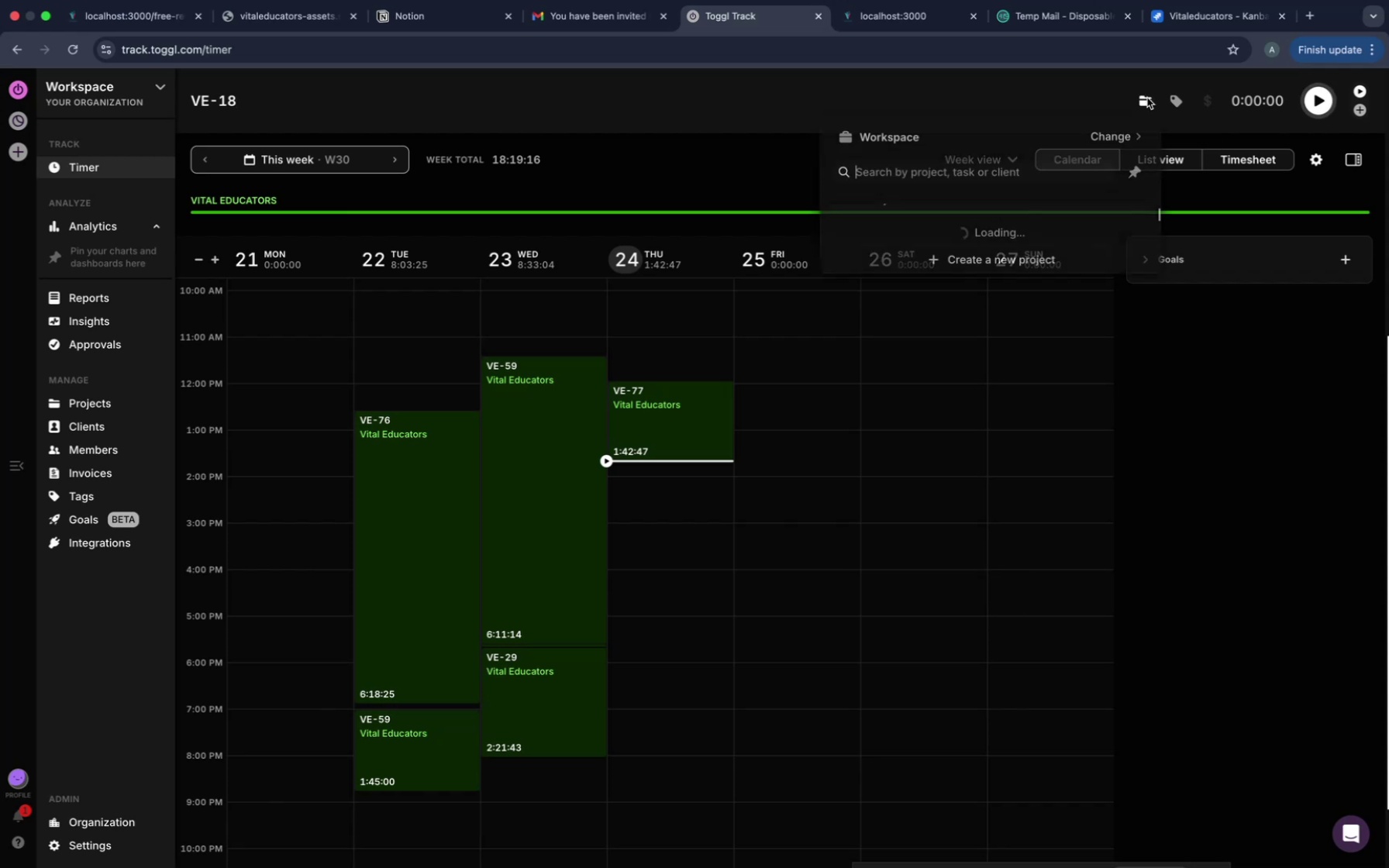 
wait(5.4)
 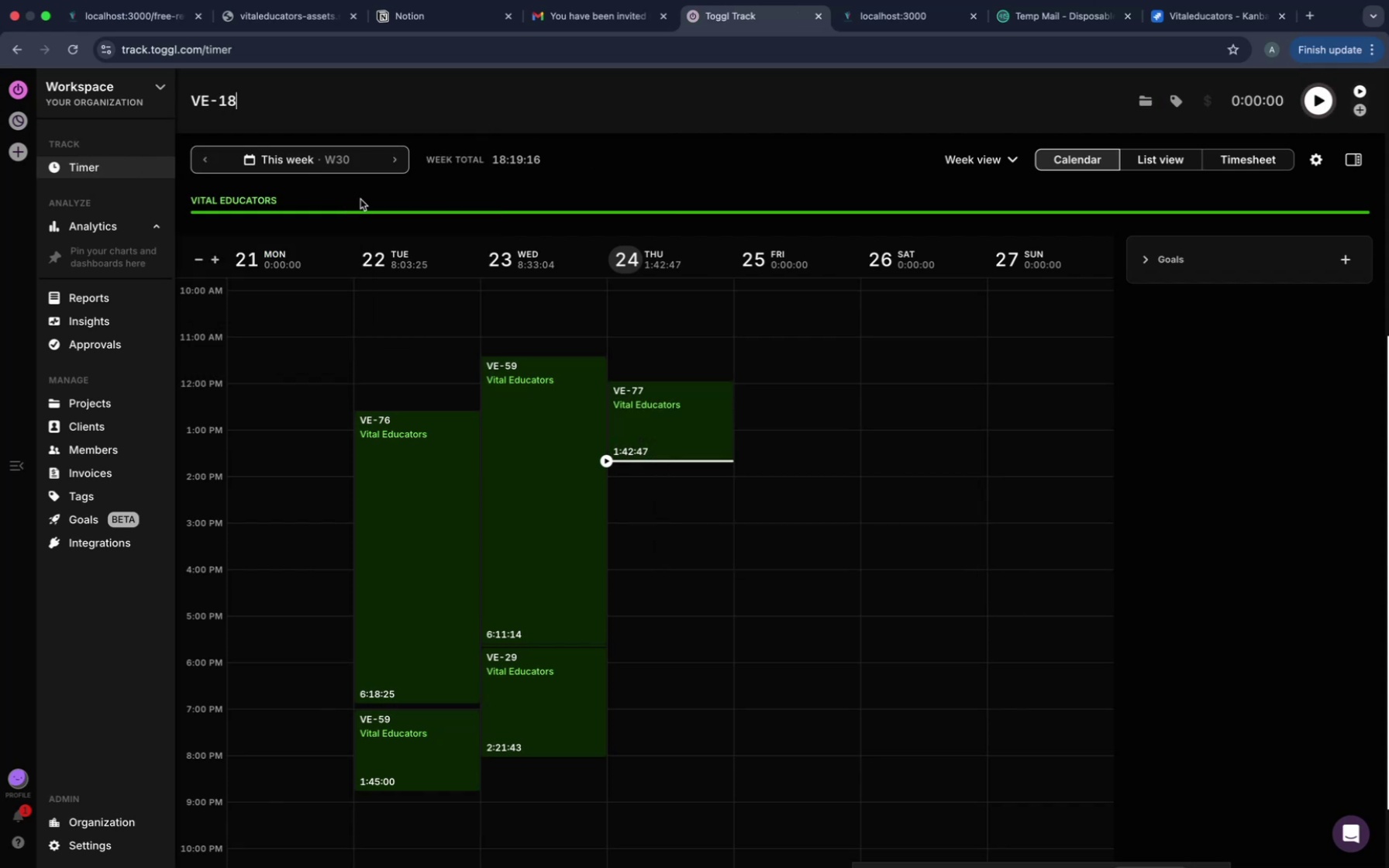 
left_click([985, 273])
 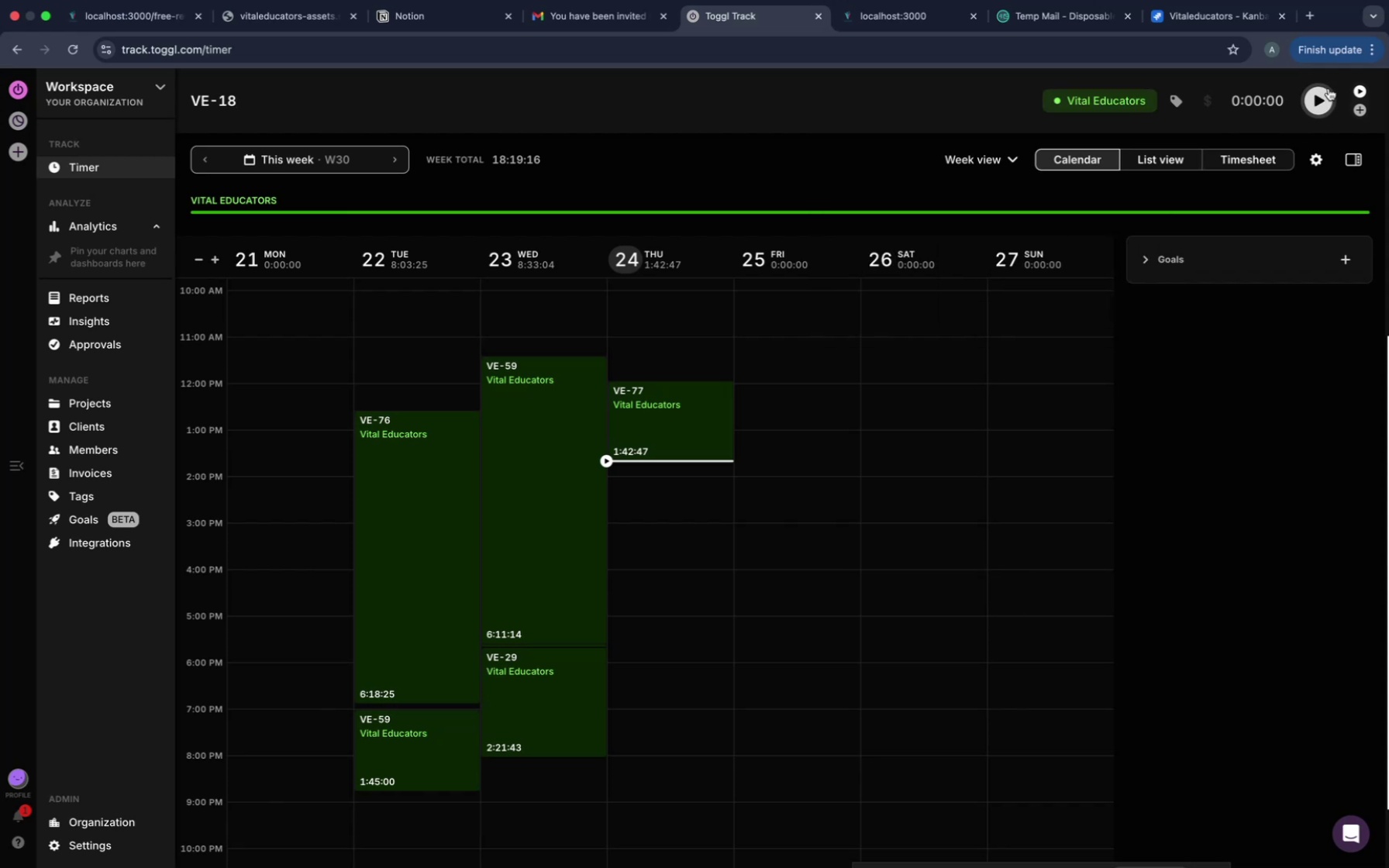 
left_click([1328, 88])
 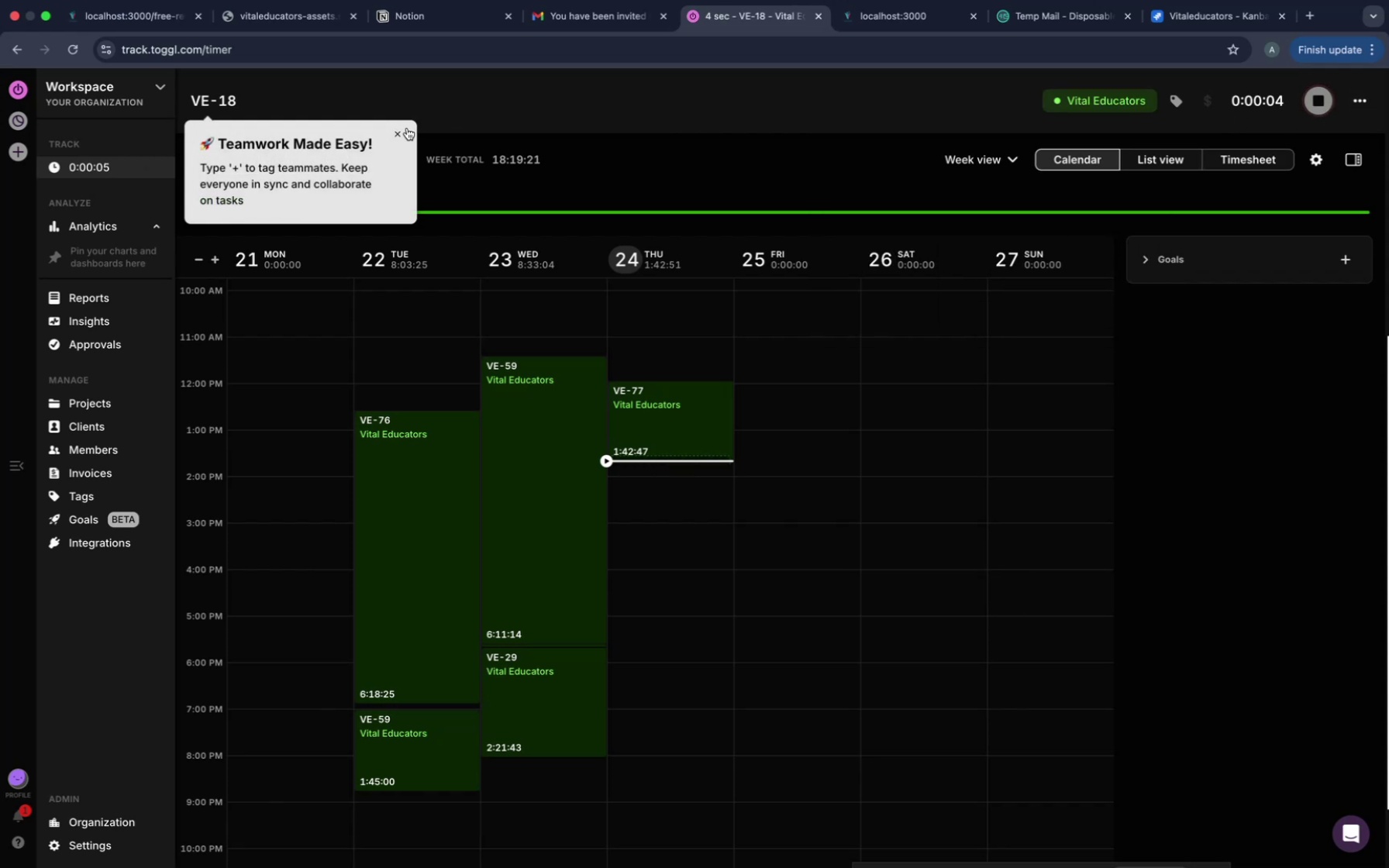 
wait(6.79)
 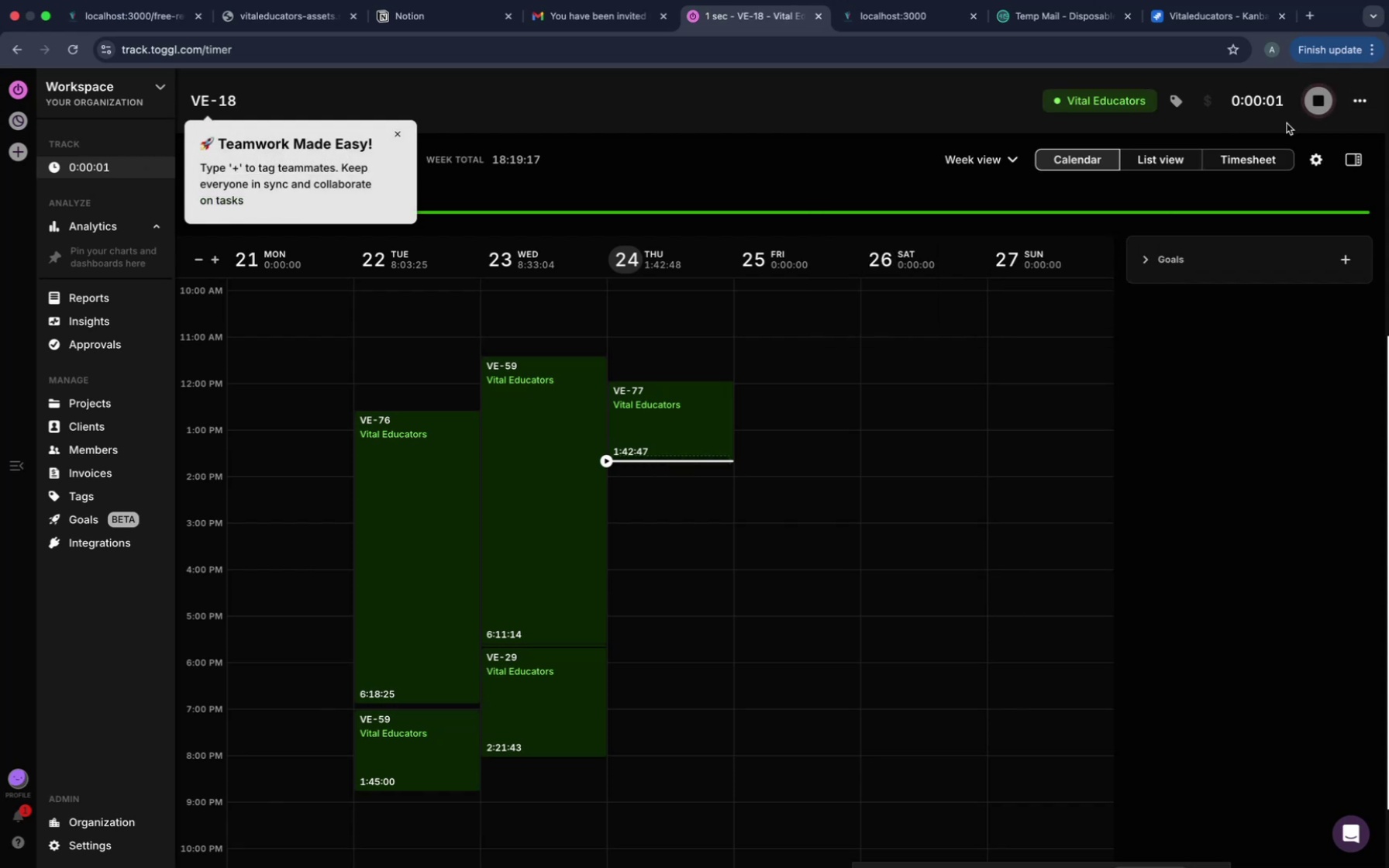 
left_click([398, 135])
 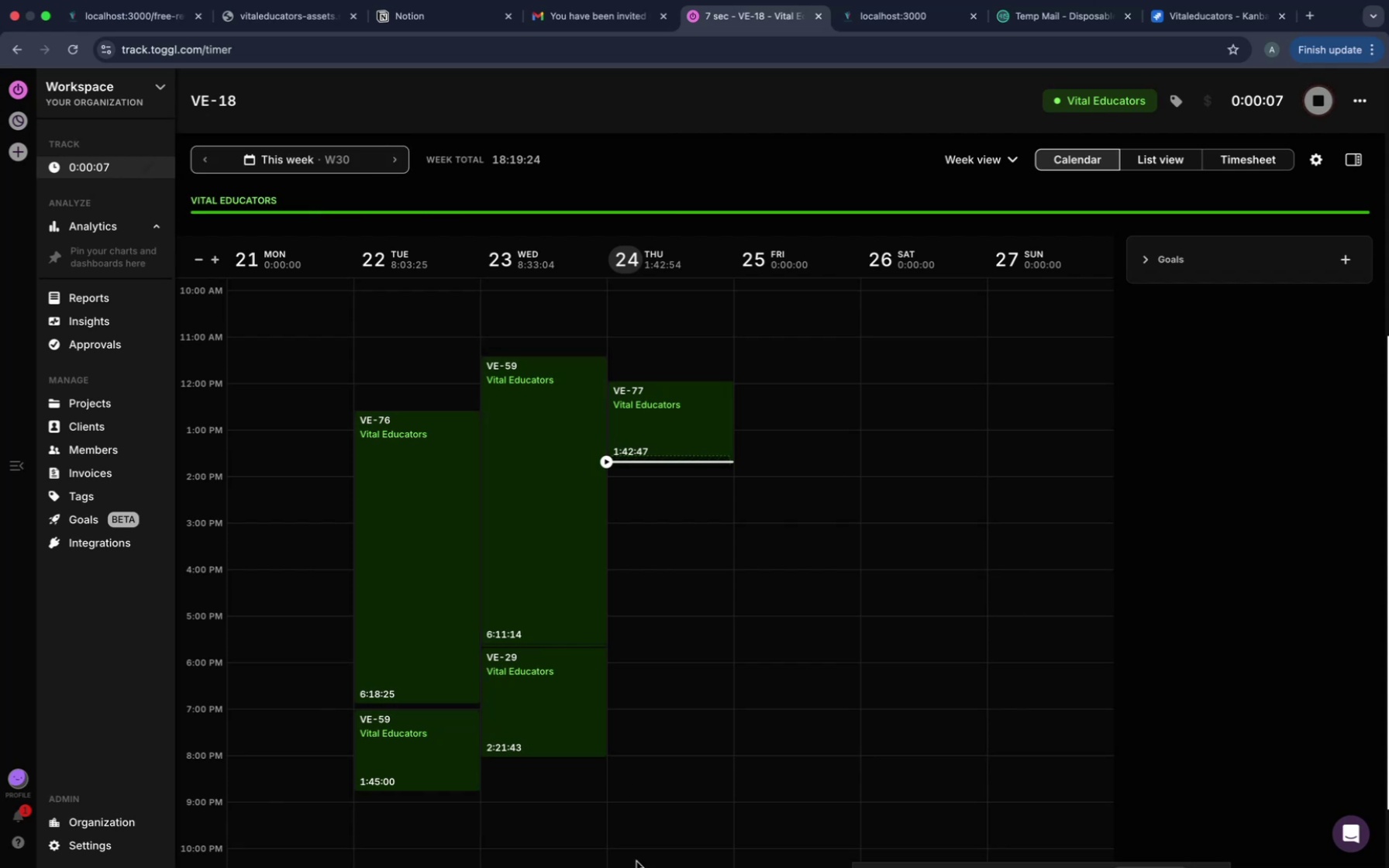 
scroll: coordinate [636, 861], scroll_direction: down, amount: 68.0
 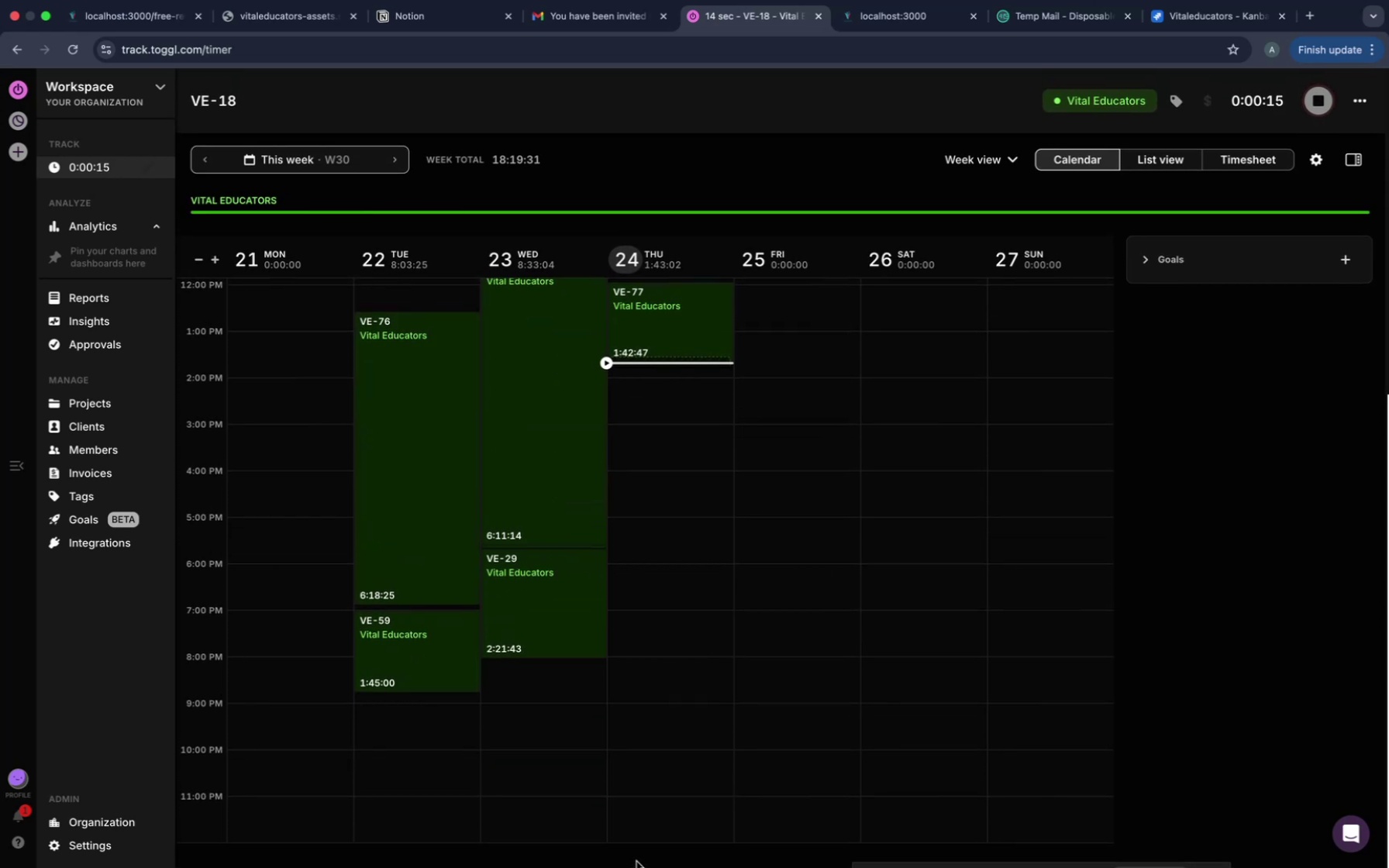 
wait(7.38)
 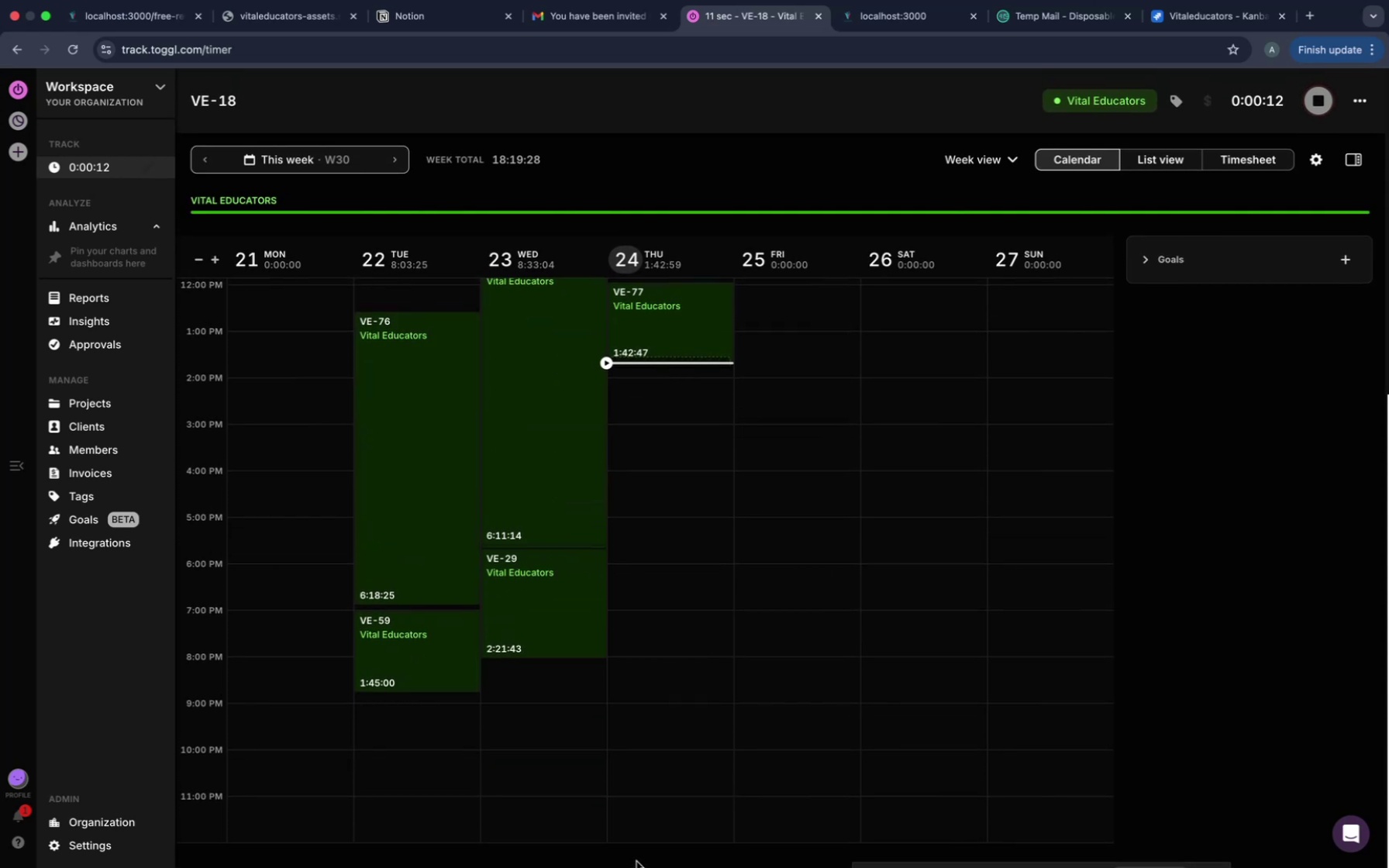 
scroll: coordinate [636, 861], scroll_direction: up, amount: 18.0
 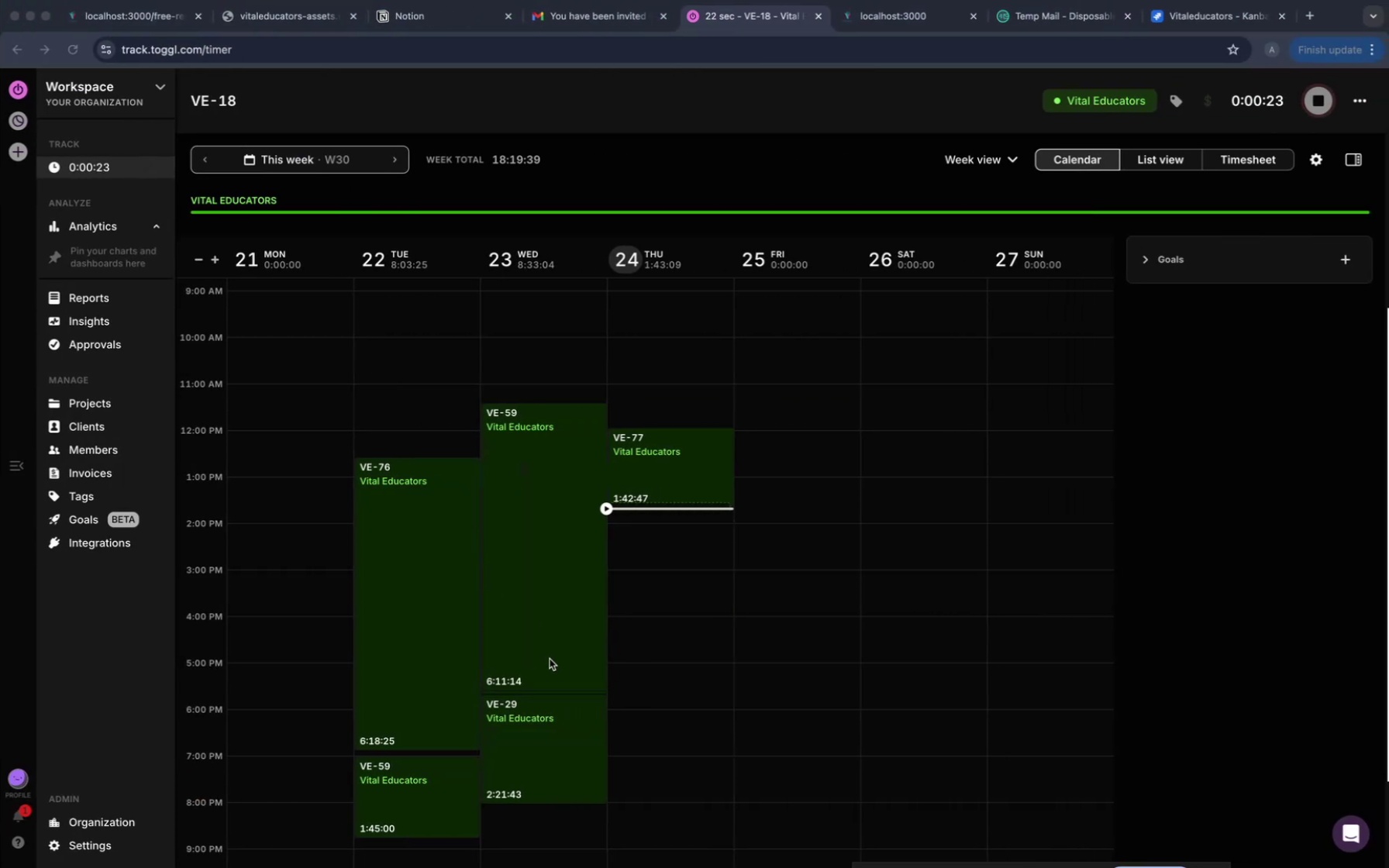 
wait(7.12)
 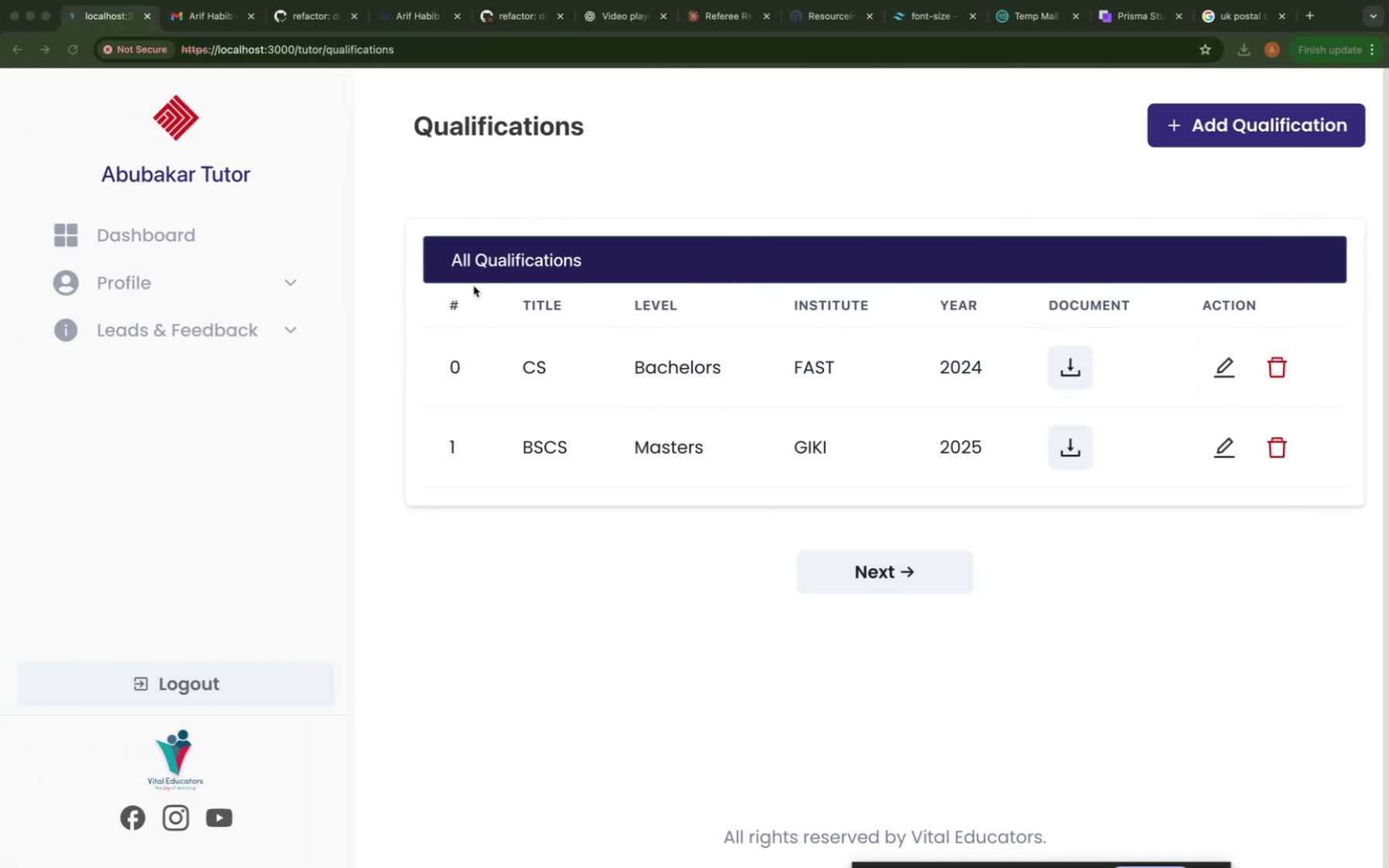 
left_click([529, 682])
 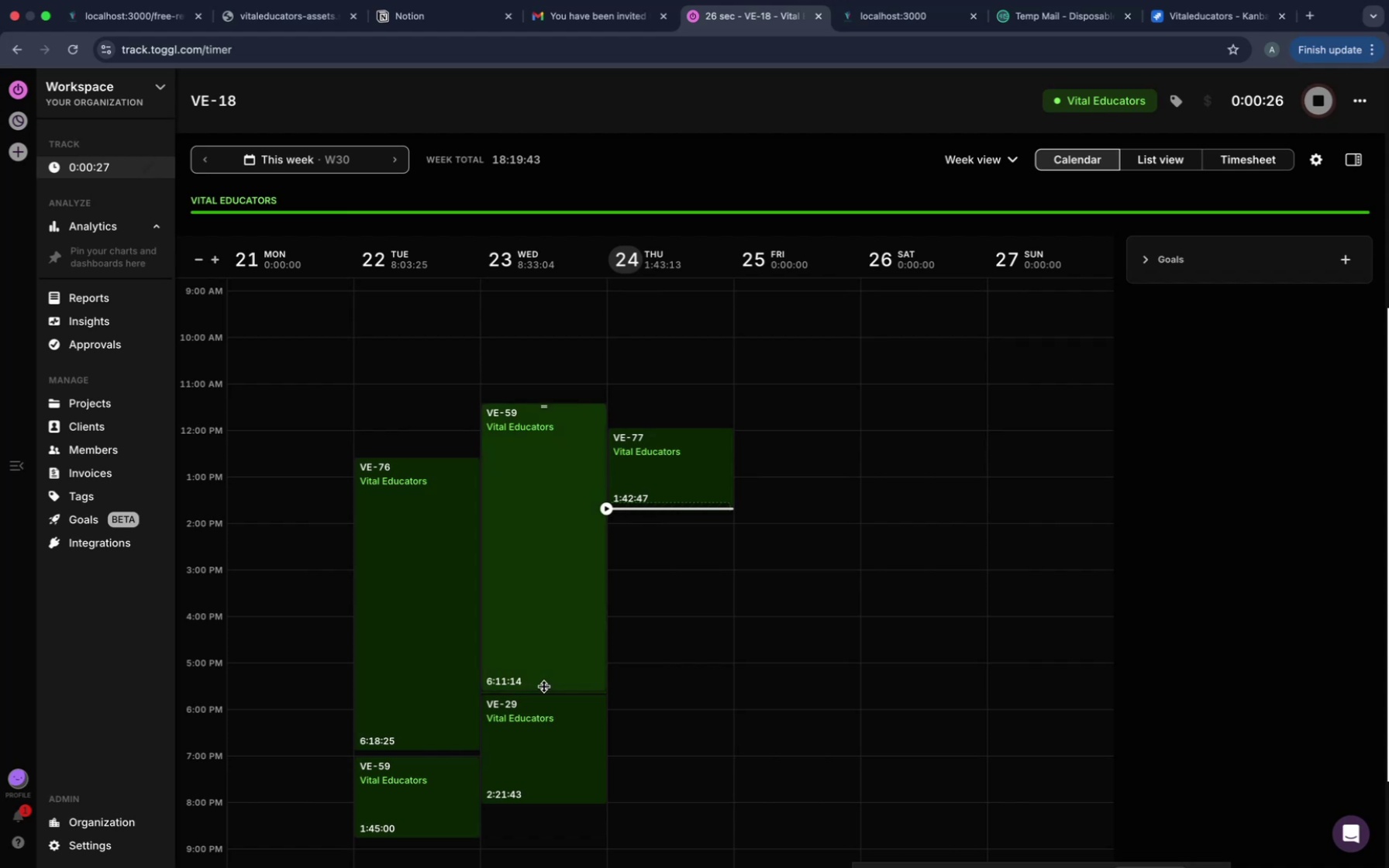 
left_click_drag(start_coordinate=[544, 690], to_coordinate=[546, 683])
 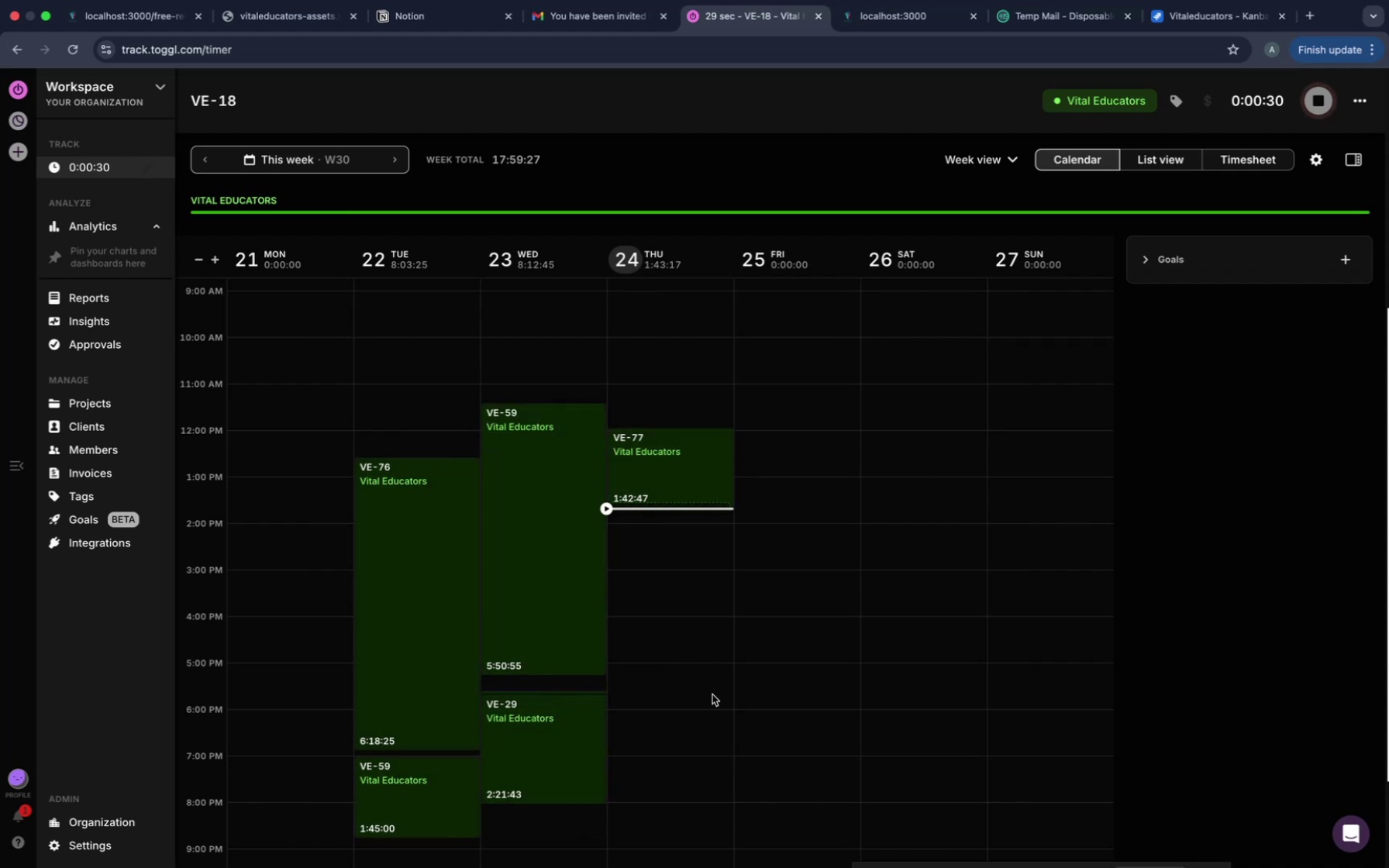 
left_click([712, 694])
 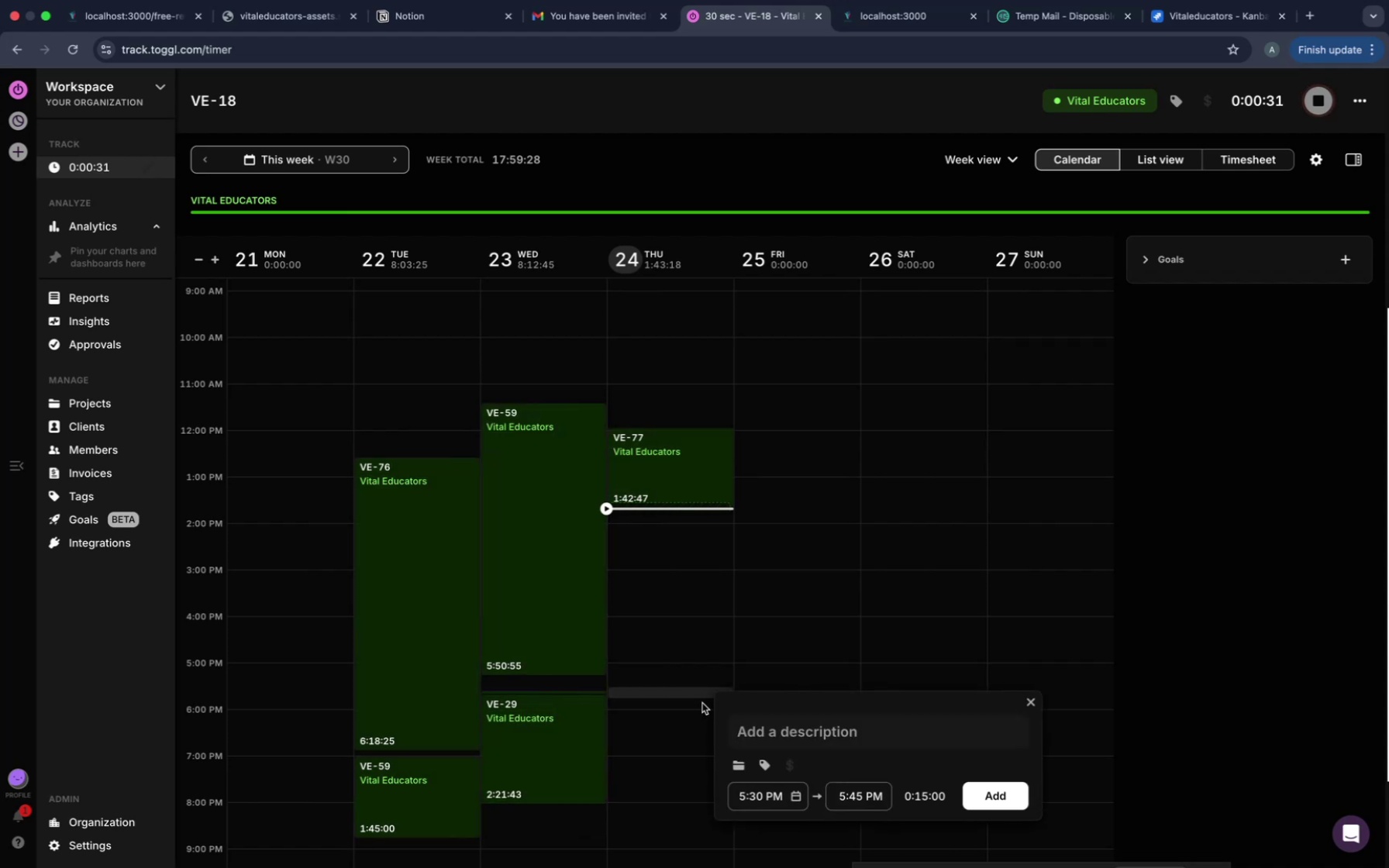 
left_click([661, 734])
 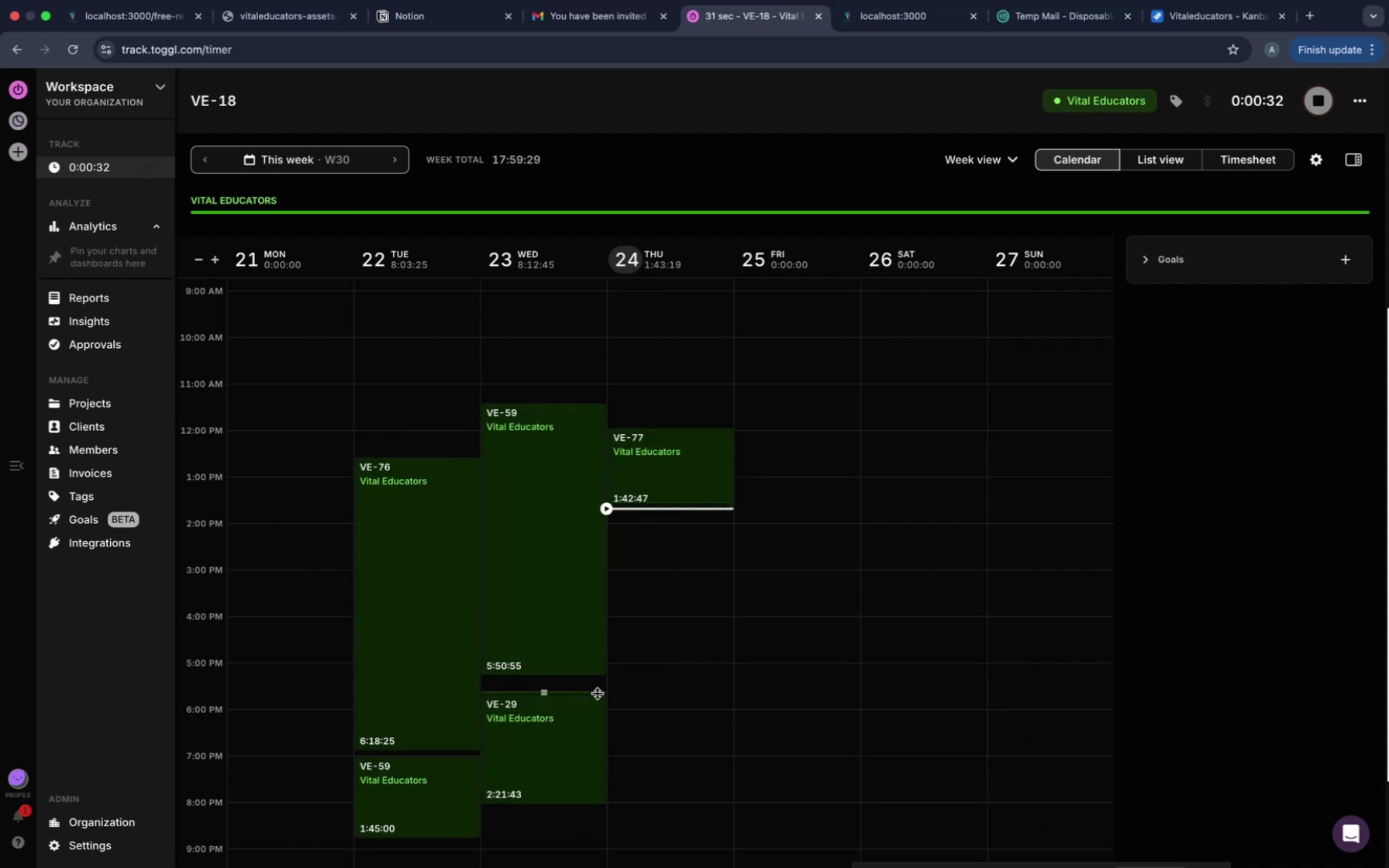 
left_click([598, 694])
 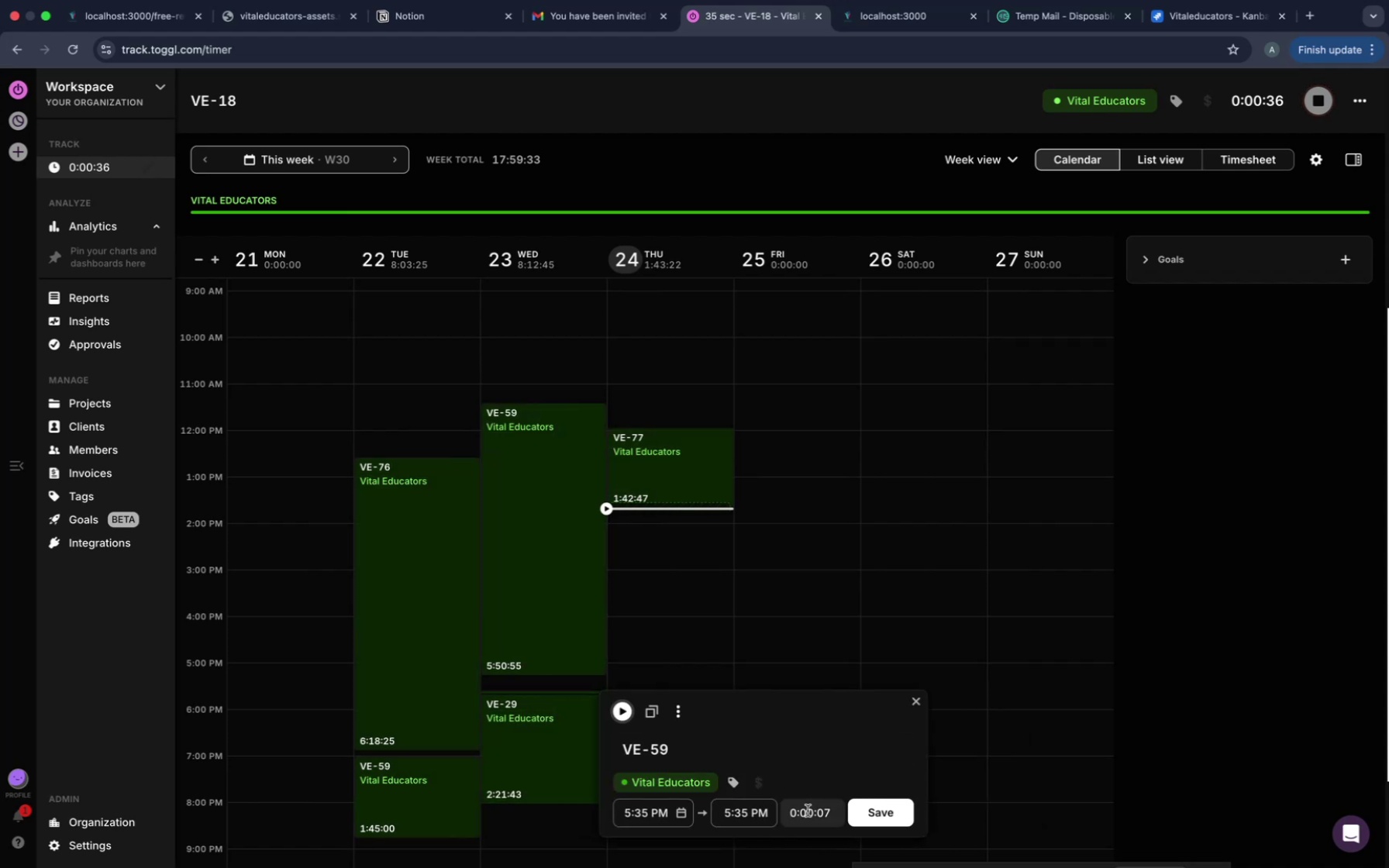 
mouse_move([691, 701])
 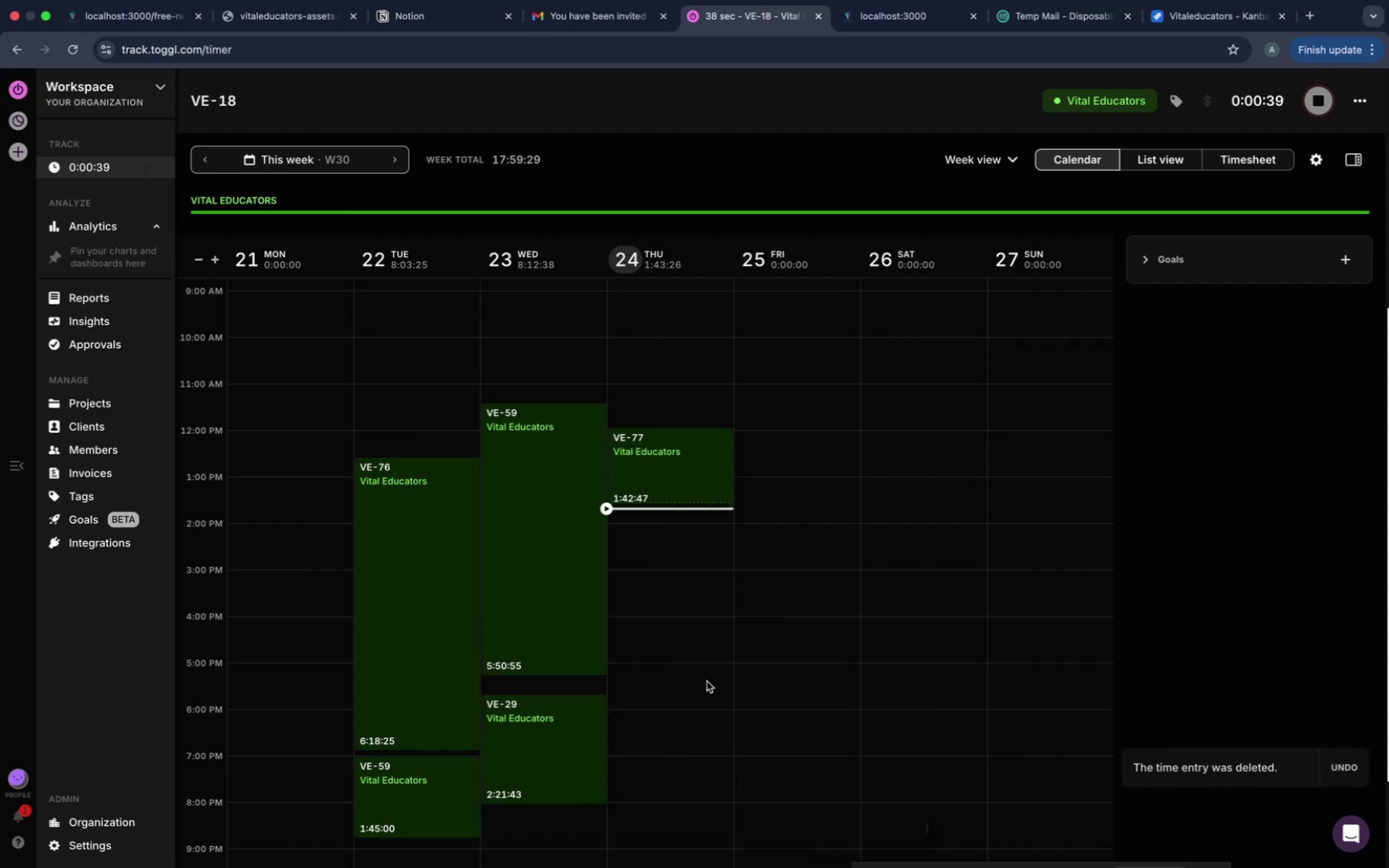 
left_click([739, 689])
 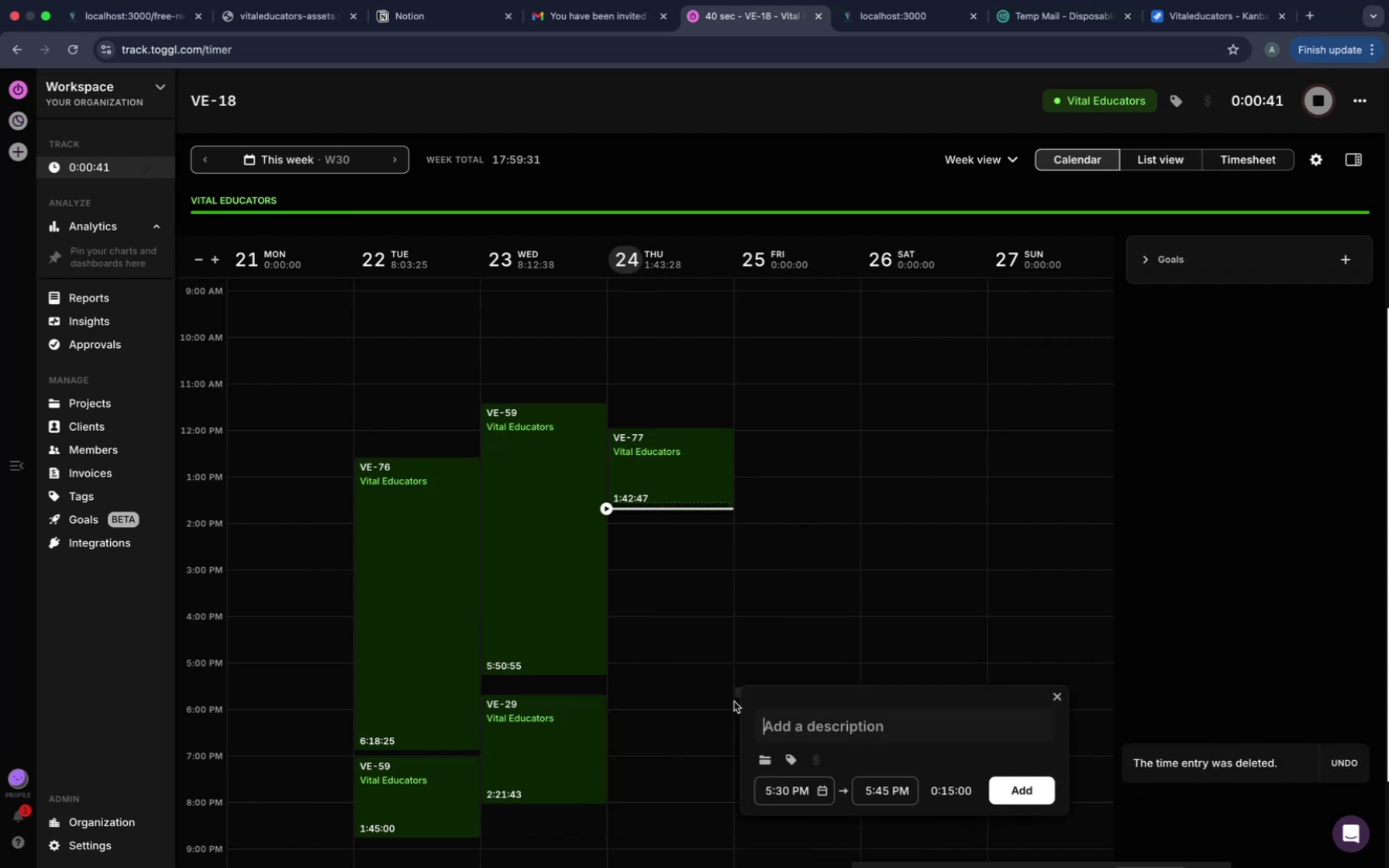 
scroll: coordinate [683, 787], scroll_direction: up, amount: 9.0
 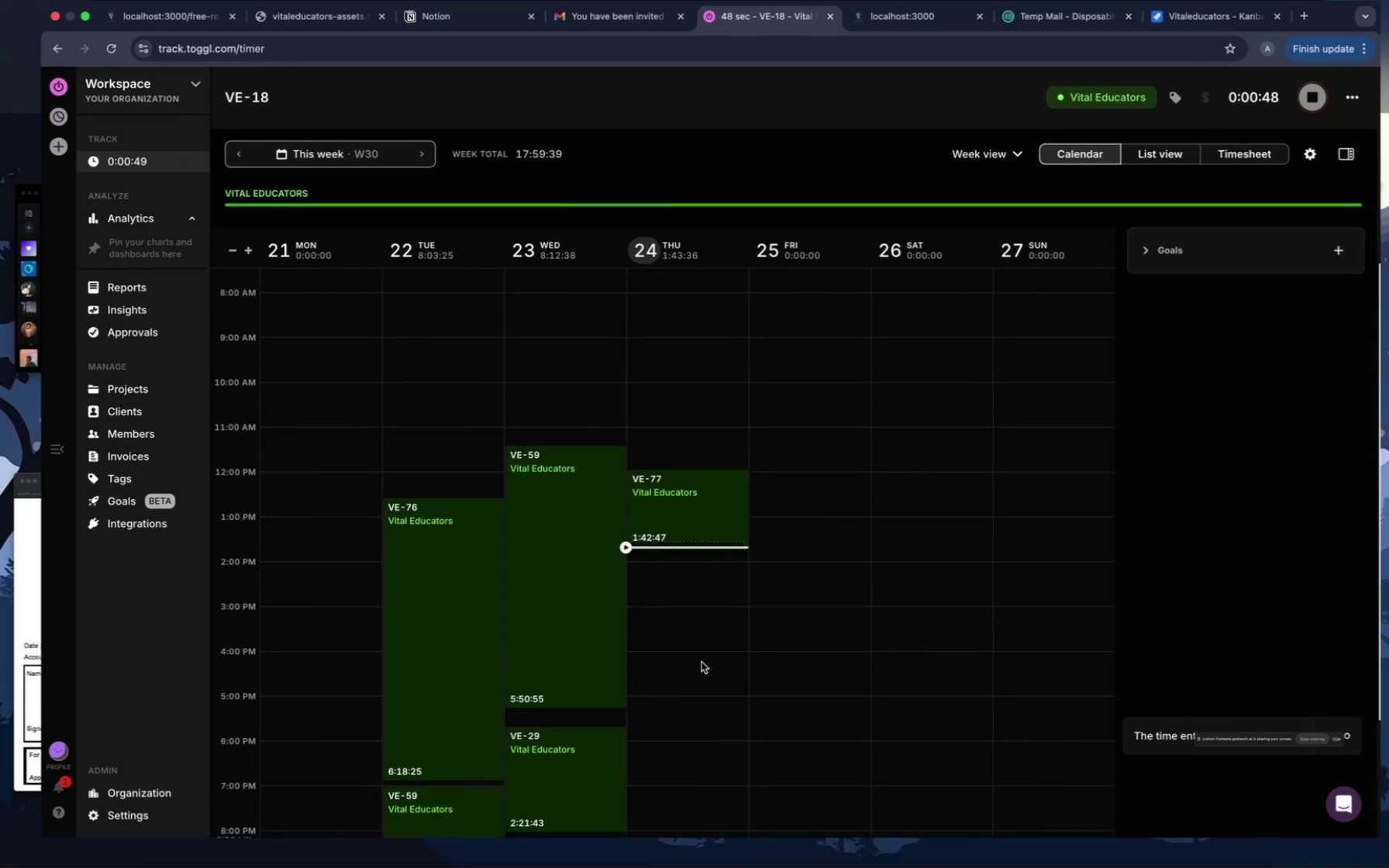 
wait(11.78)
 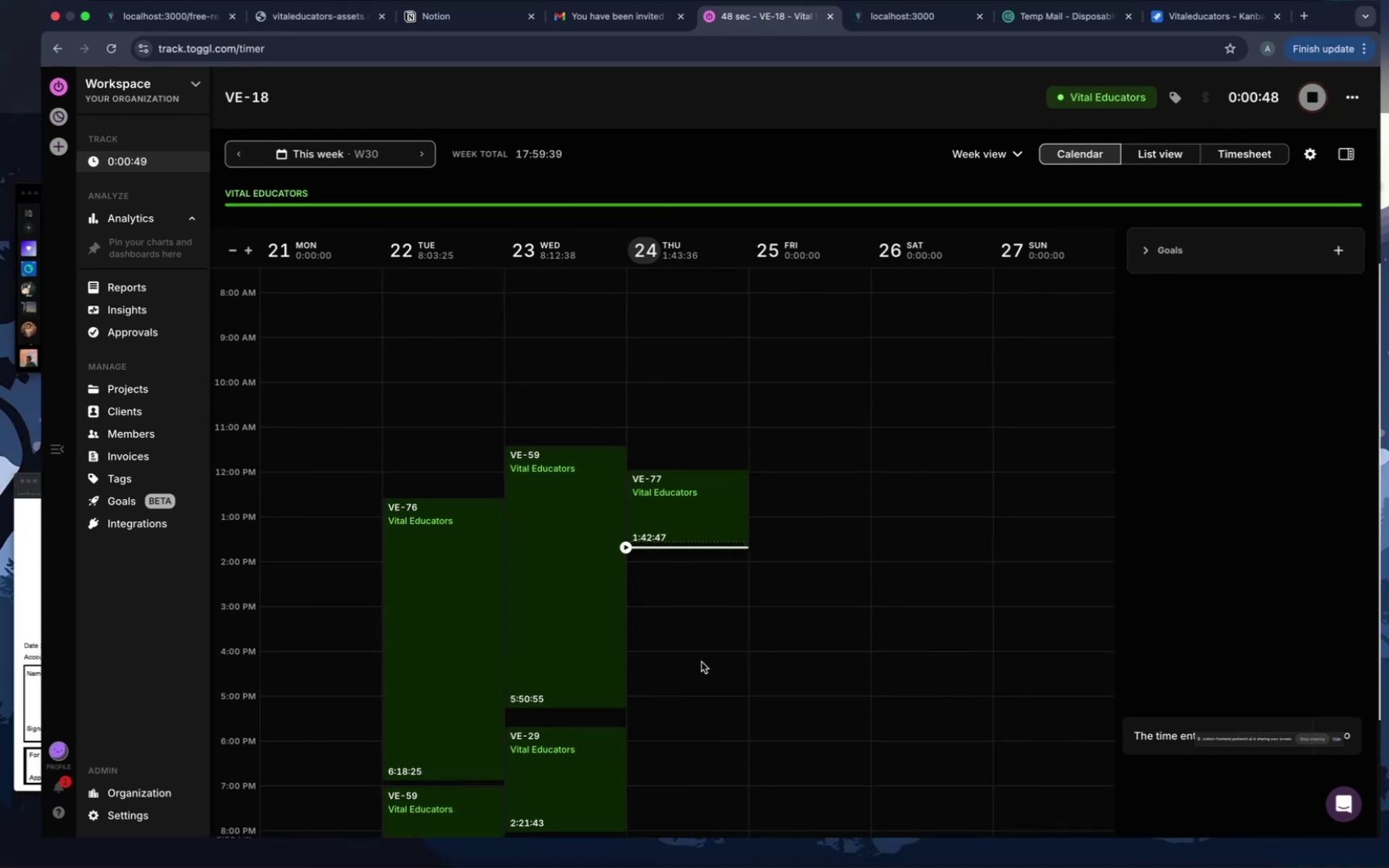 
scroll: coordinate [725, 521], scroll_direction: down, amount: 11.0
 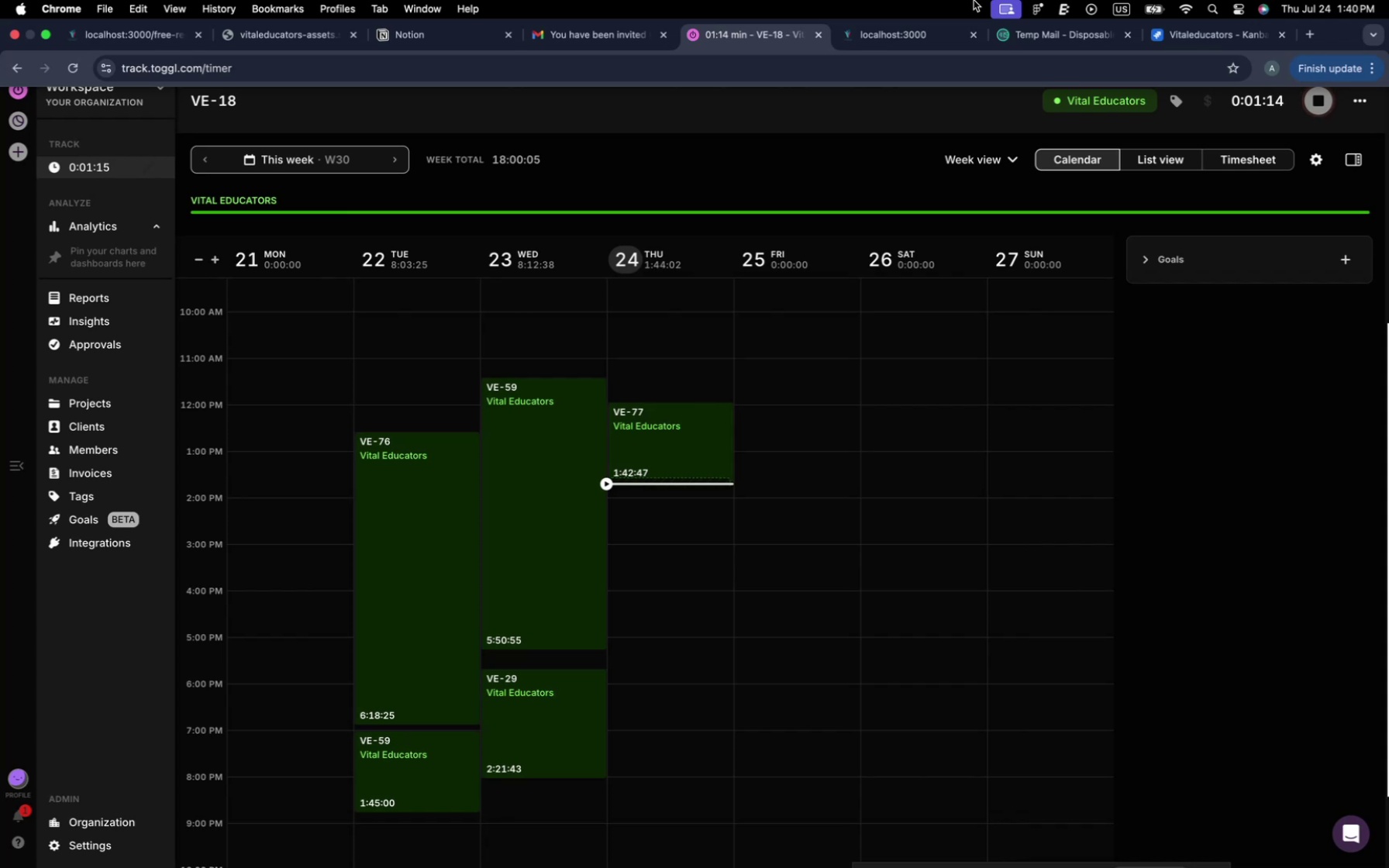 
wait(26.0)
 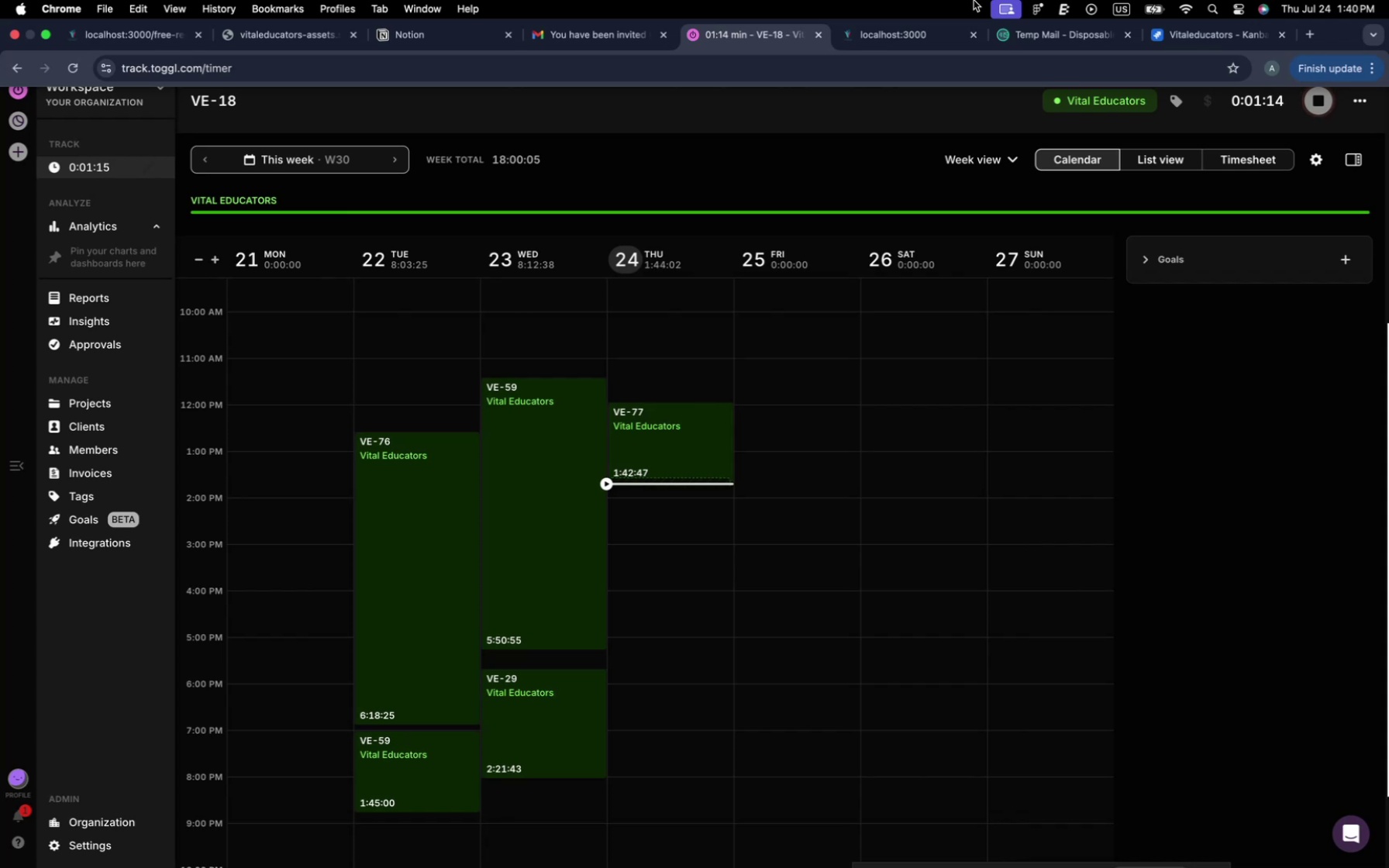 
scroll: coordinate [231, 192], scroll_direction: down, amount: 12.0
 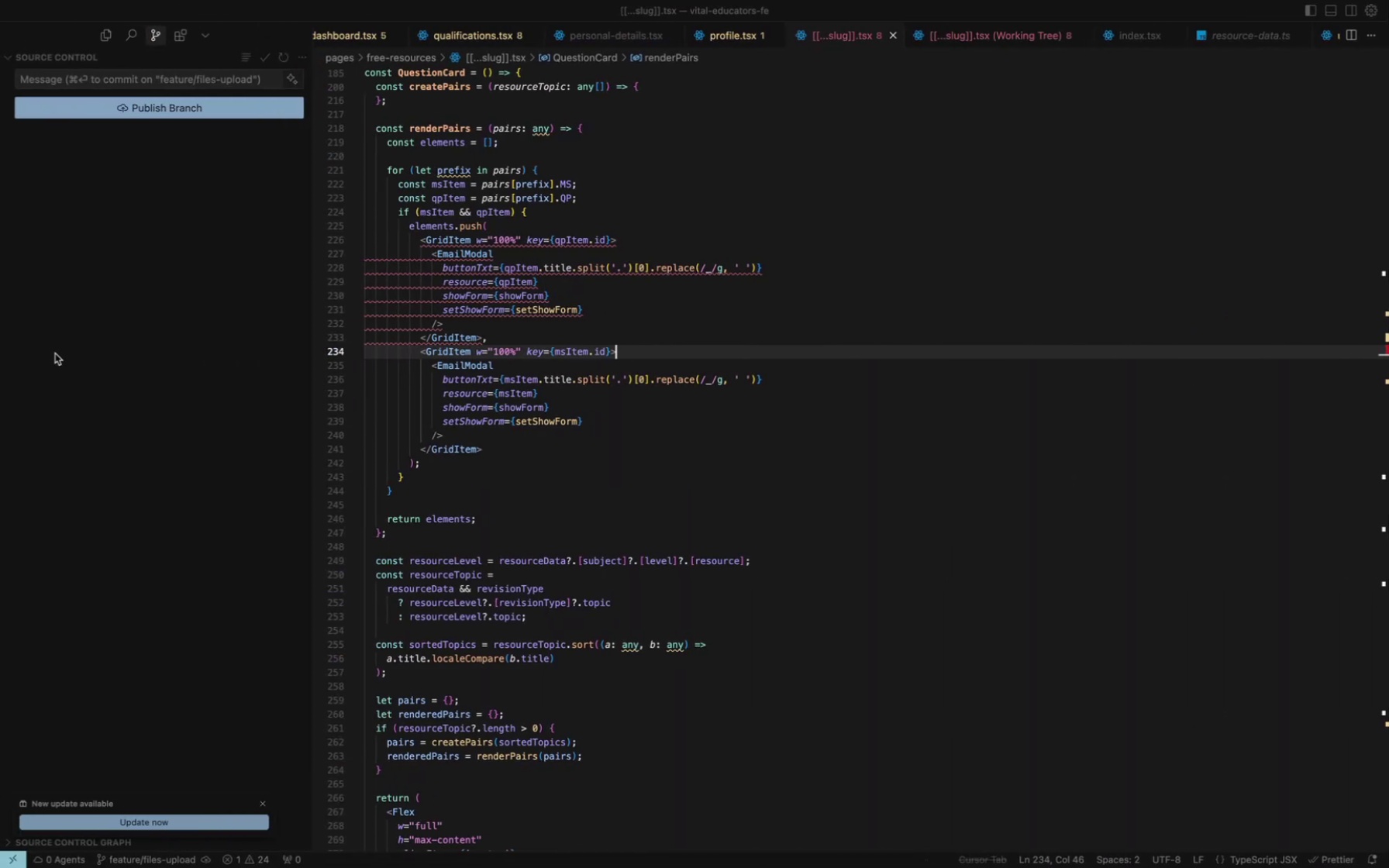 
left_click([55, 353])
 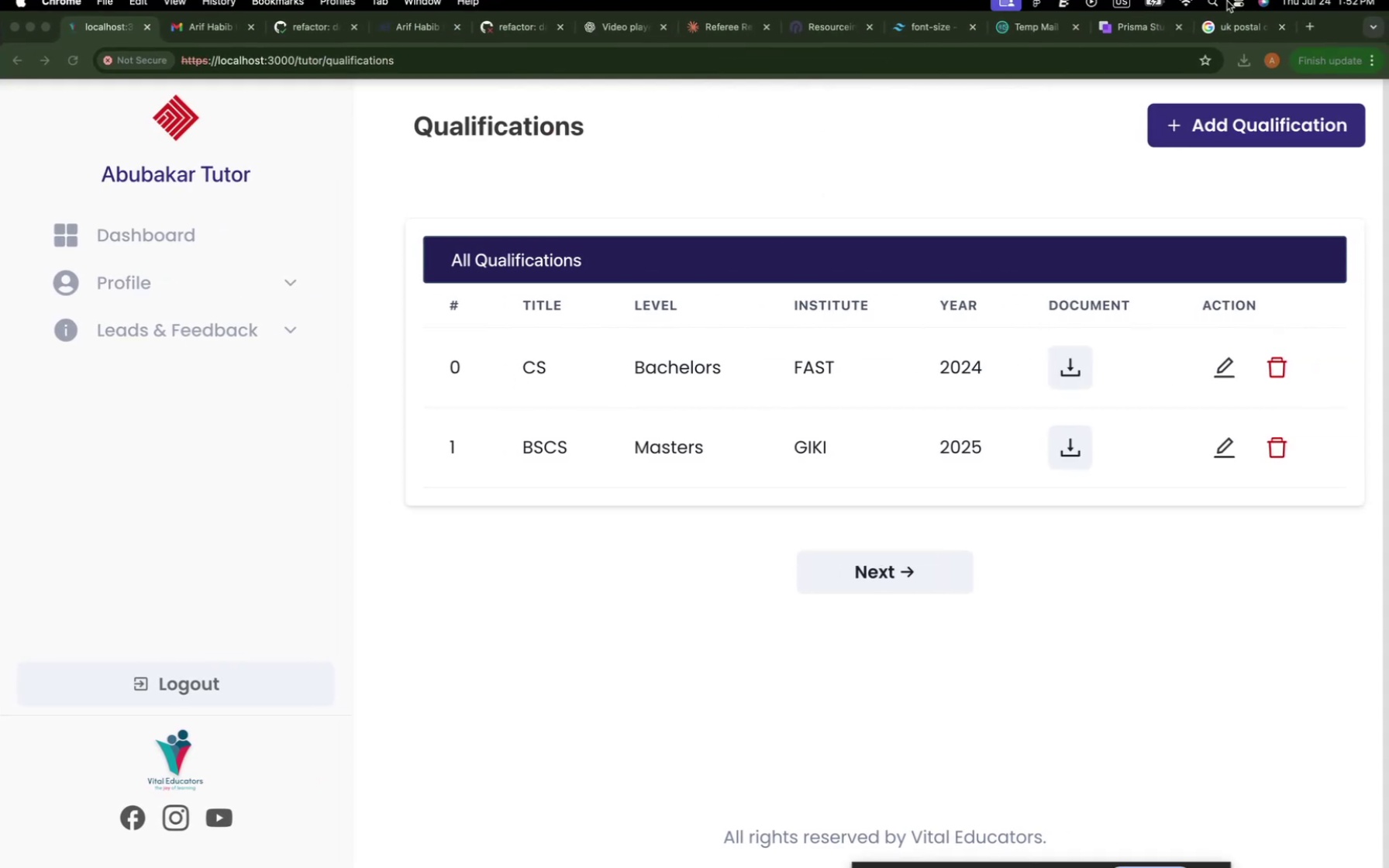 
wait(715.43)
 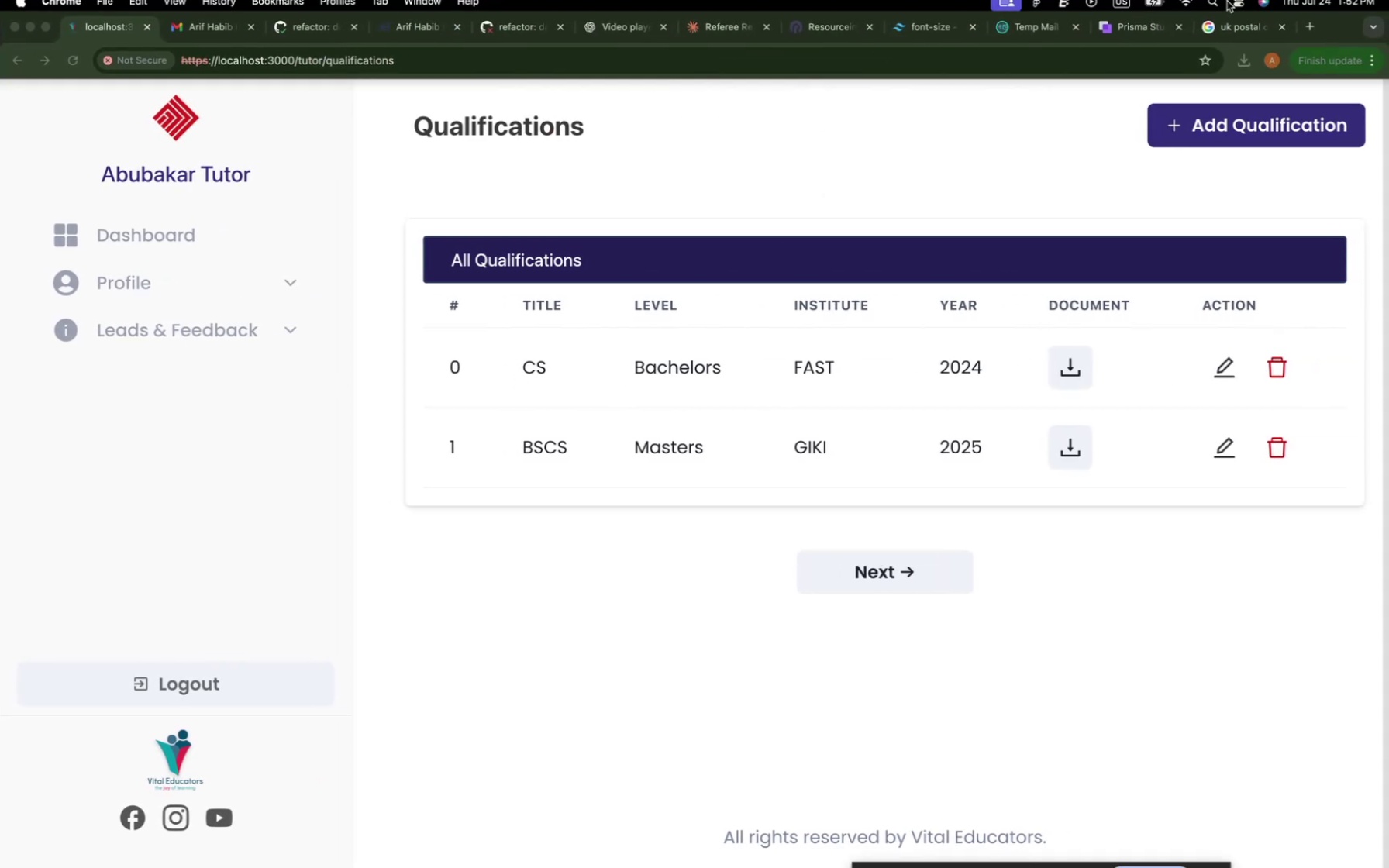 
scroll: coordinate [733, 619], scroll_direction: down, amount: 6.0
 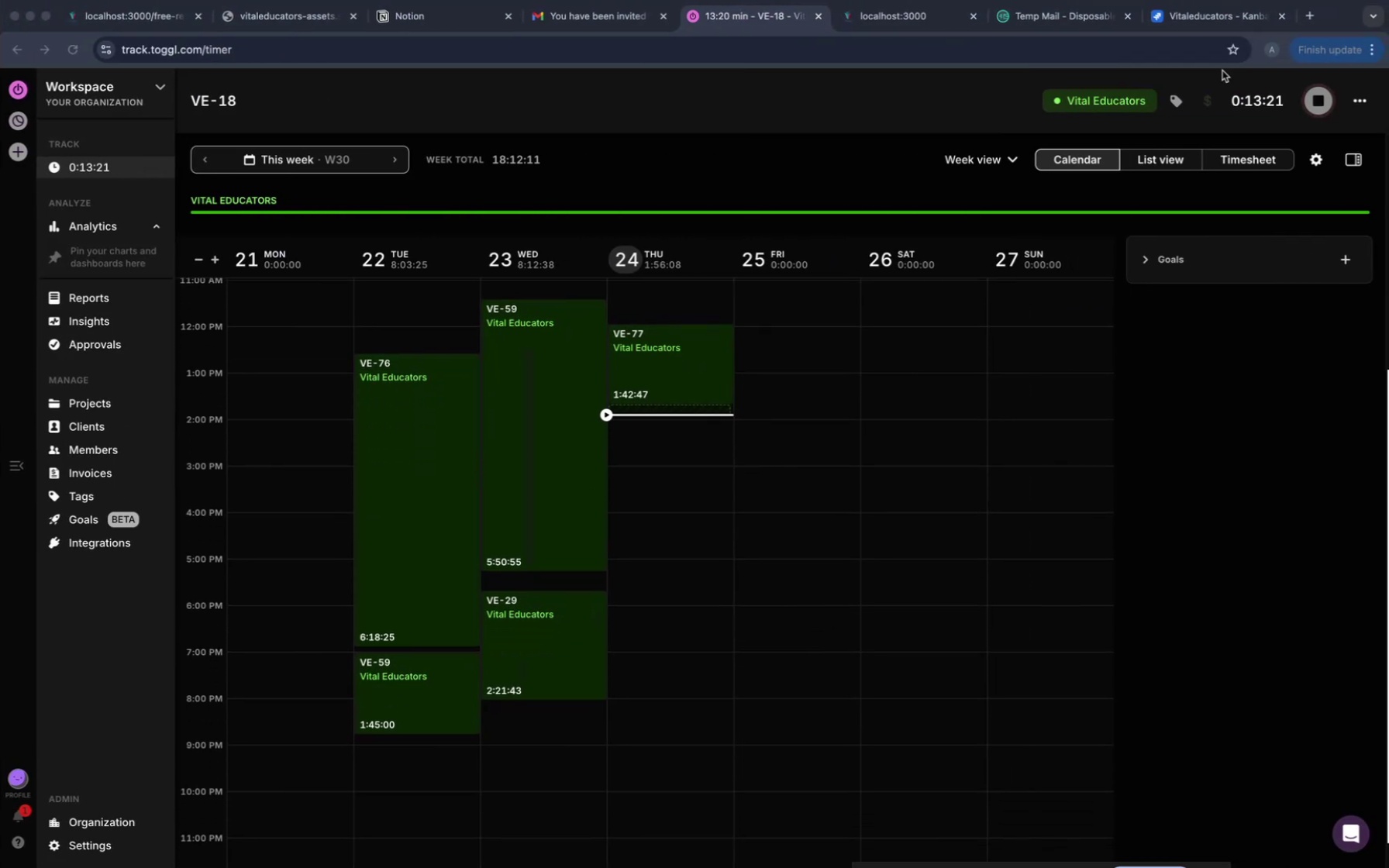 
left_click([1186, 22])
 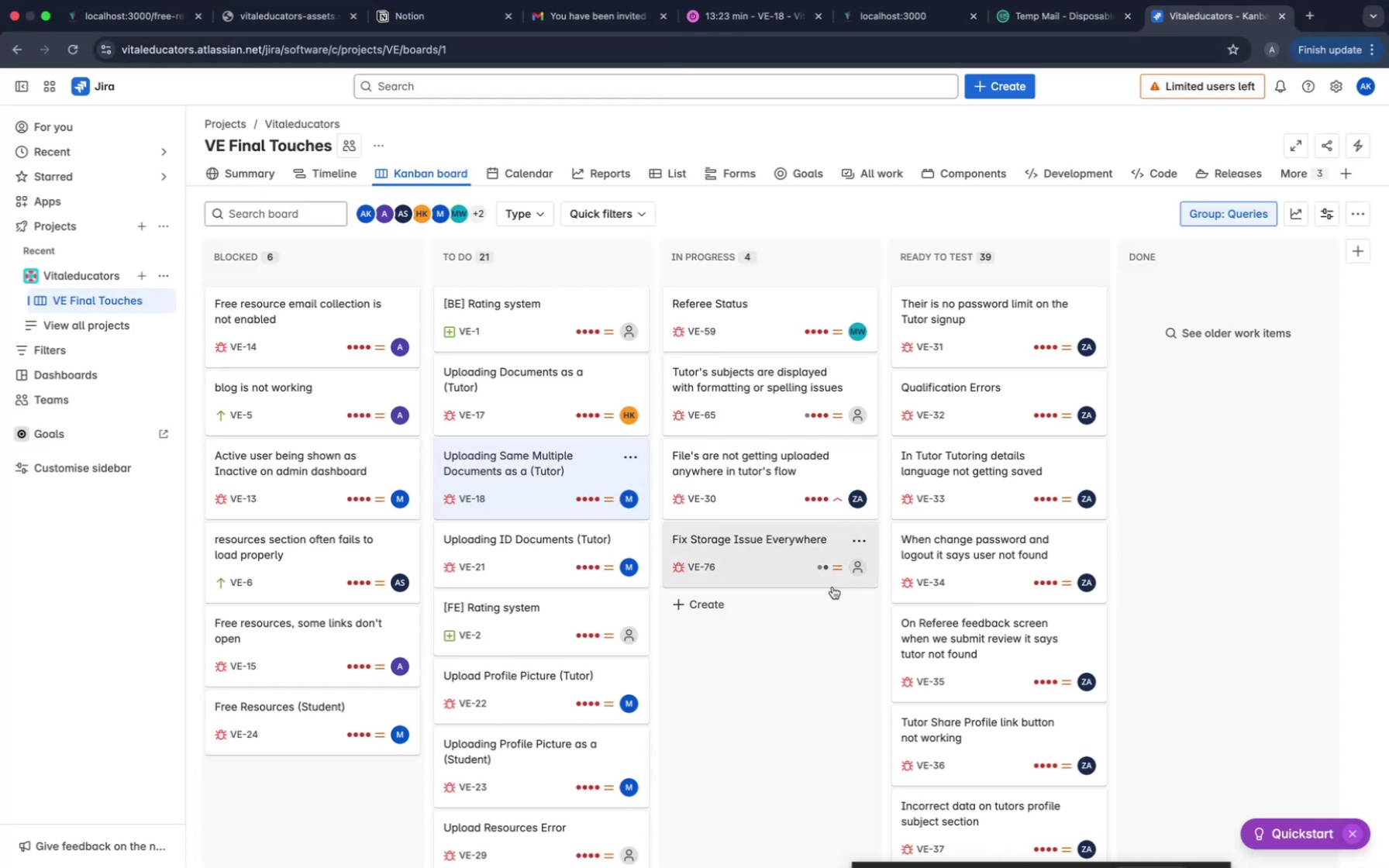 
scroll: coordinate [832, 587], scroll_direction: down, amount: 38.0
 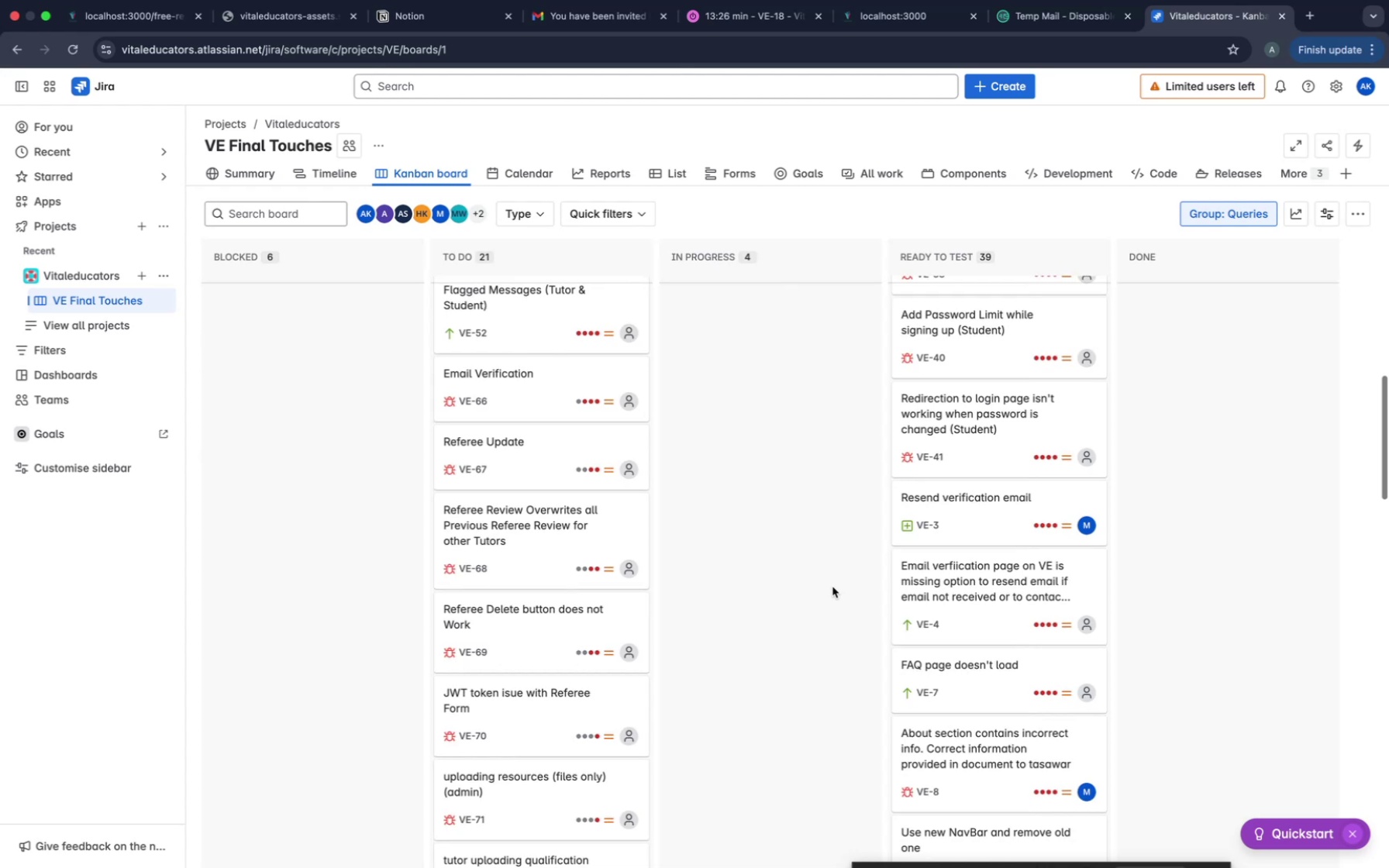 
scroll: coordinate [832, 587], scroll_direction: up, amount: 75.0
 